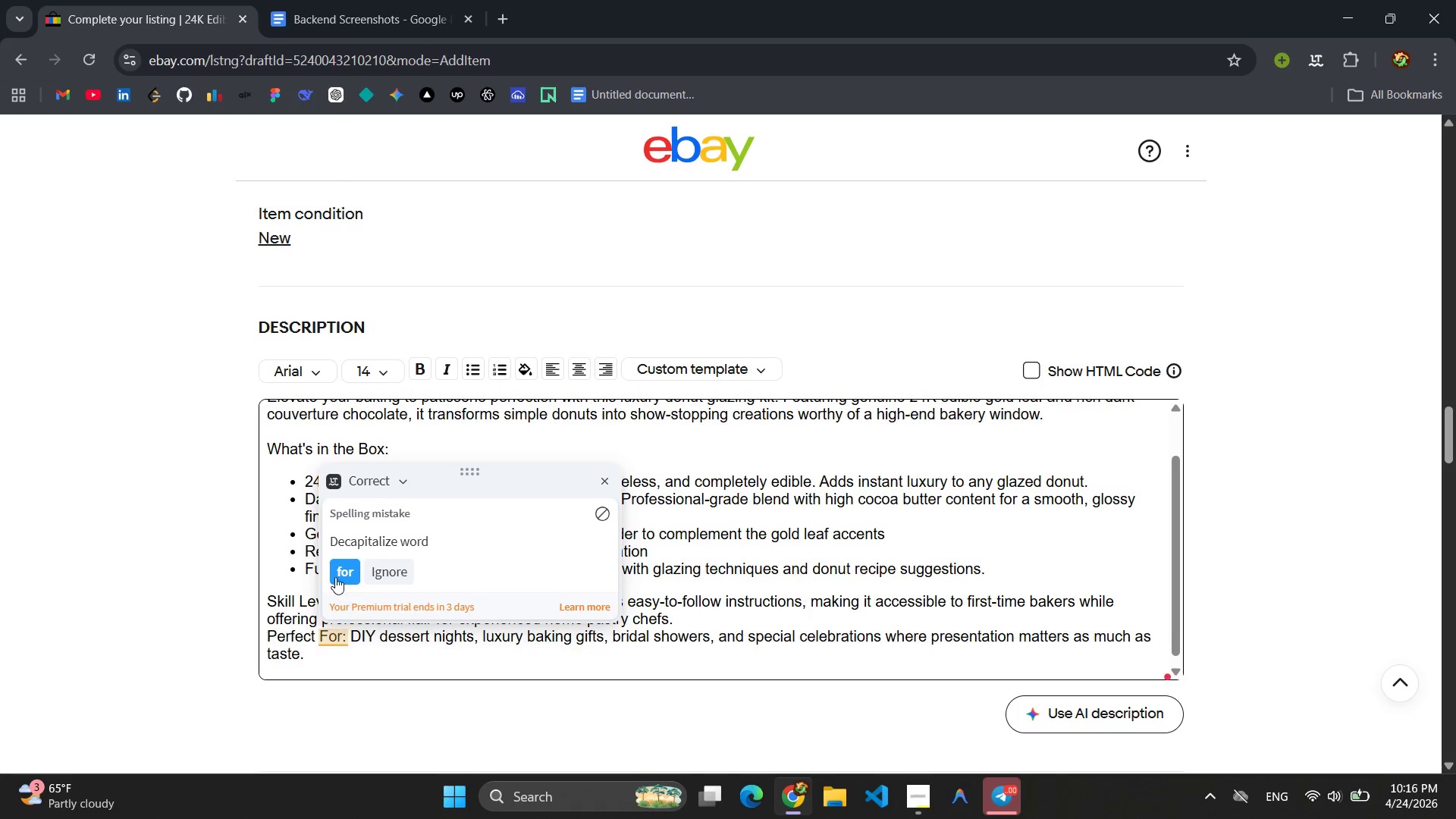 
left_click([340, 570])
 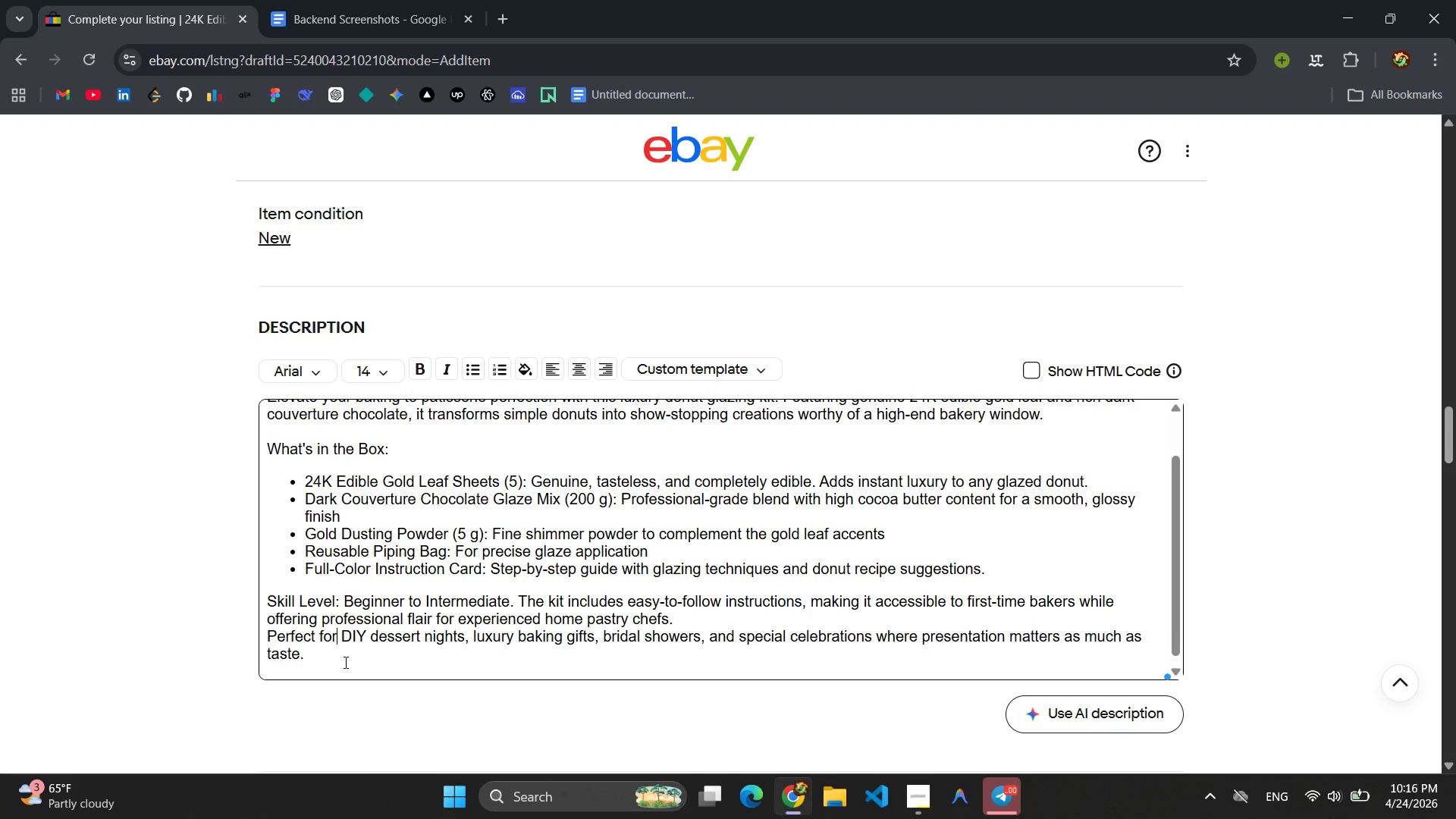 
key(Shift+ShiftLeft)
 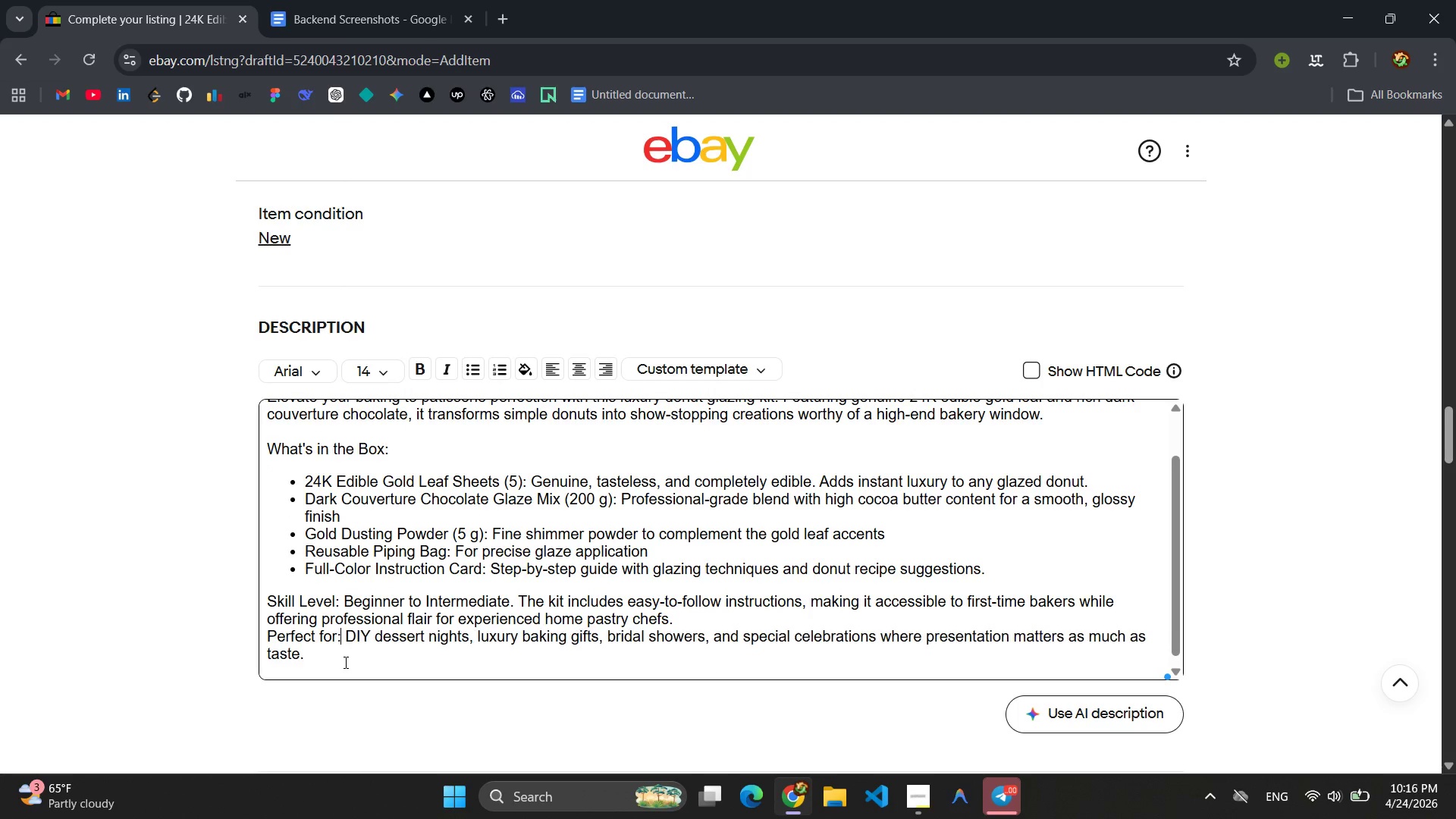 
key(Shift+Semicolon)
 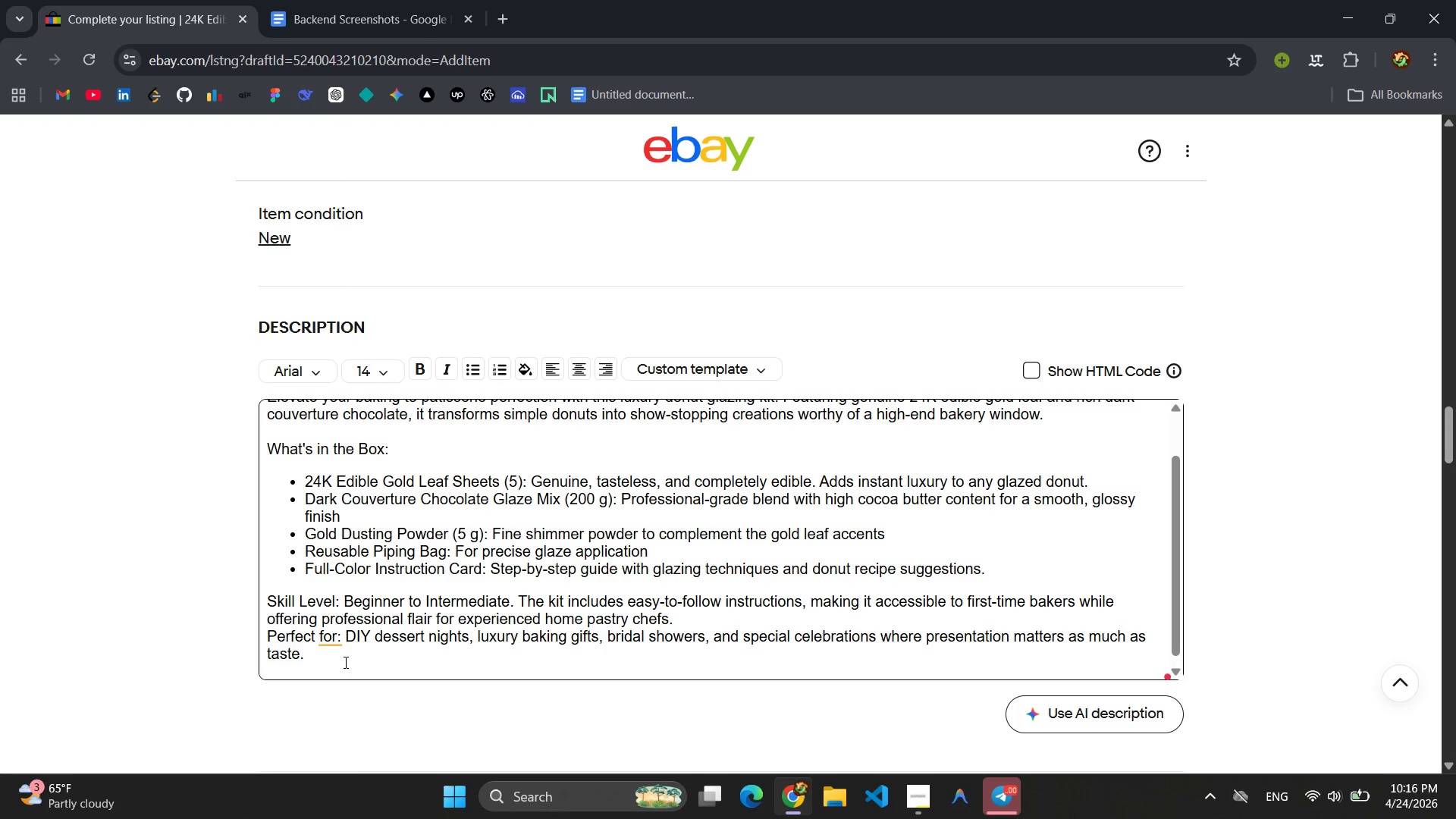 
key(ArrowLeft)
 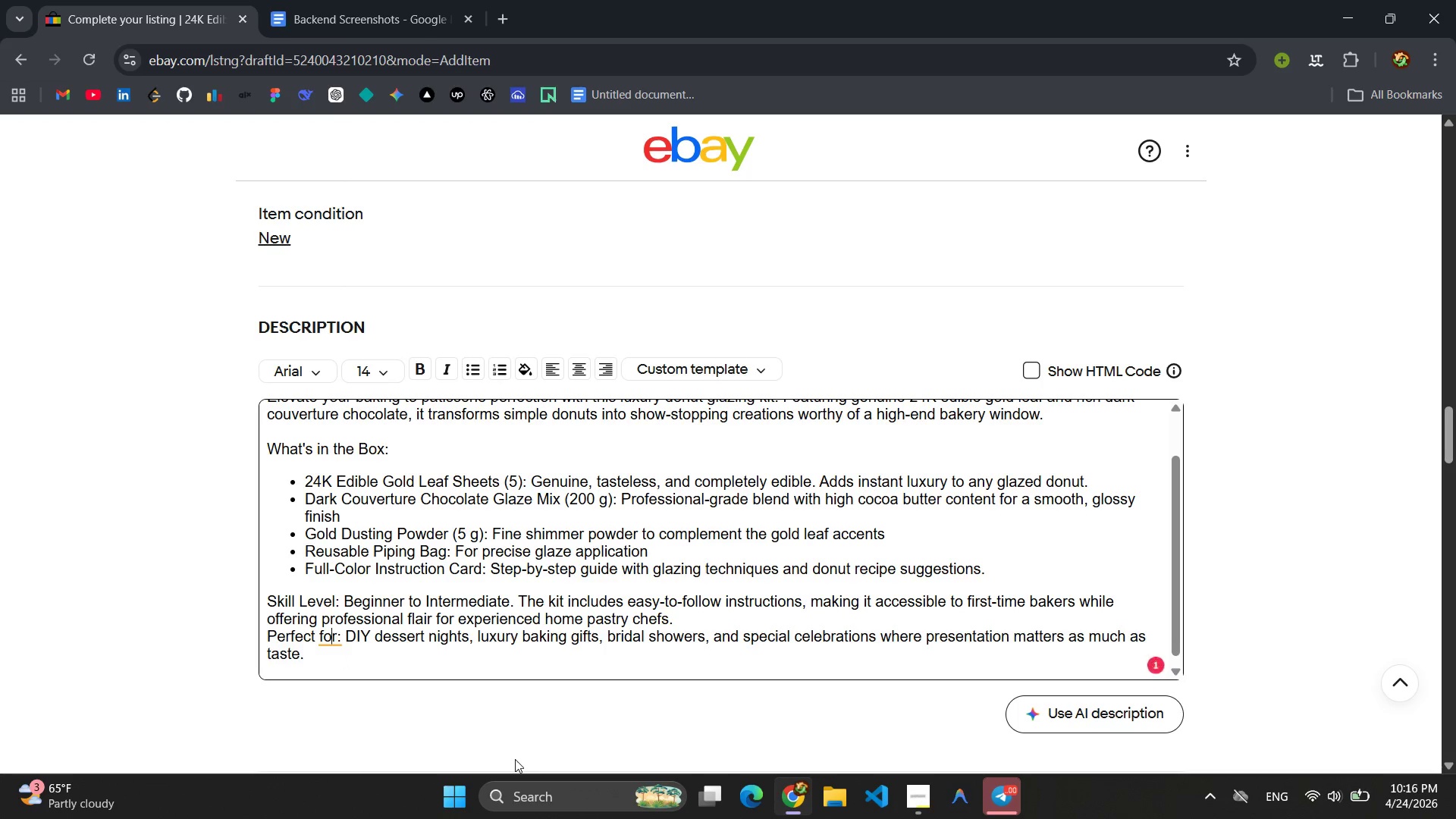 
key(ArrowLeft)
 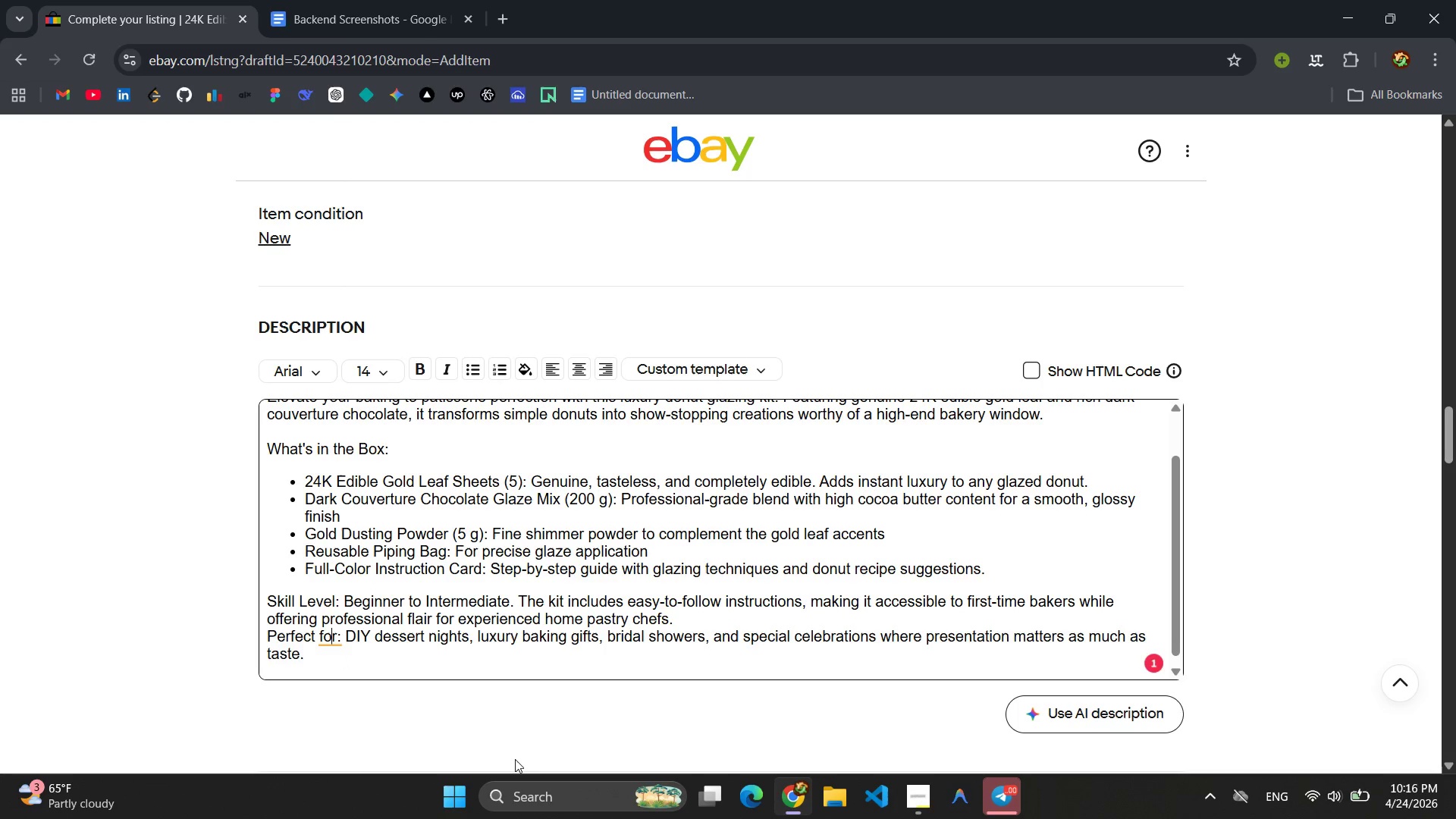 
key(ArrowLeft)
 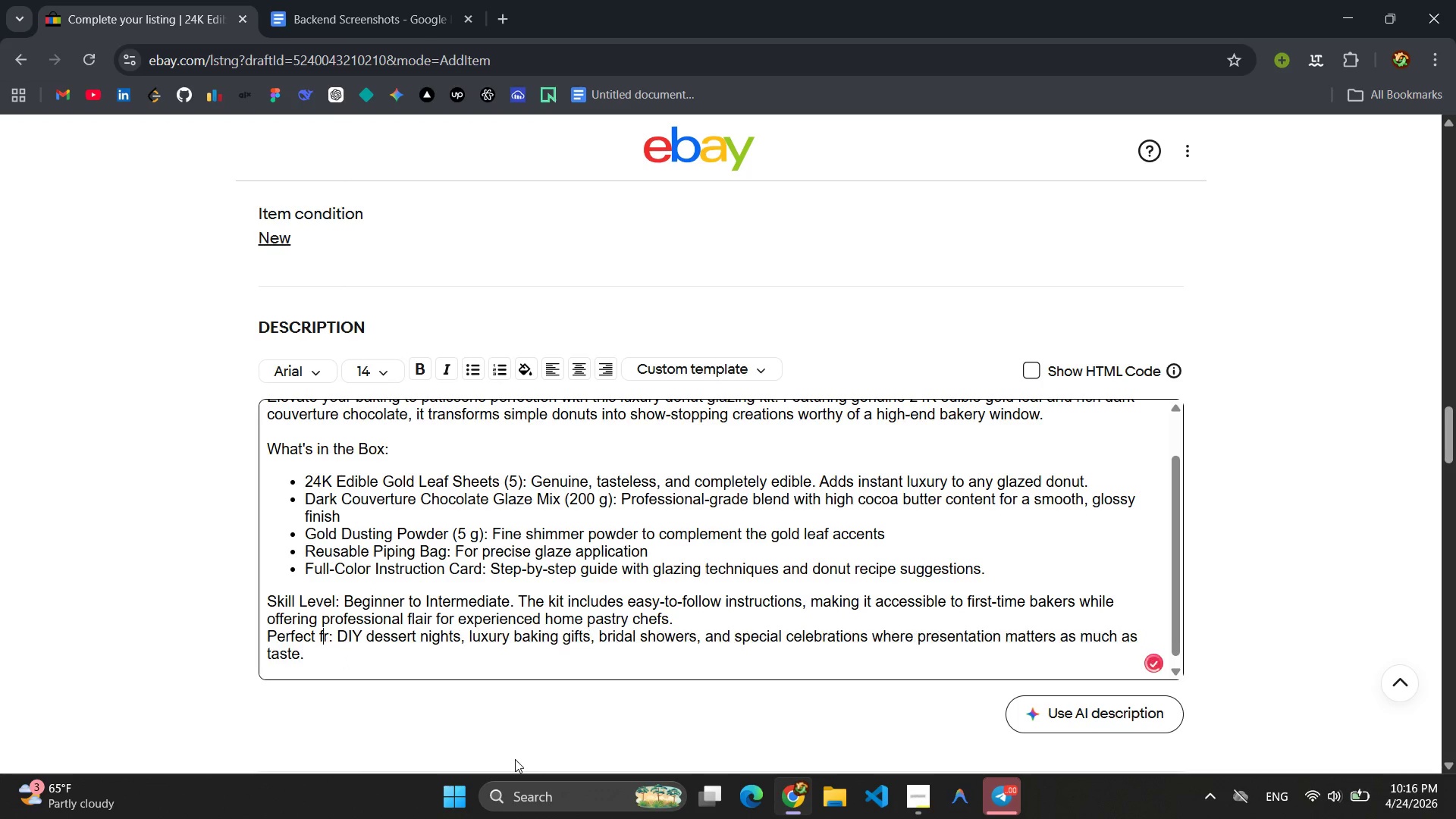 
key(Delete)
 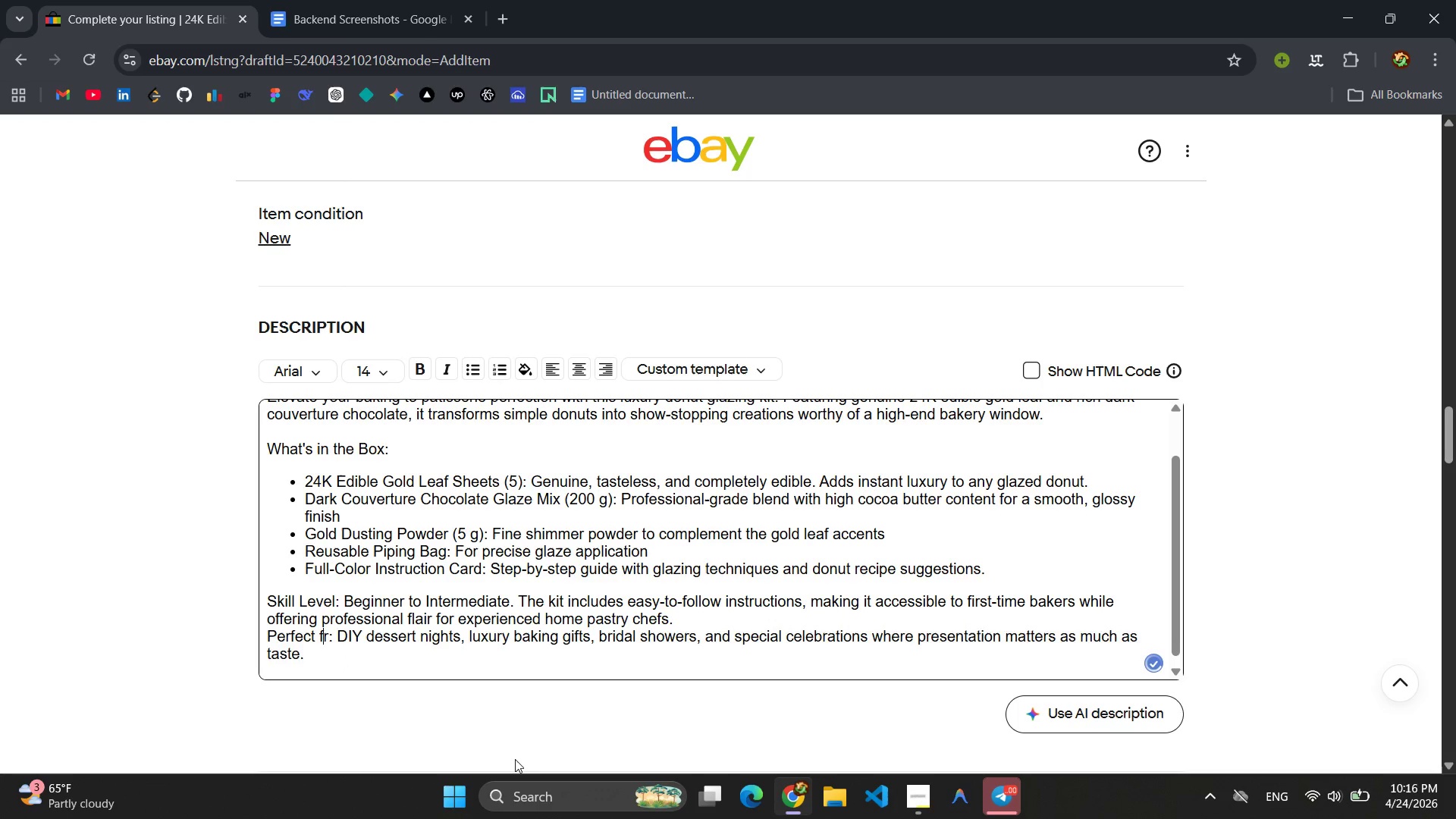 
key(Shift+ShiftLeft)
 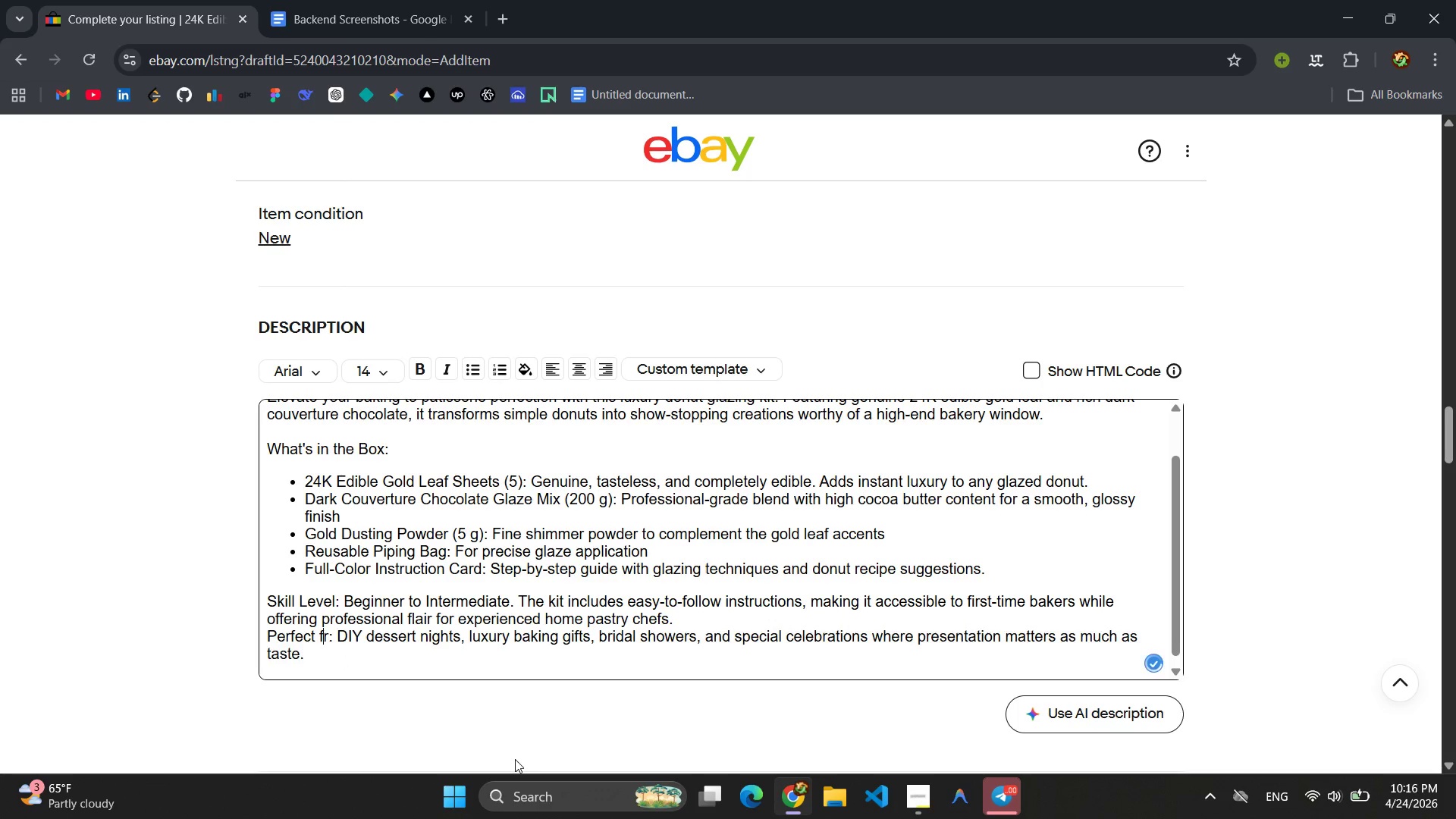 
key(Shift+F)
 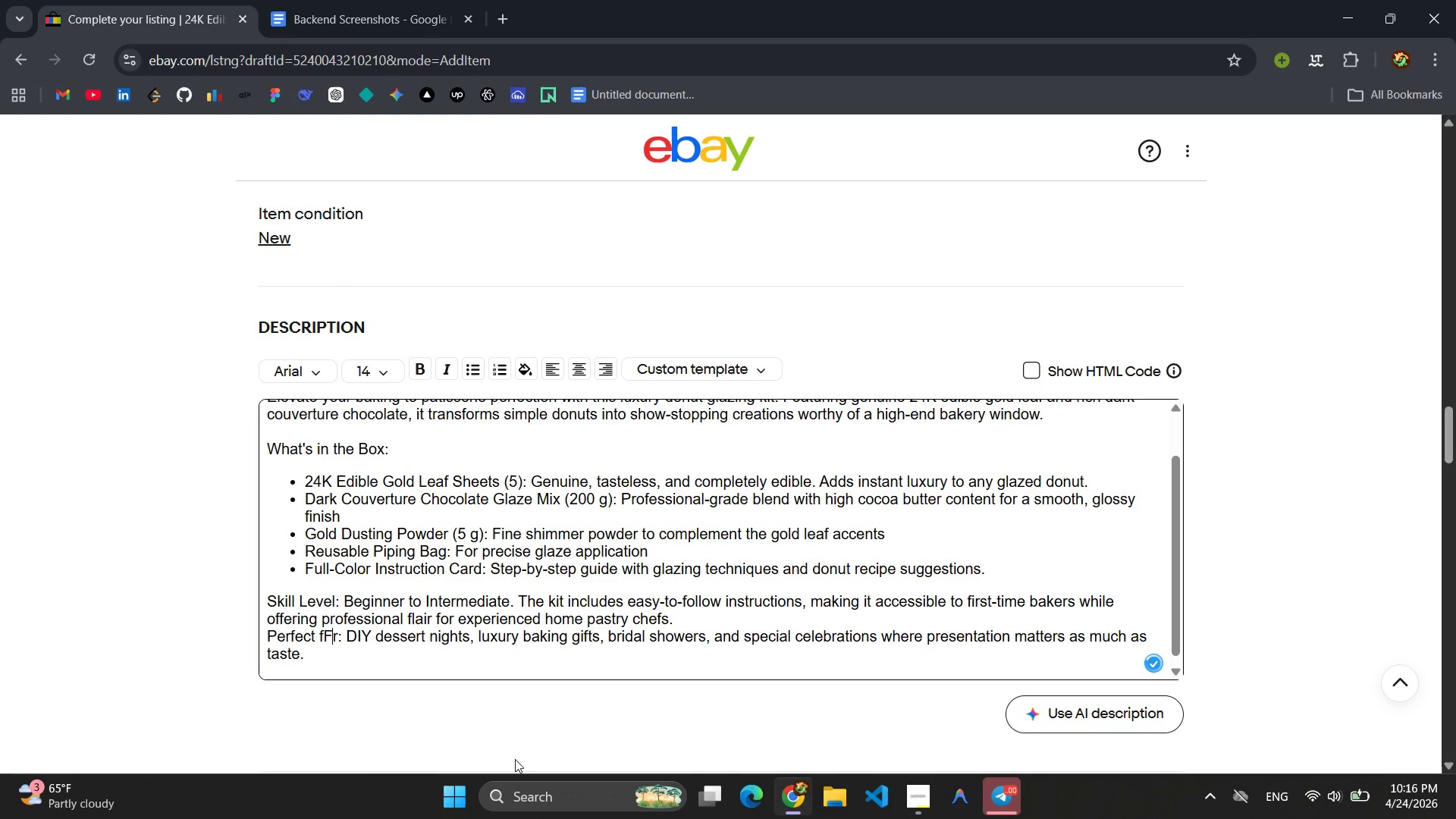 
key(ArrowLeft)
 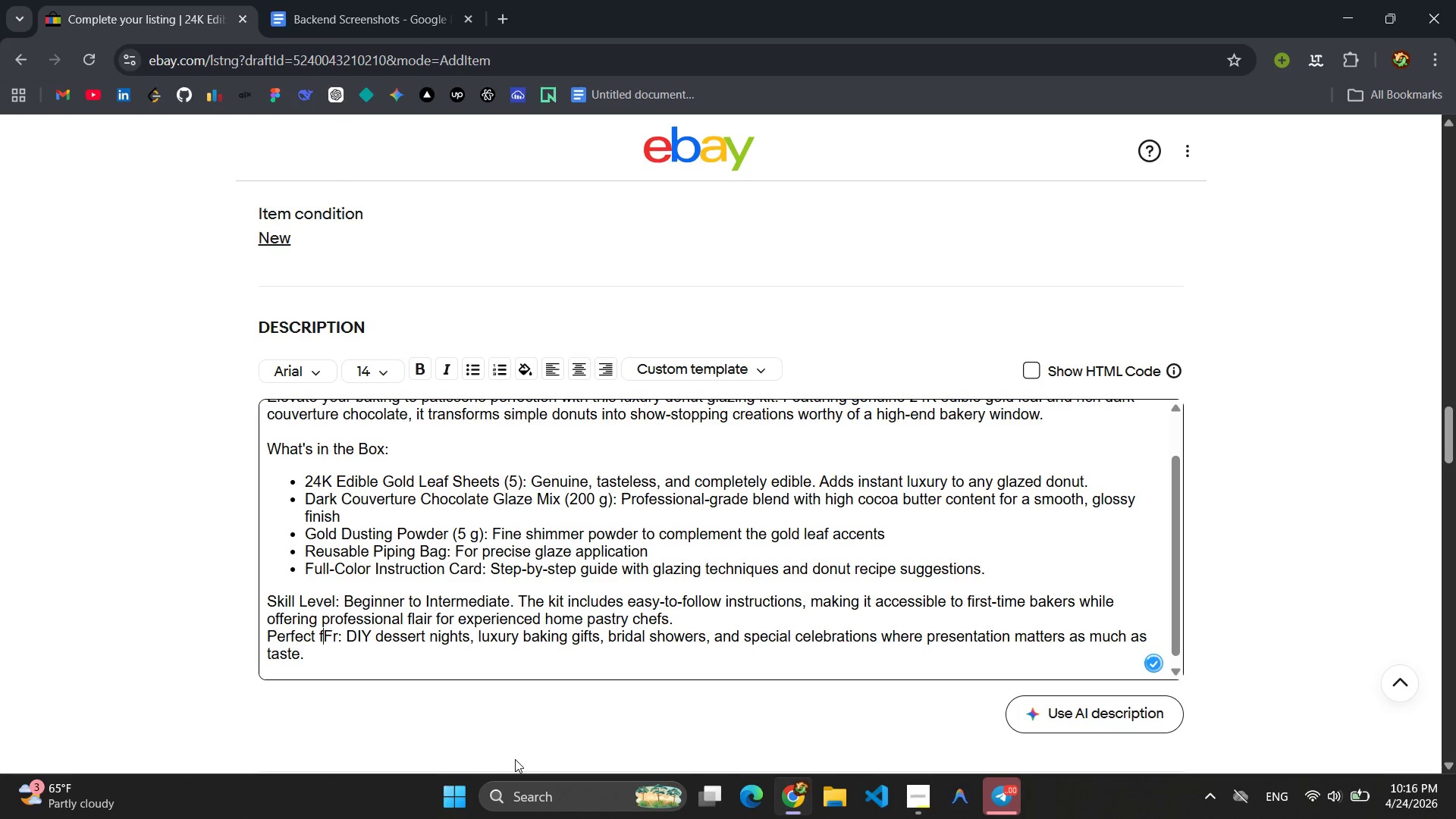 
key(Delete)
 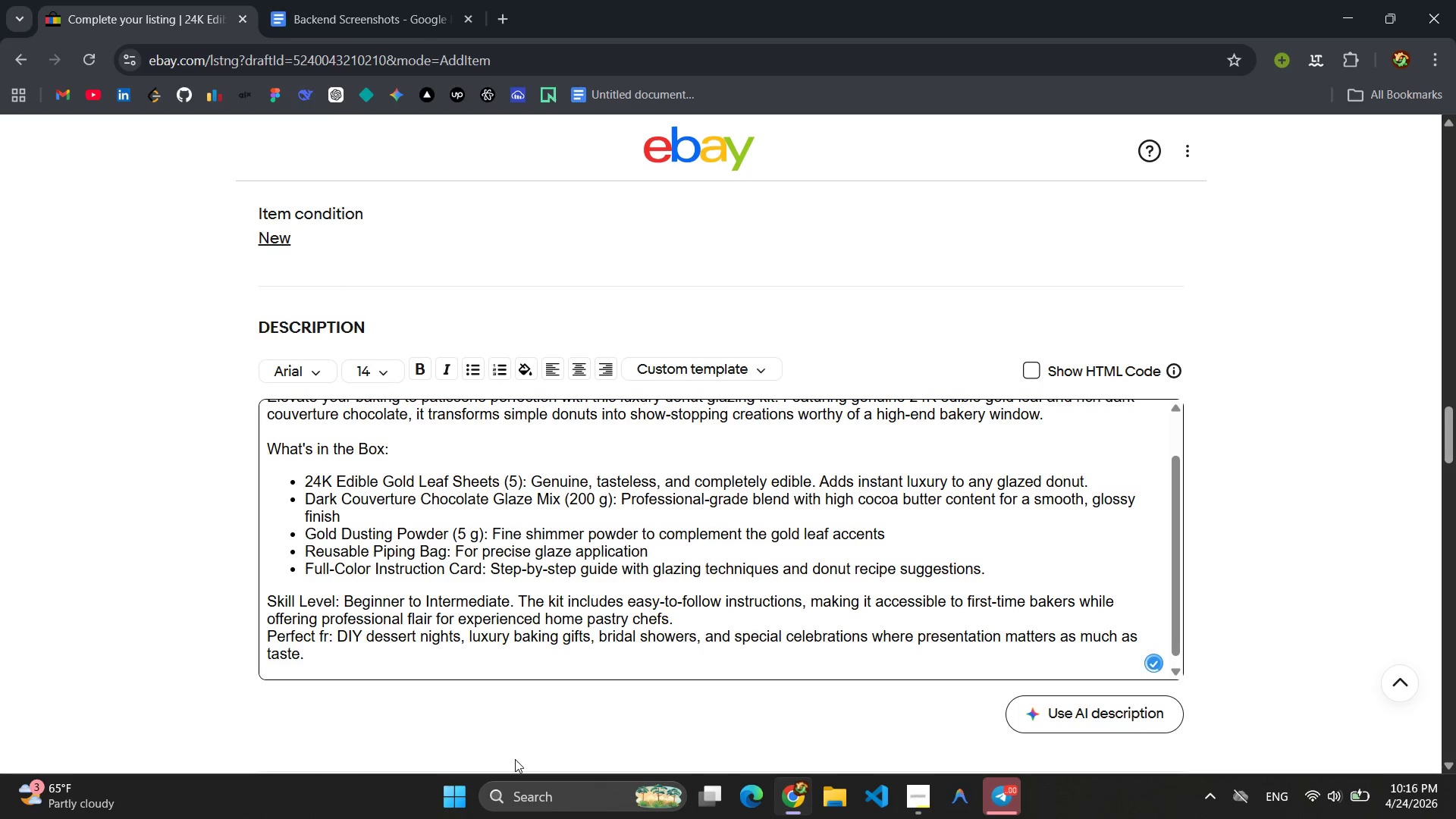 
key(ArrowRight)
 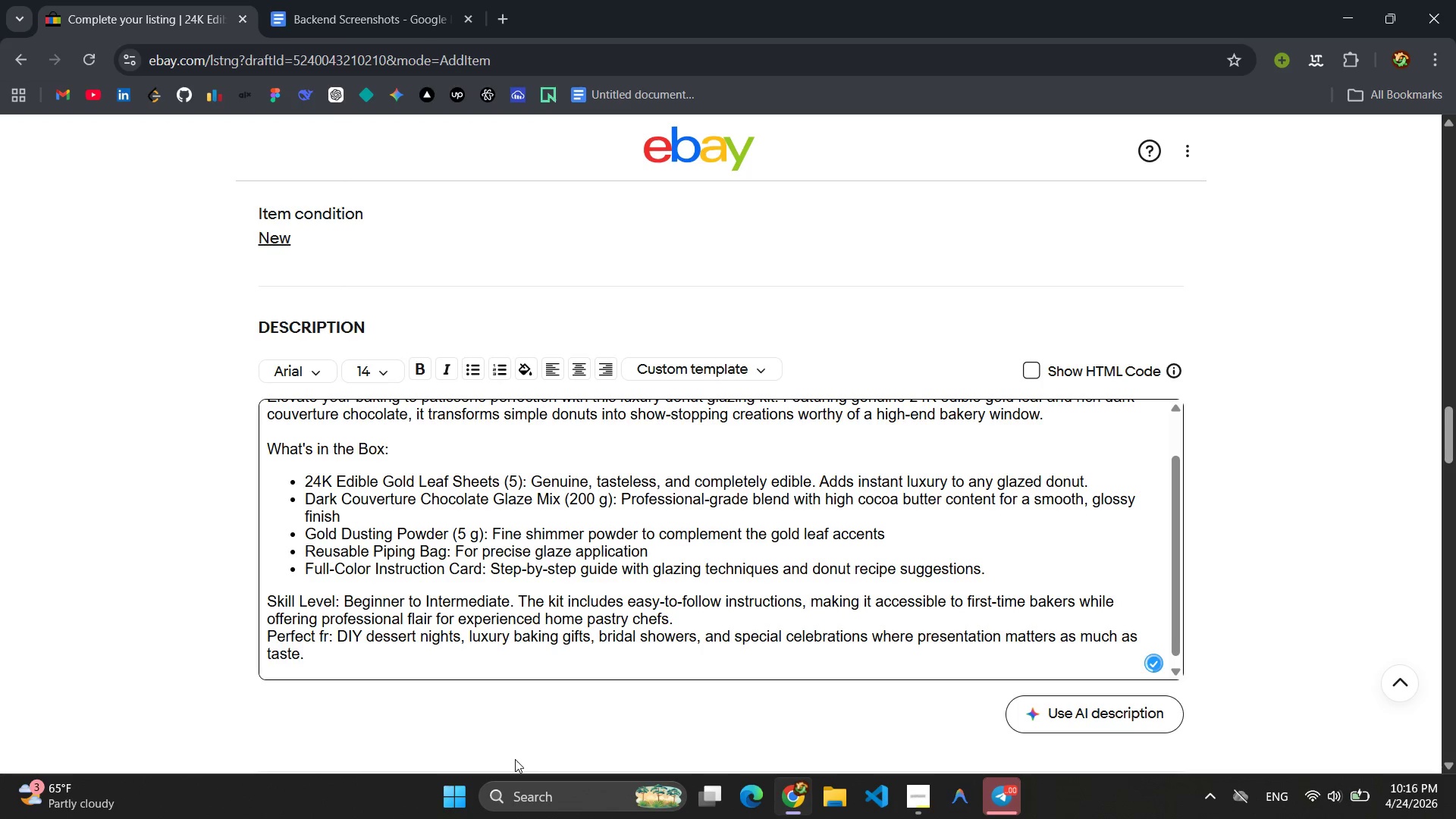 
type([Delete][Delete])
key(Backspace)
key(Backspace)
key(Backspace)
type( For )
key(Backspace)
type(: )
 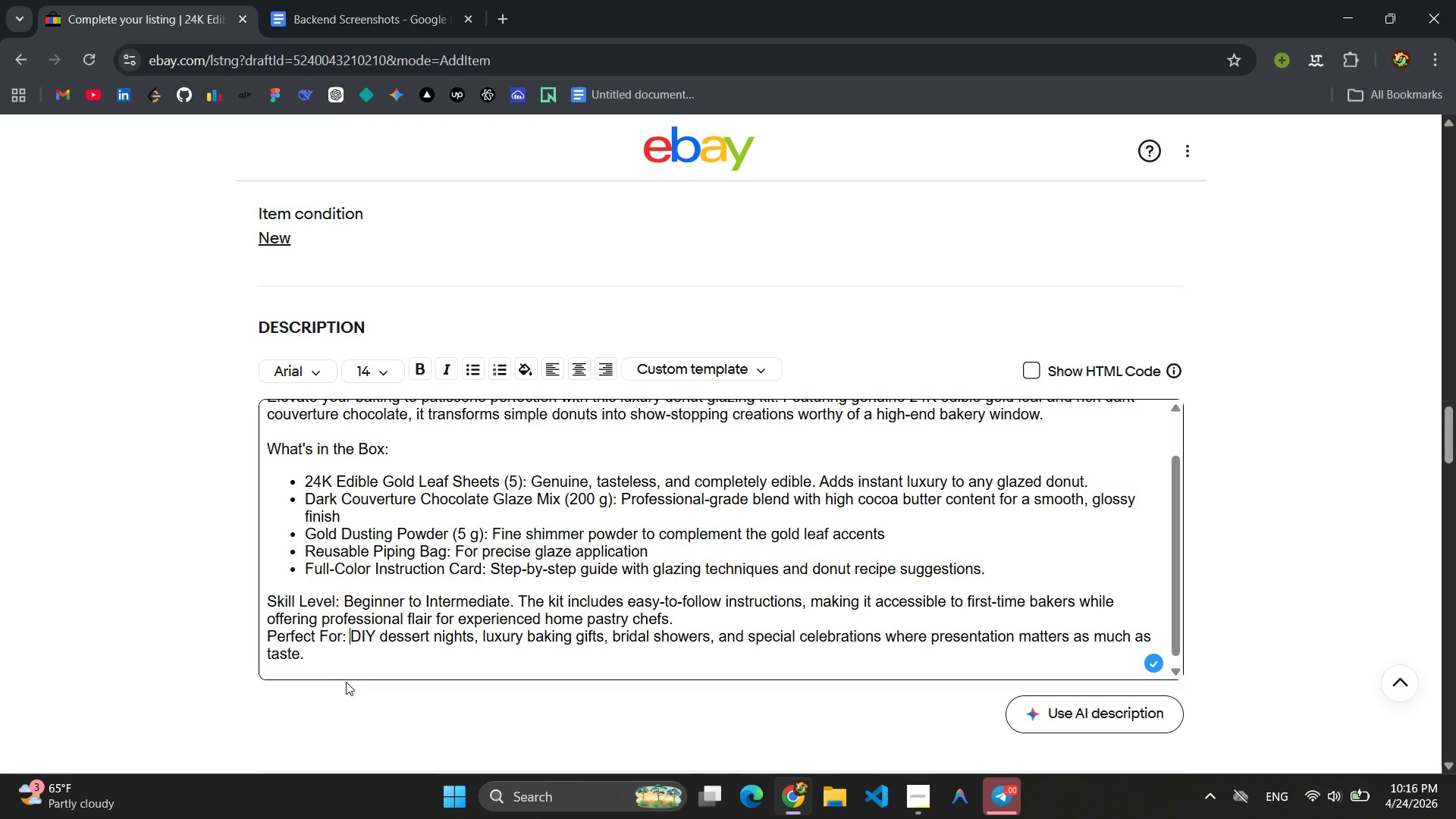 
left_click([330, 661])
 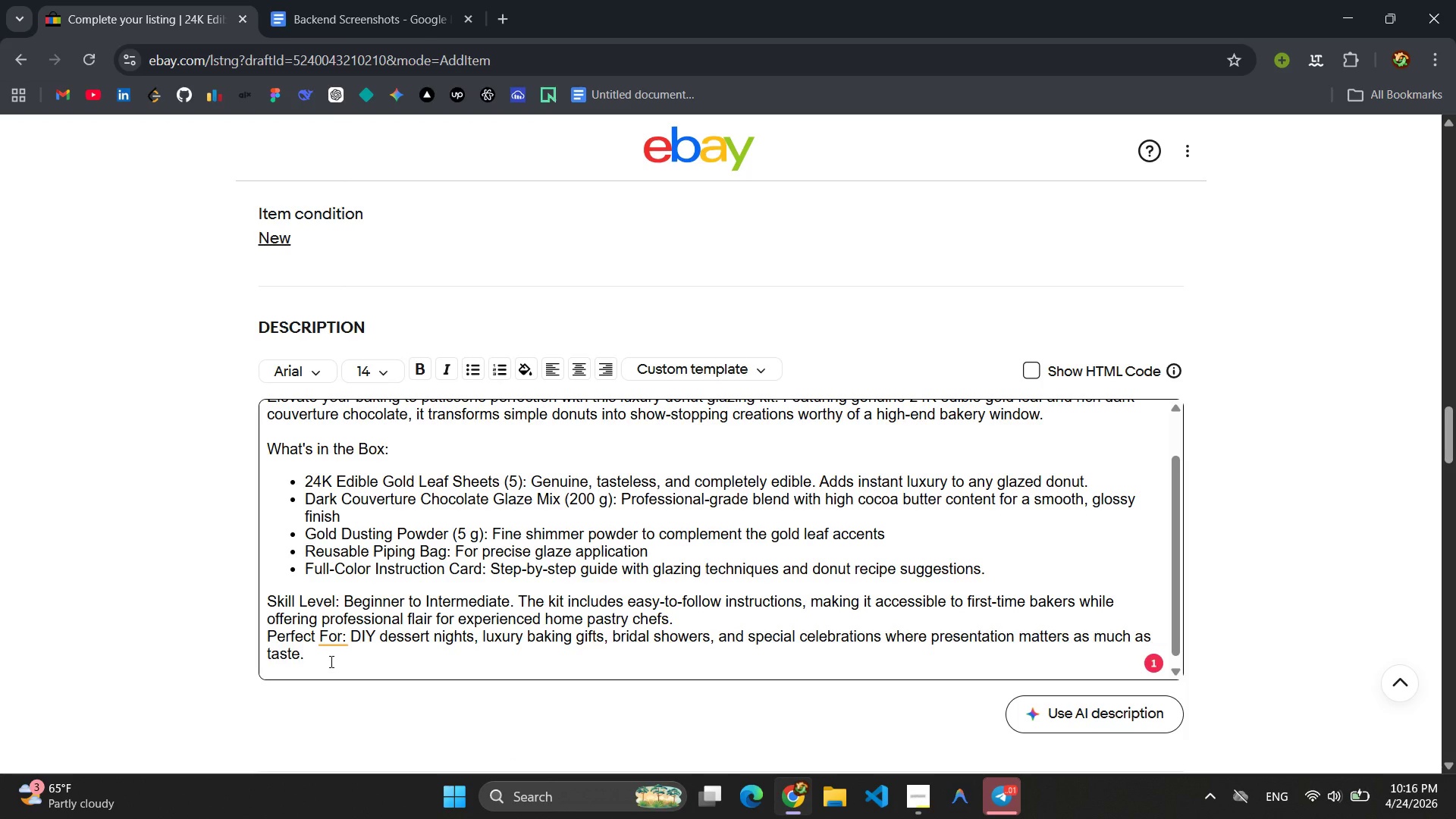 
key(Enter)
 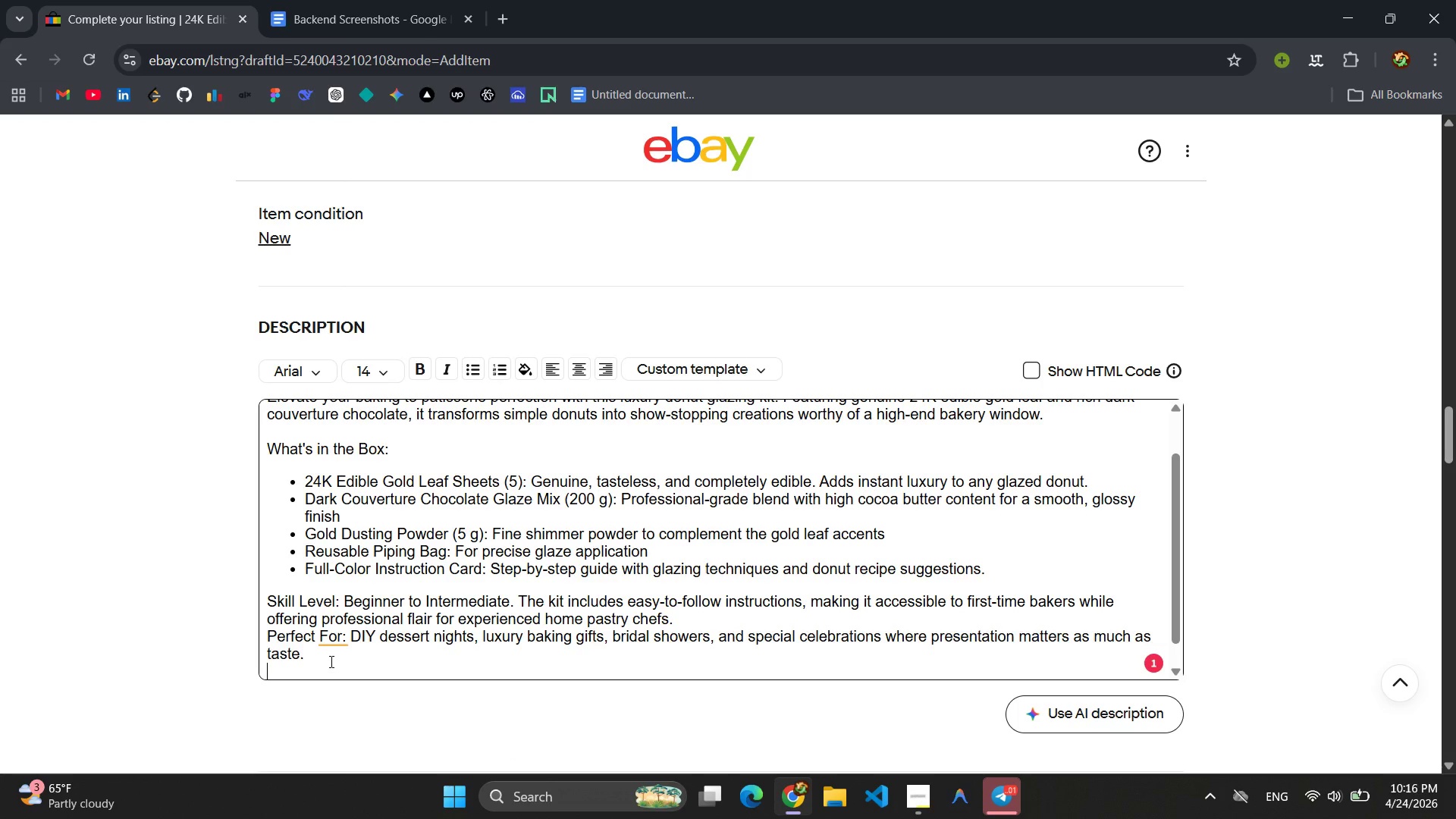 
wait(8.51)
 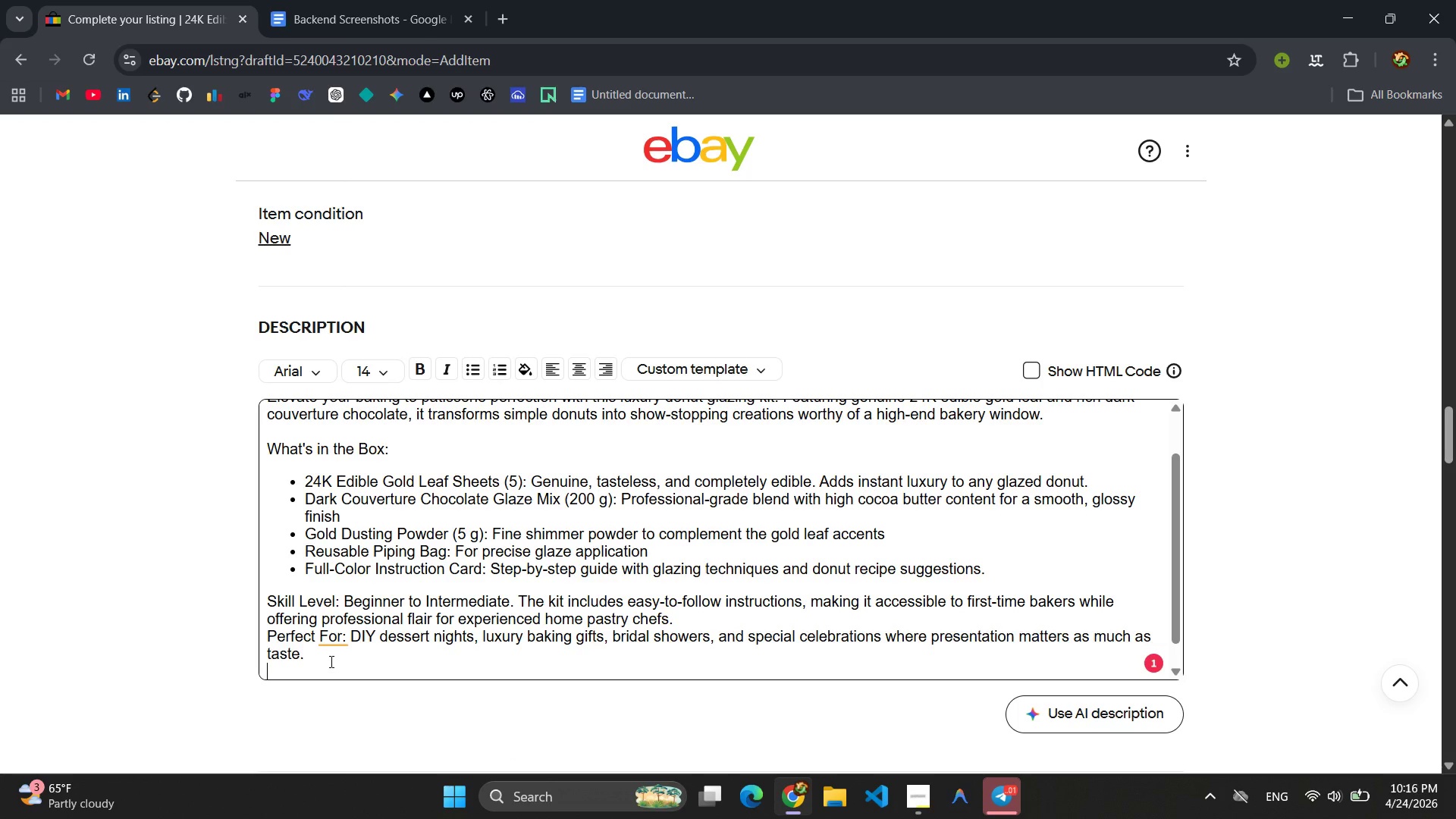 
scroll: coordinate [474, 632], scroll_direction: up, amount: 3.0
 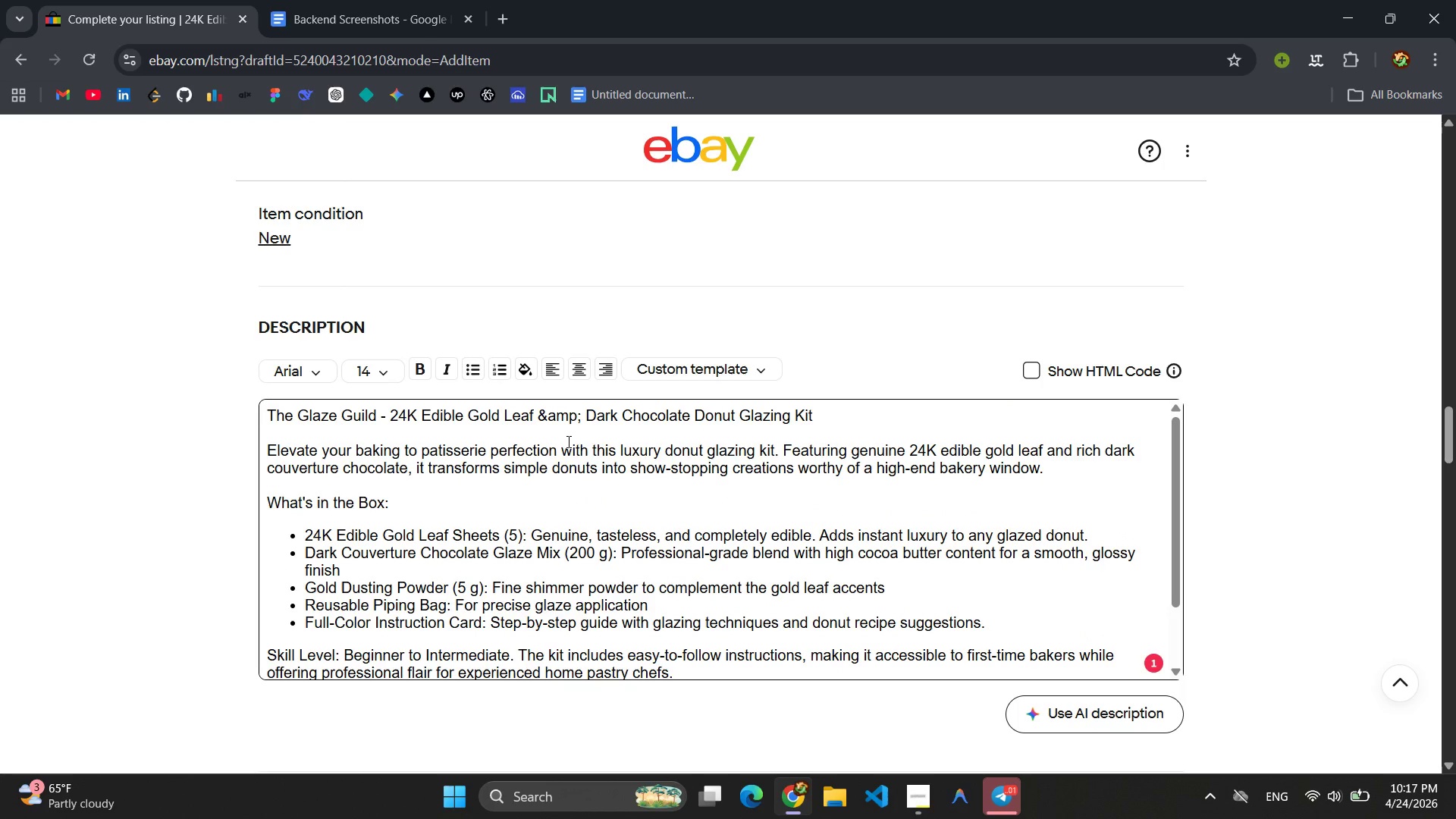 
left_click_drag(start_coordinate=[575, 416], to_coordinate=[542, 416])
 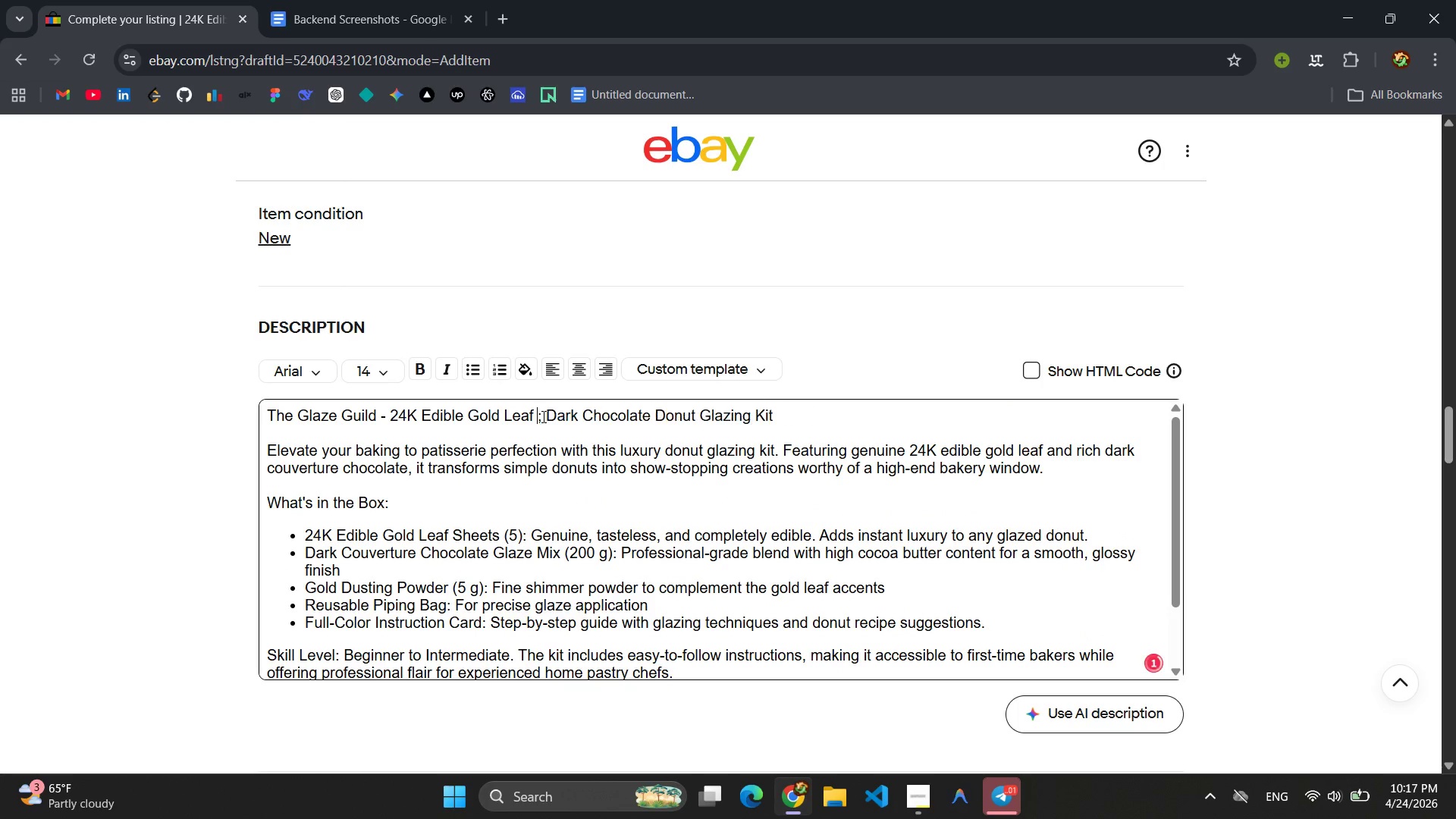 
key(Backspace)
 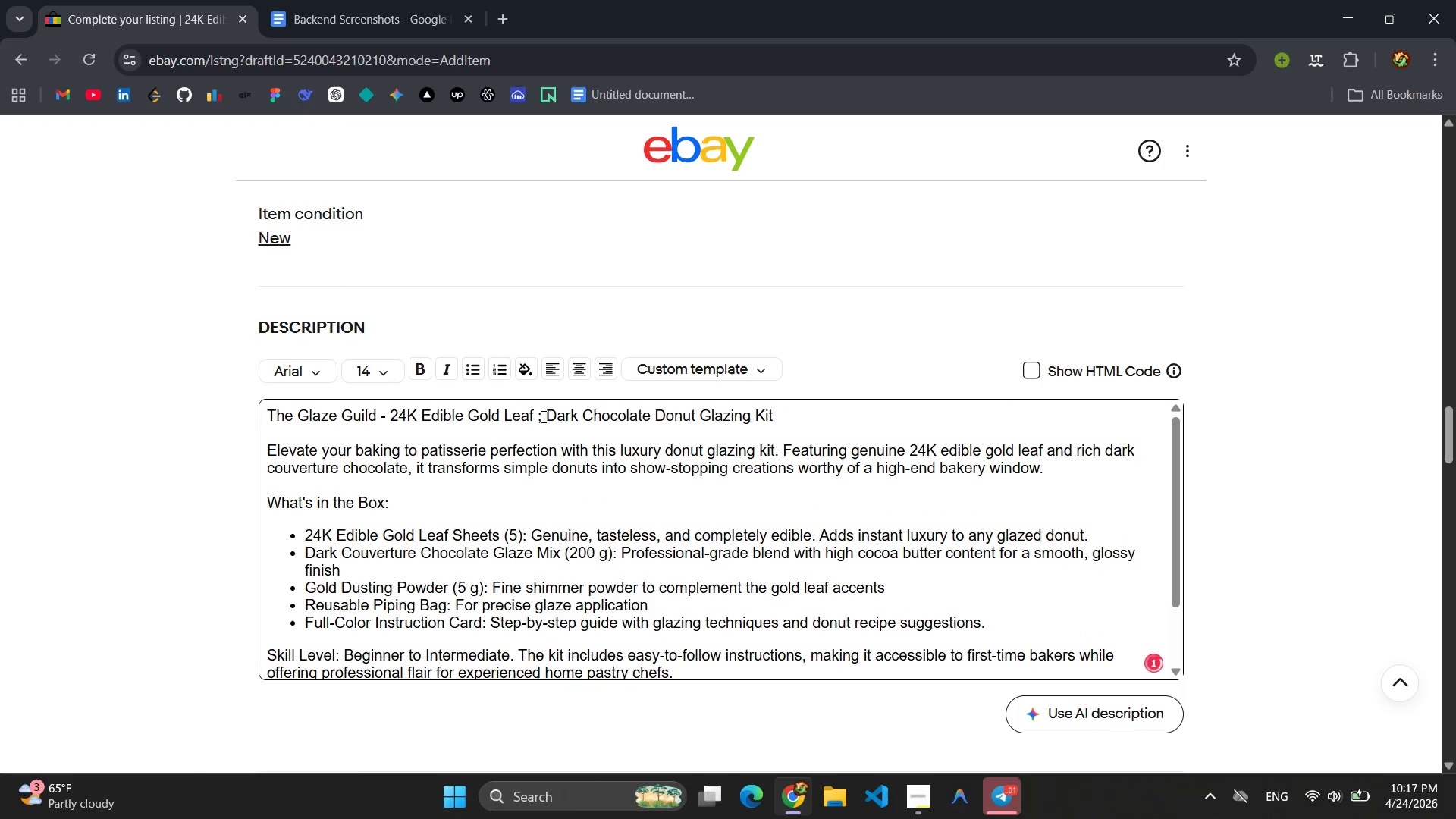 
left_click([542, 416])
 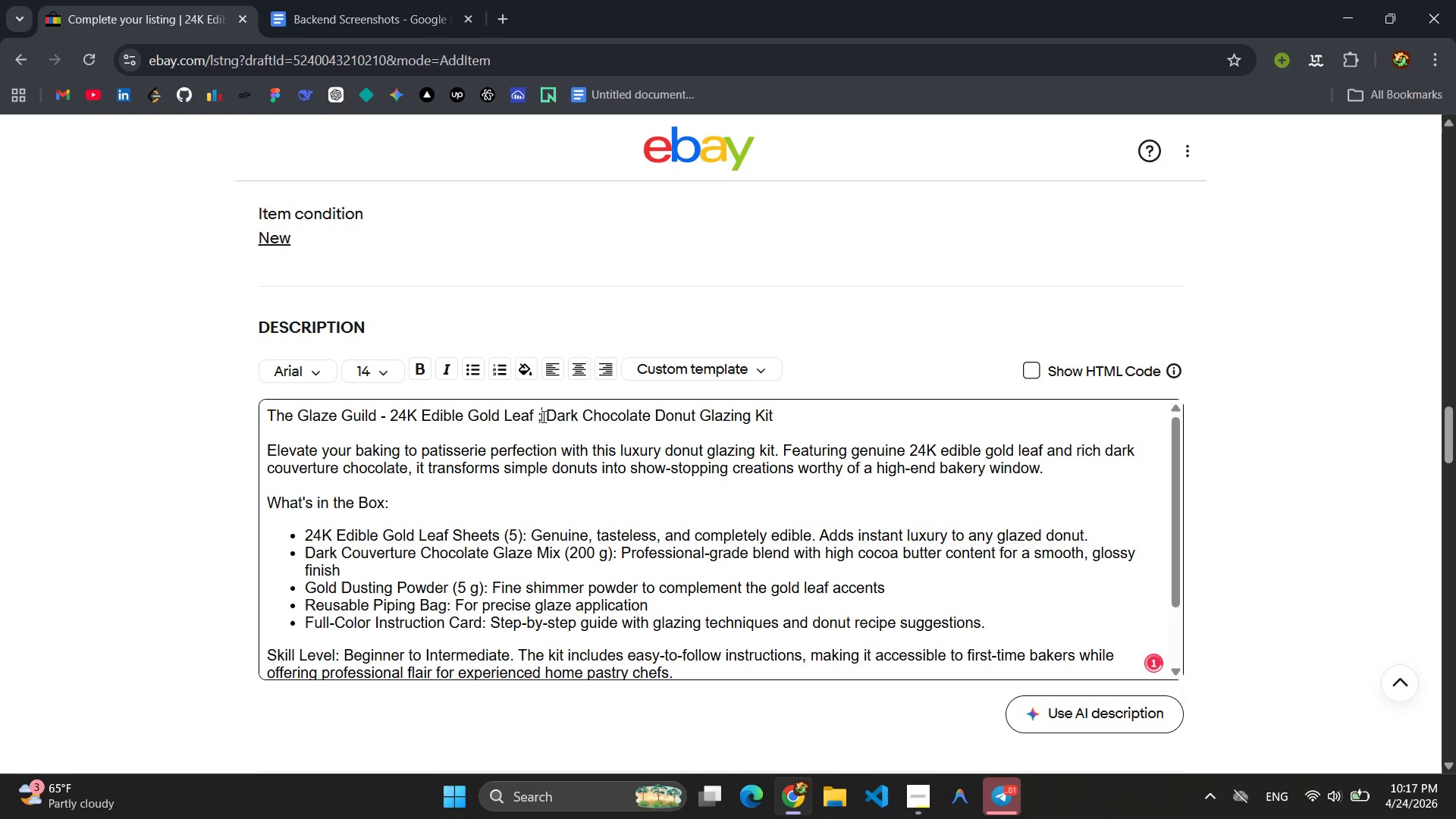 
key(Backspace)
 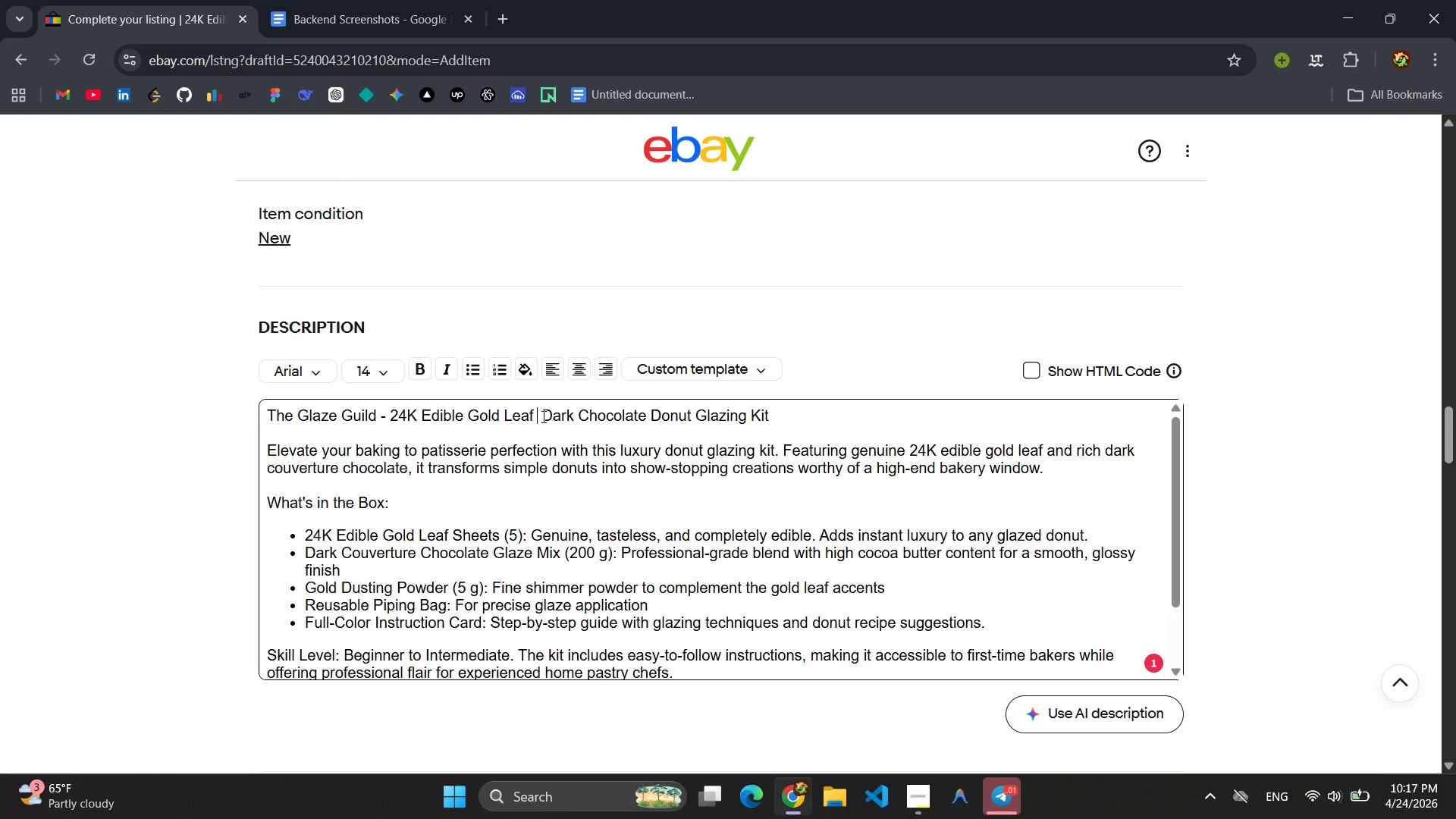 
key(Backspace)
 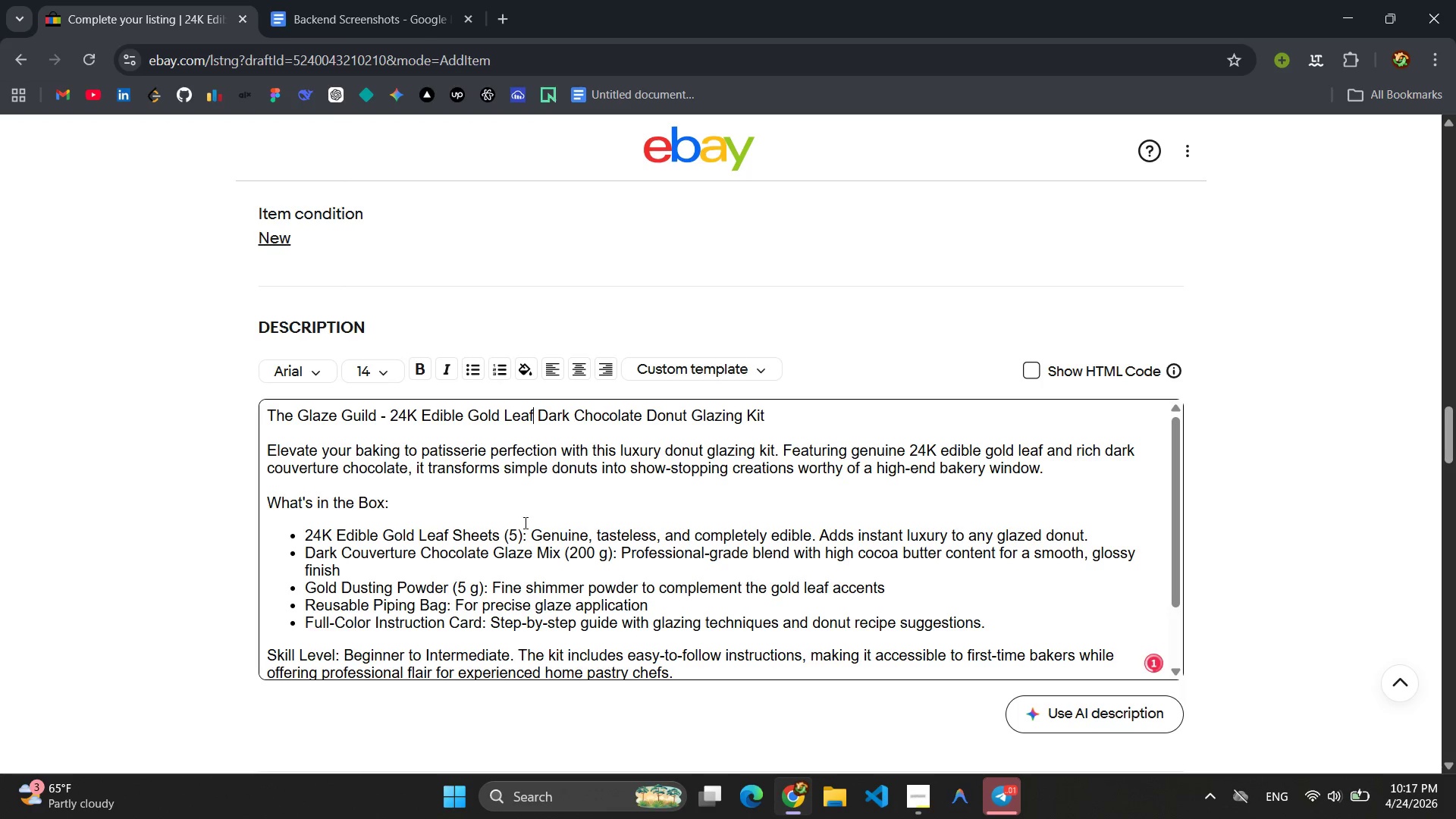 
scroll: coordinate [535, 570], scroll_direction: down, amount: 4.0
 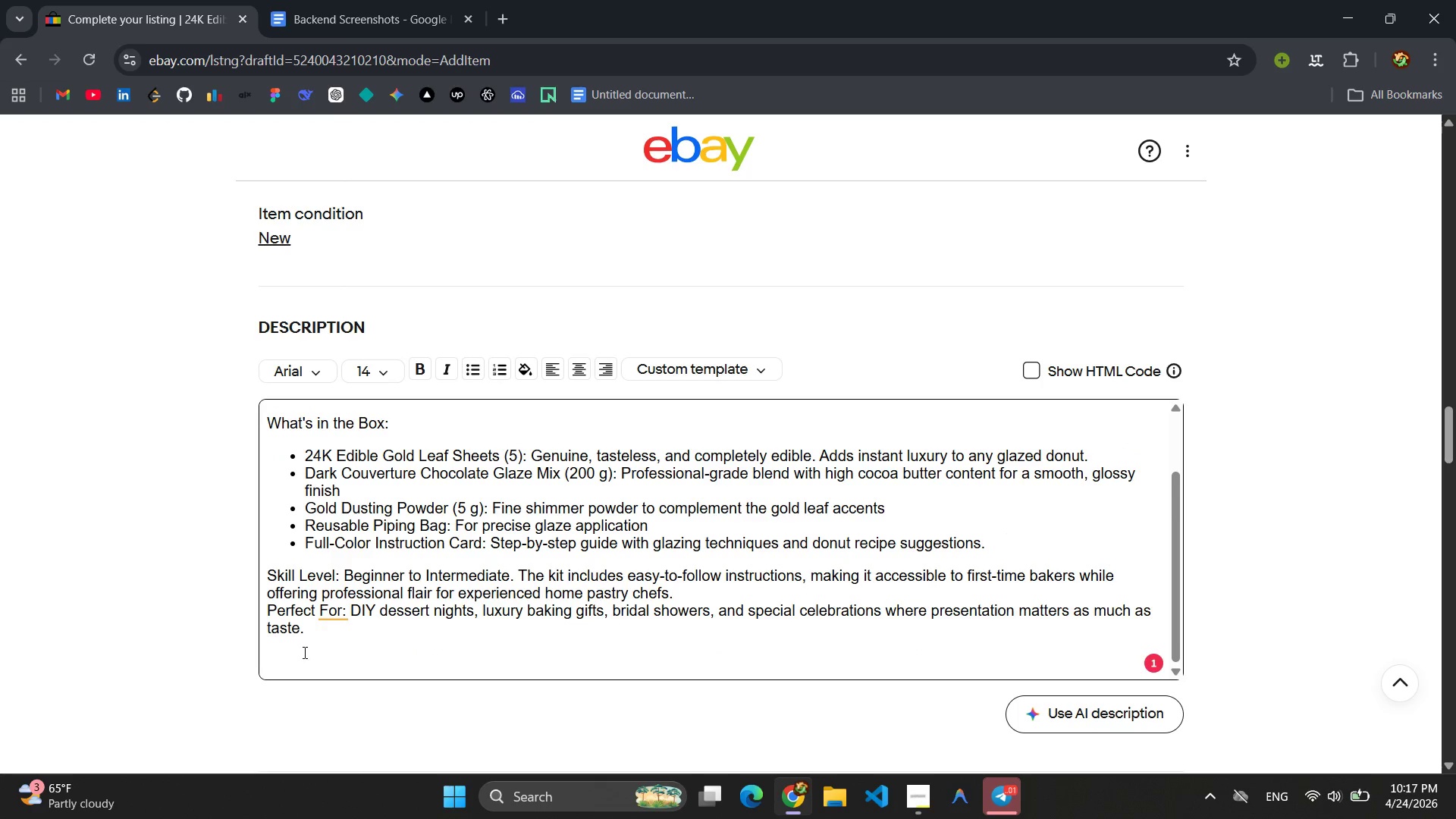 
left_click([303, 652])
 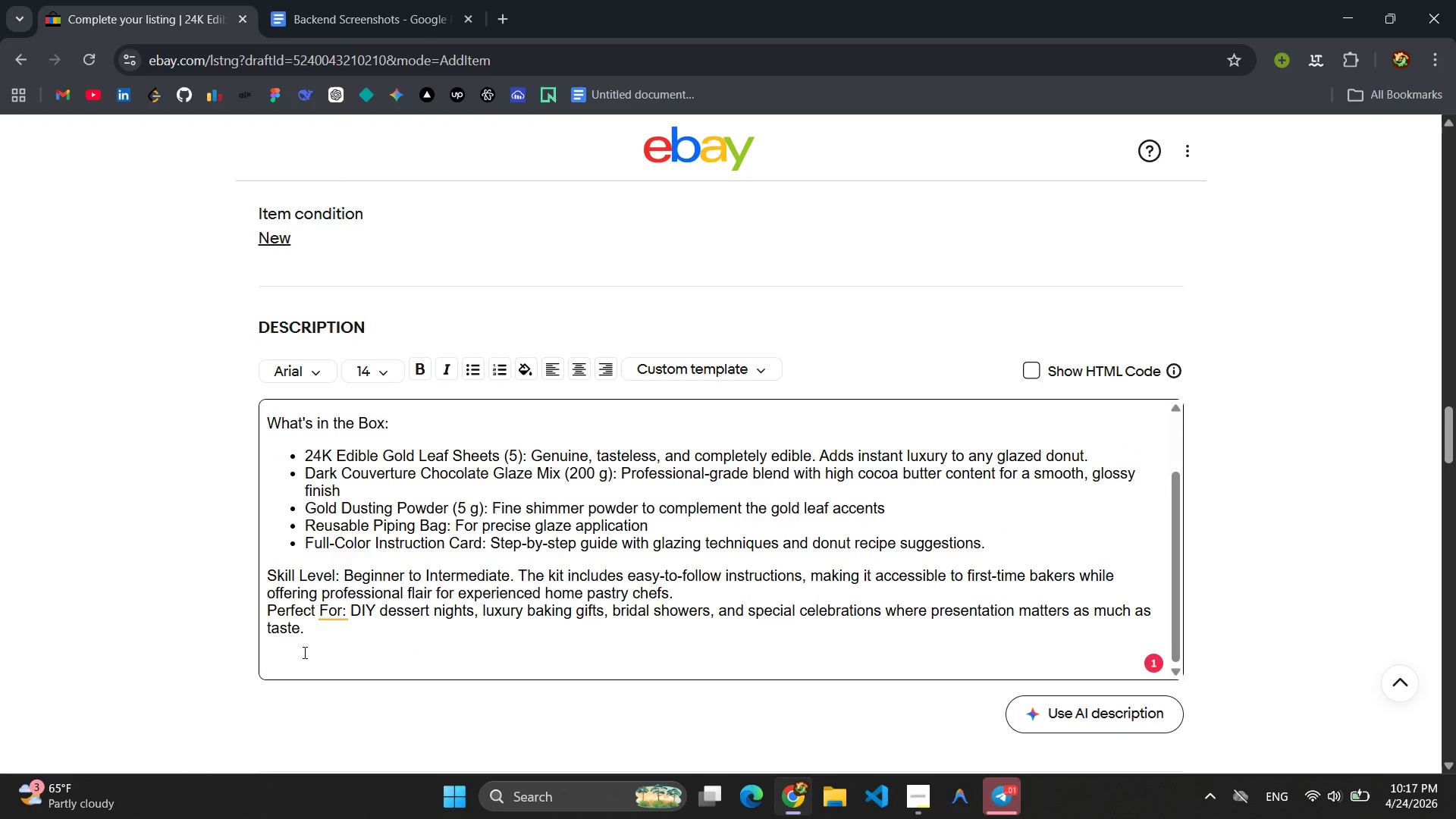 
key(Enter)
 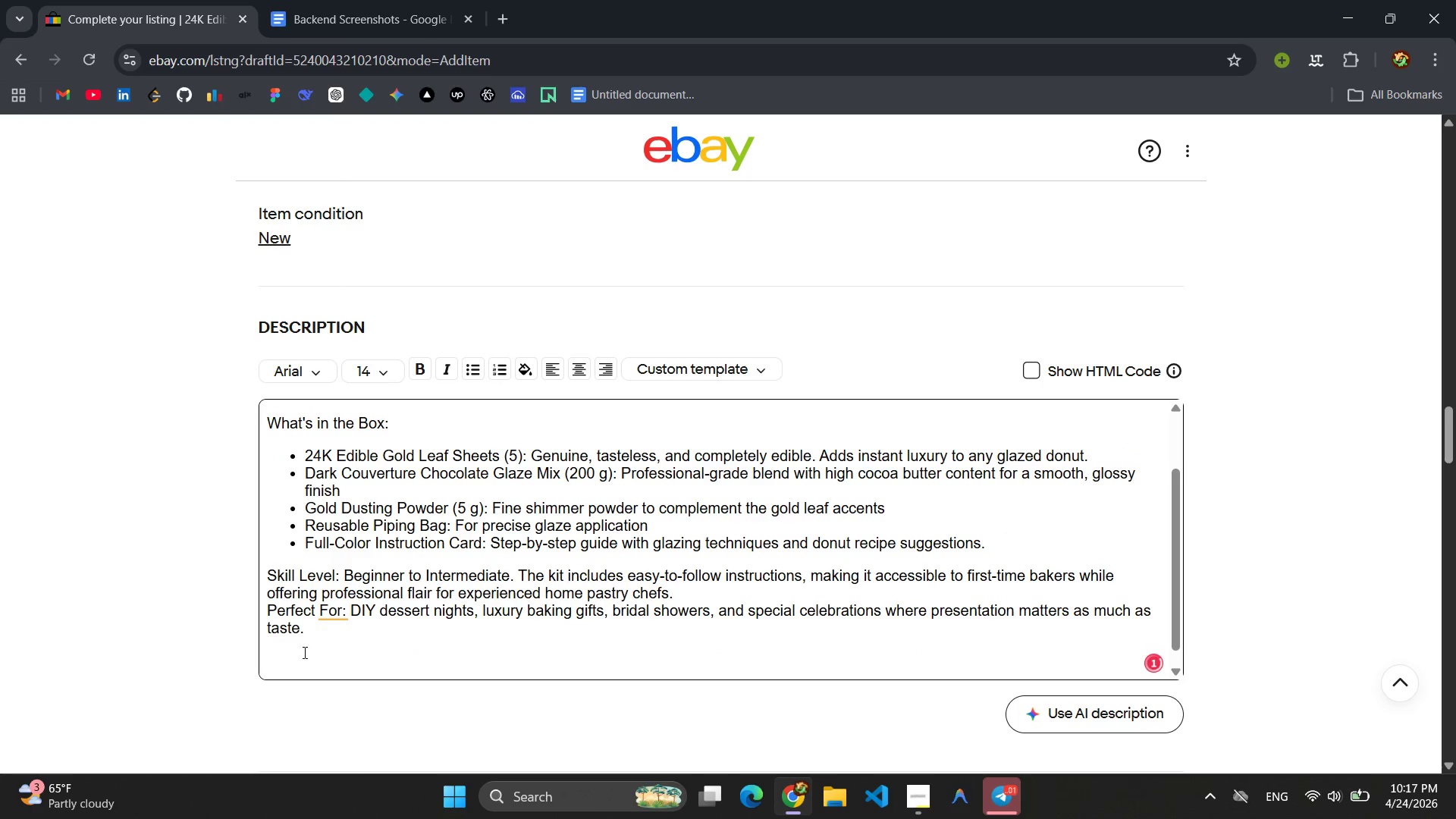 
type(Dd)
key(Backspace)
key(Backspace)
type(Shipping )
key(Backspace)
type( Policies )
key(Backspace)
type(: )
 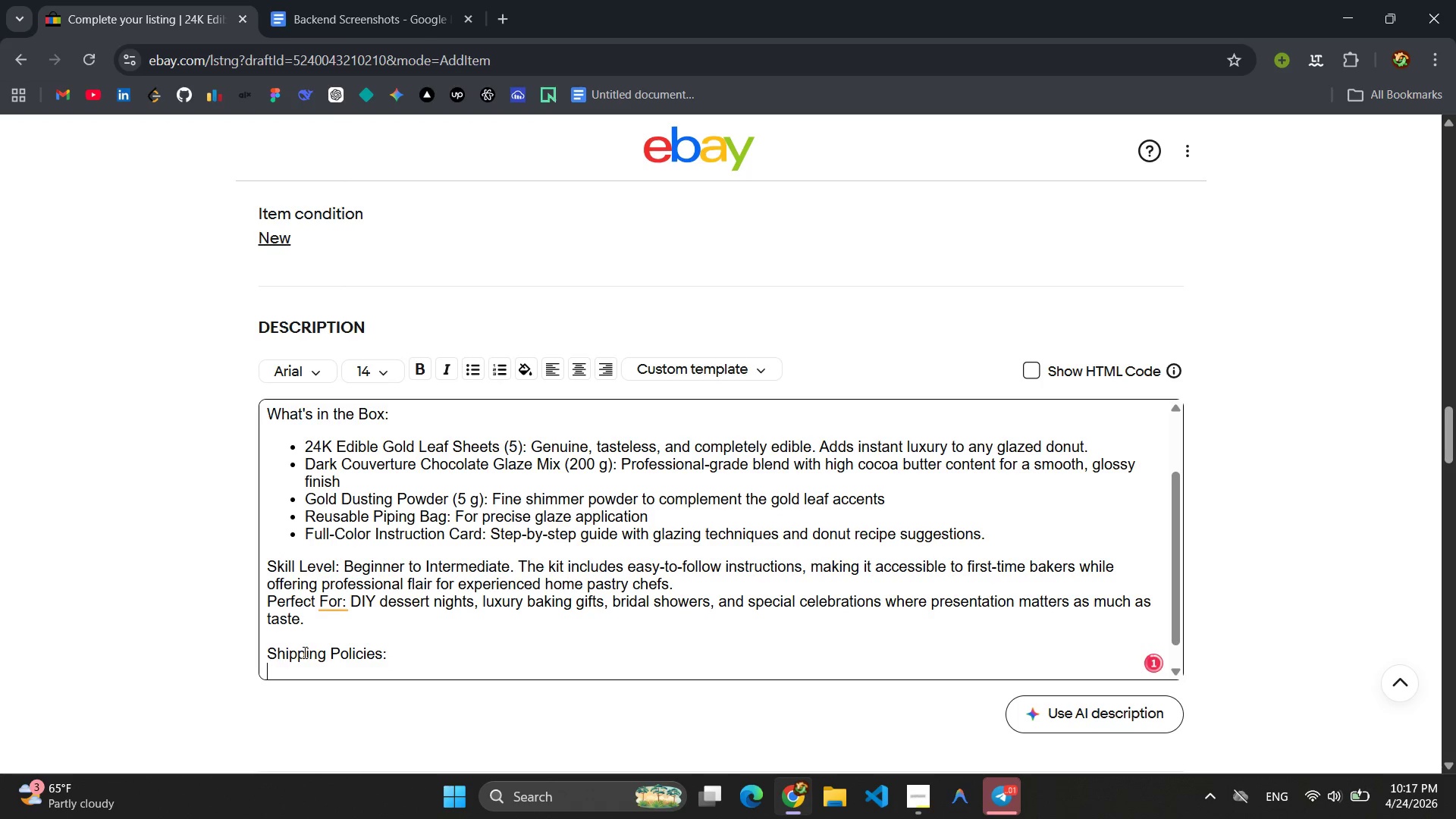 
 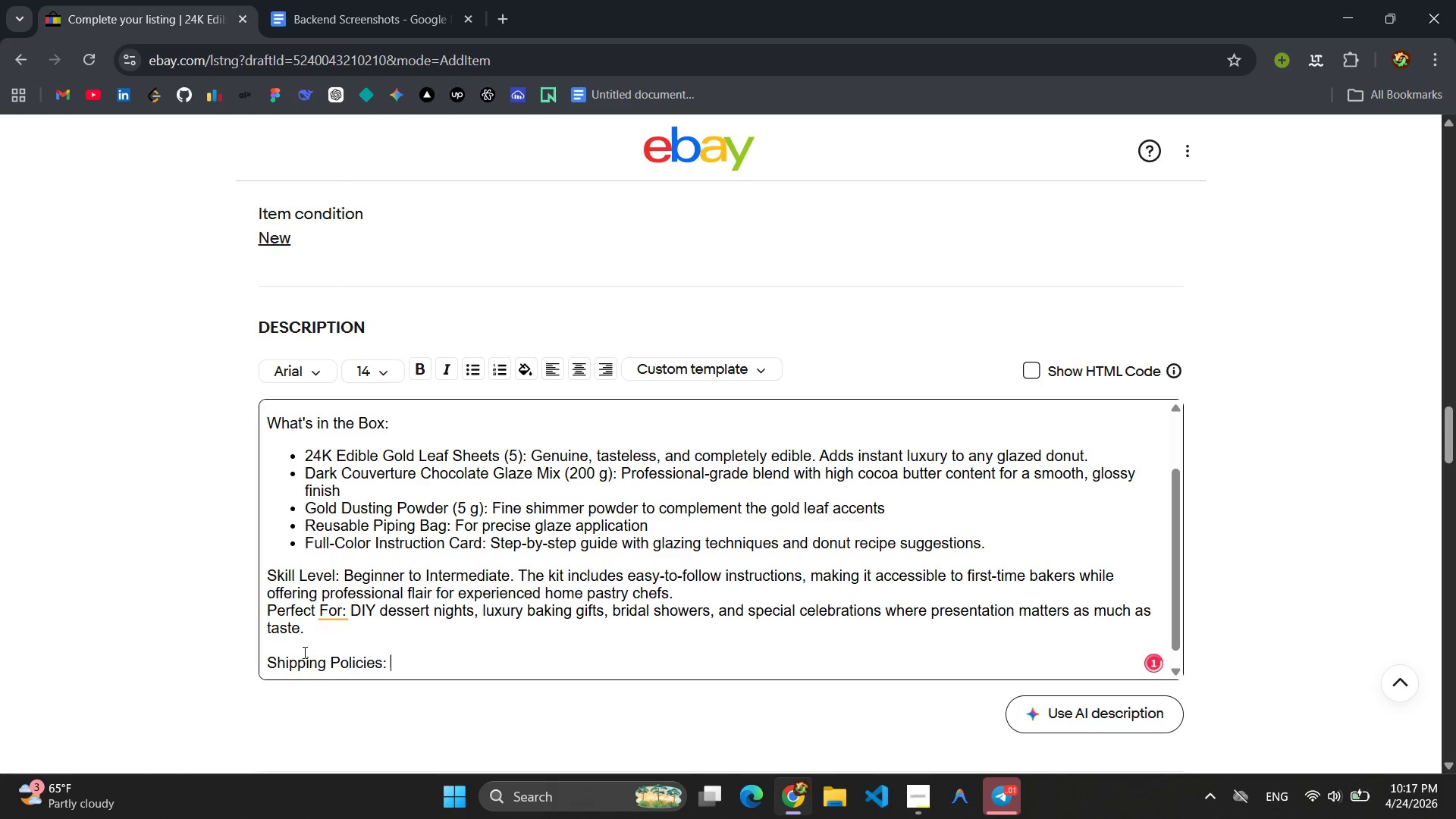 
key(Enter)
 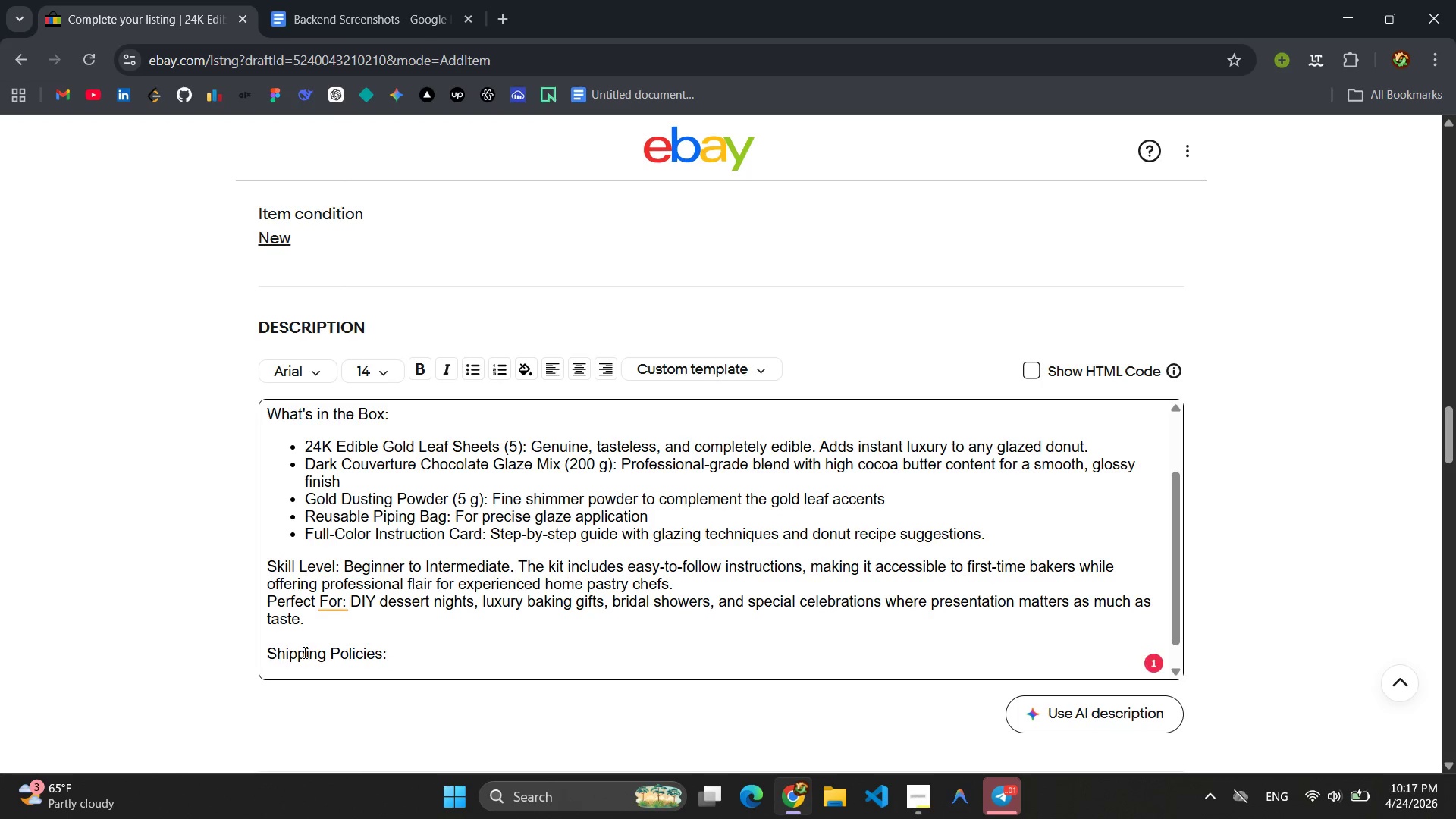 
wait(5.14)
 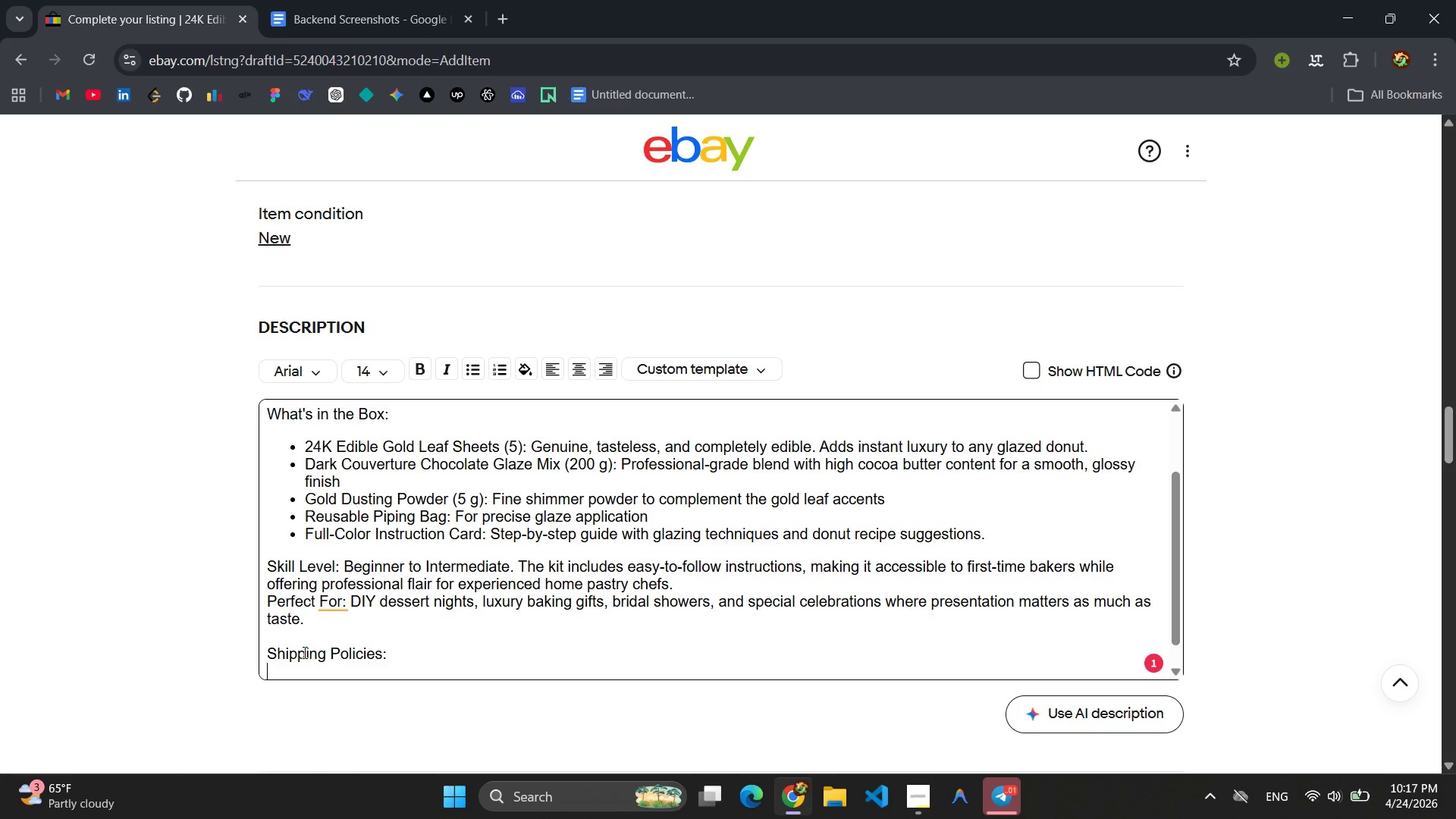 
left_click([476, 374])
 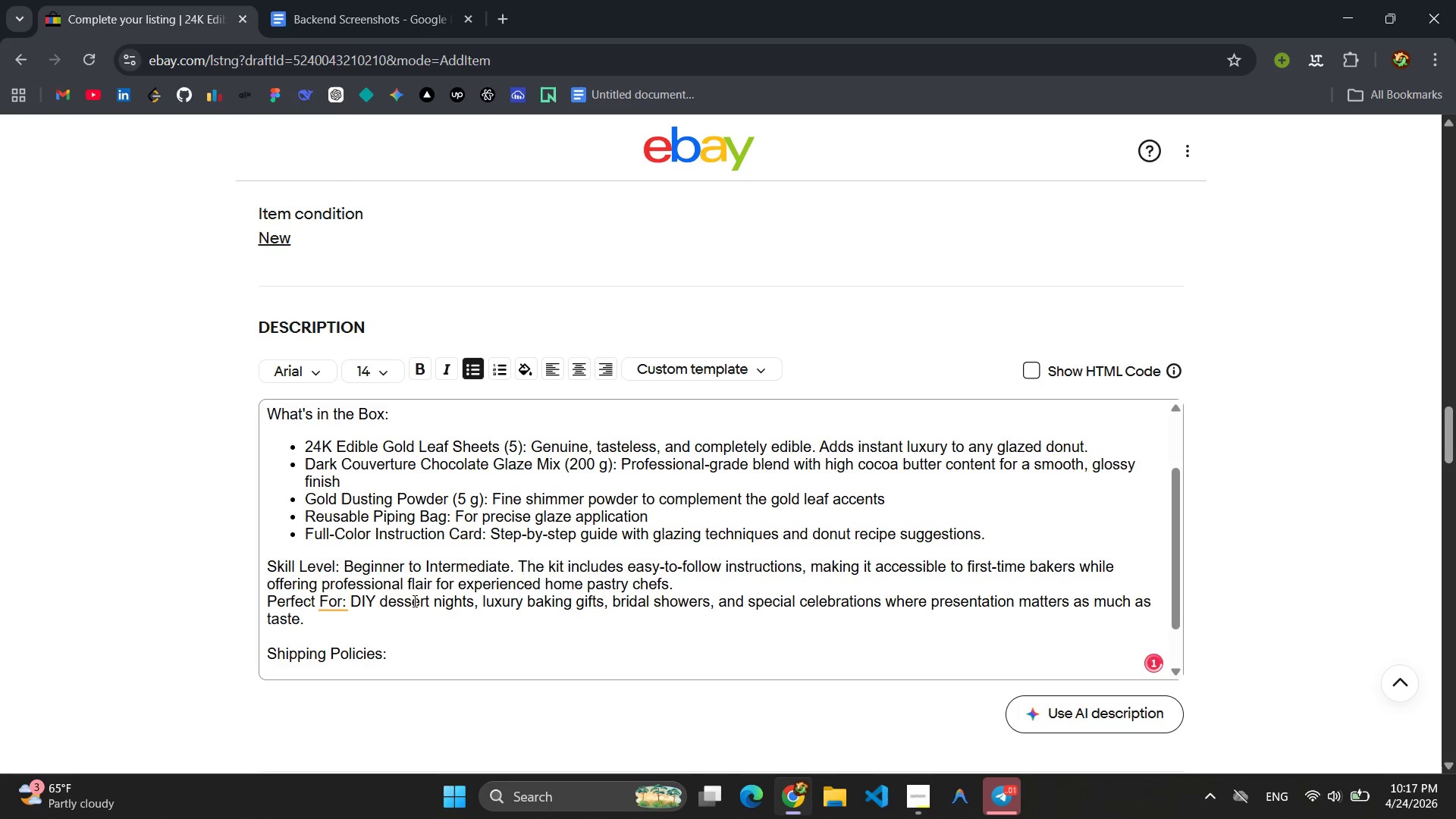 
scroll: coordinate [433, 593], scroll_direction: down, amount: 3.0
 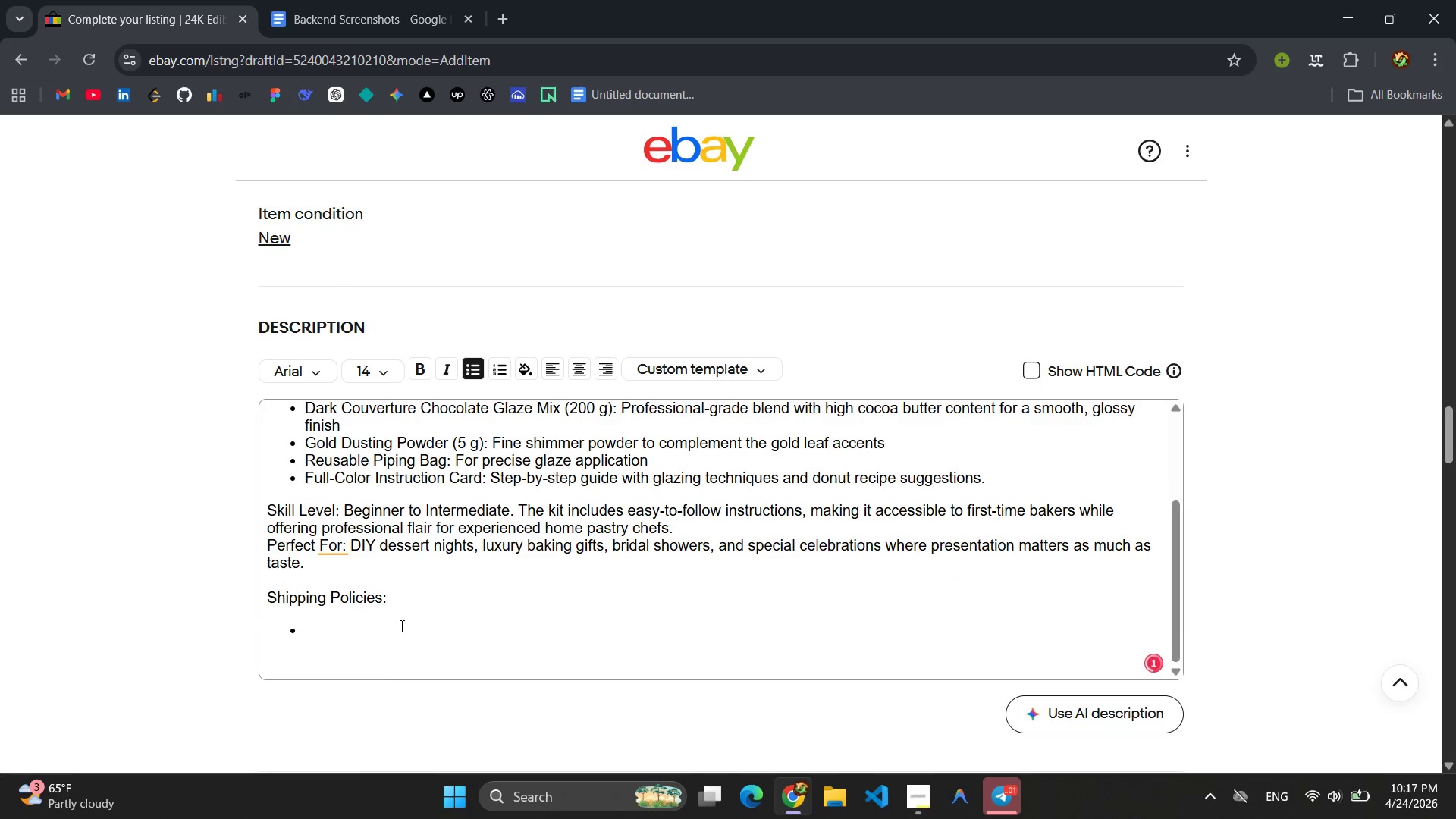 
left_click([400, 626])
 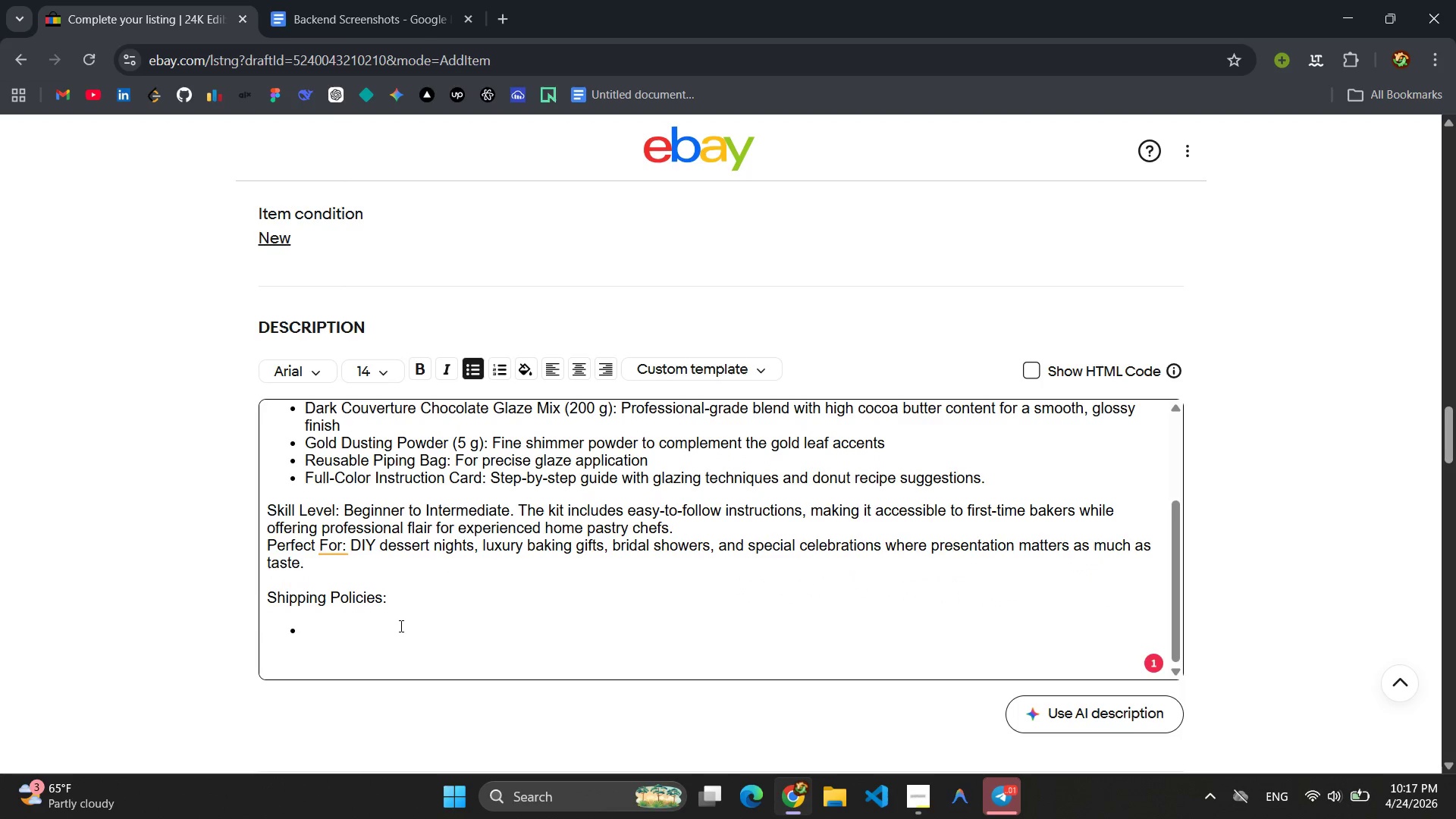 
type(Free US shipping on all orders )
key(Backspace)
type(,)
key(Backspace)
type(.)
 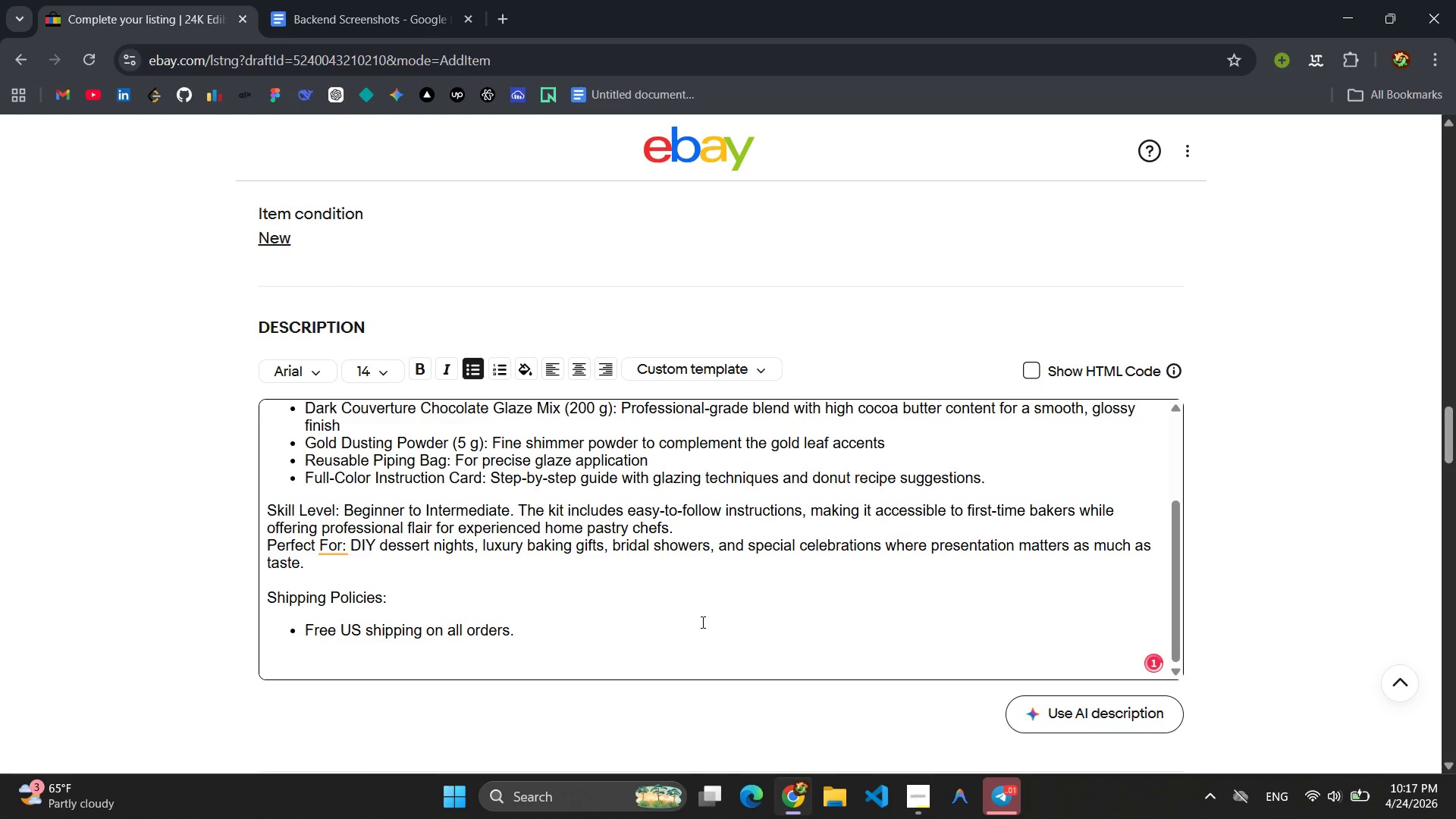 
type( Dispatchi)
key(Backspace)
type(ed within 1 business day.)
 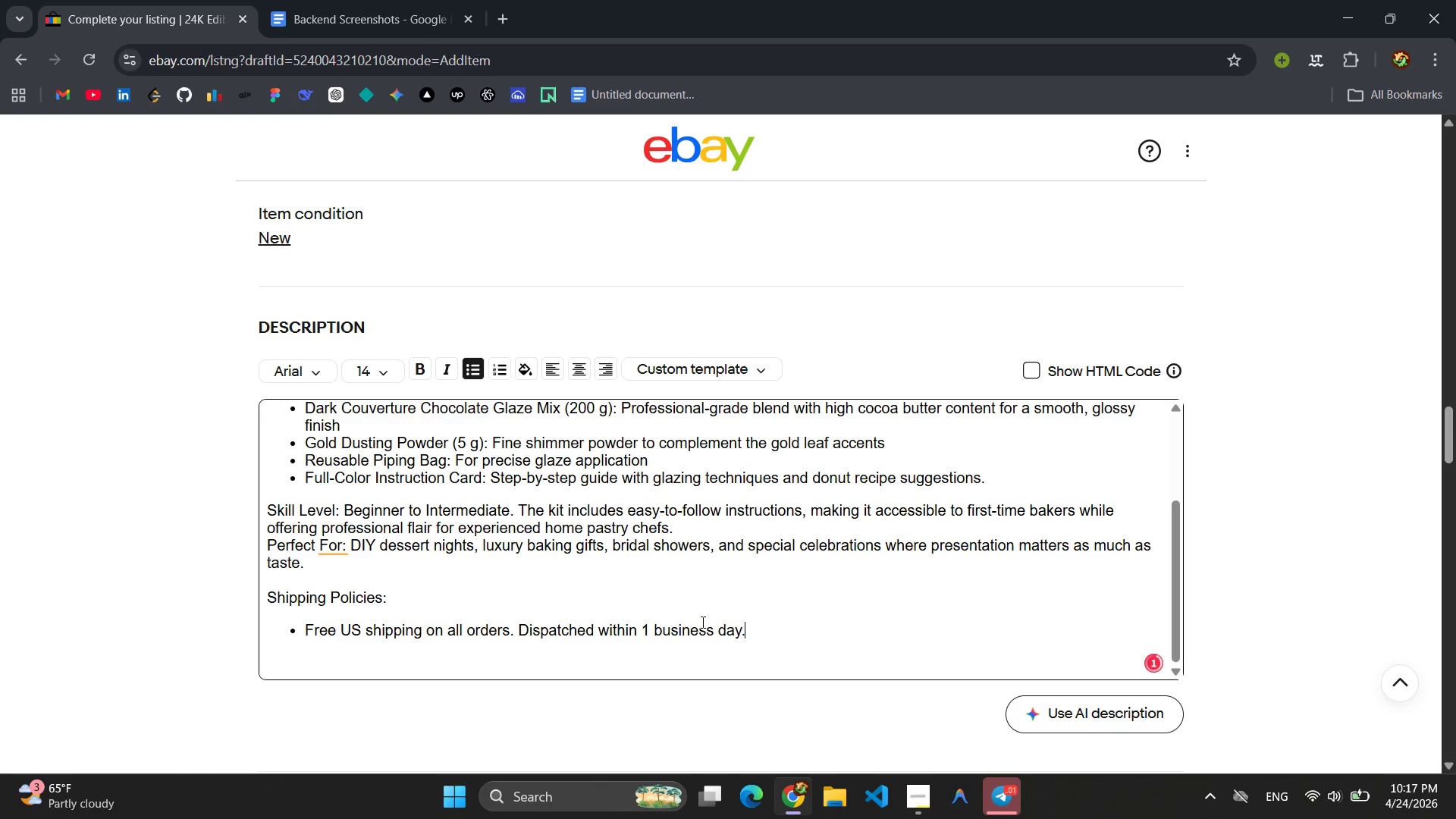 
key(Enter)
 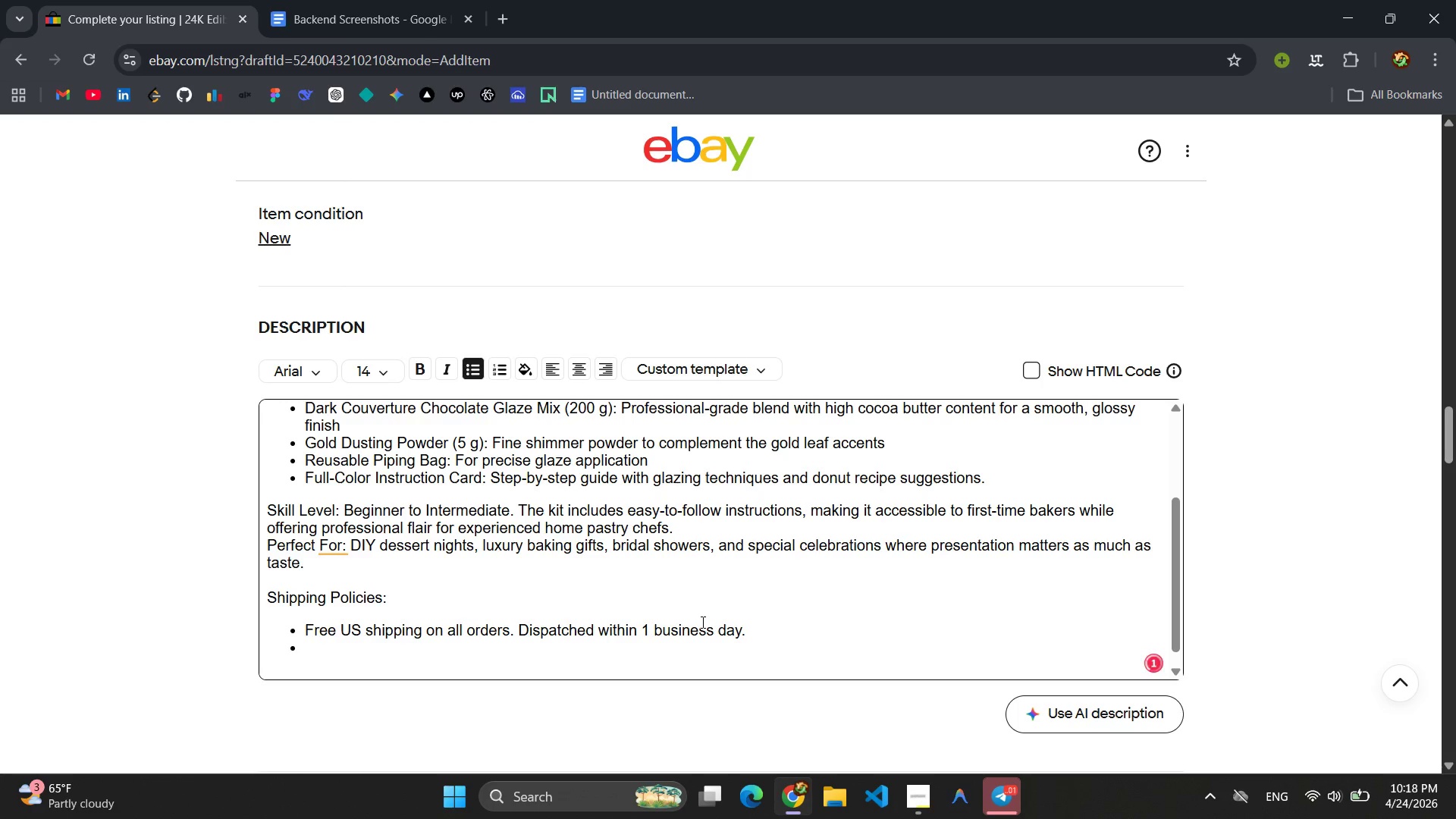 
wait(5.61)
 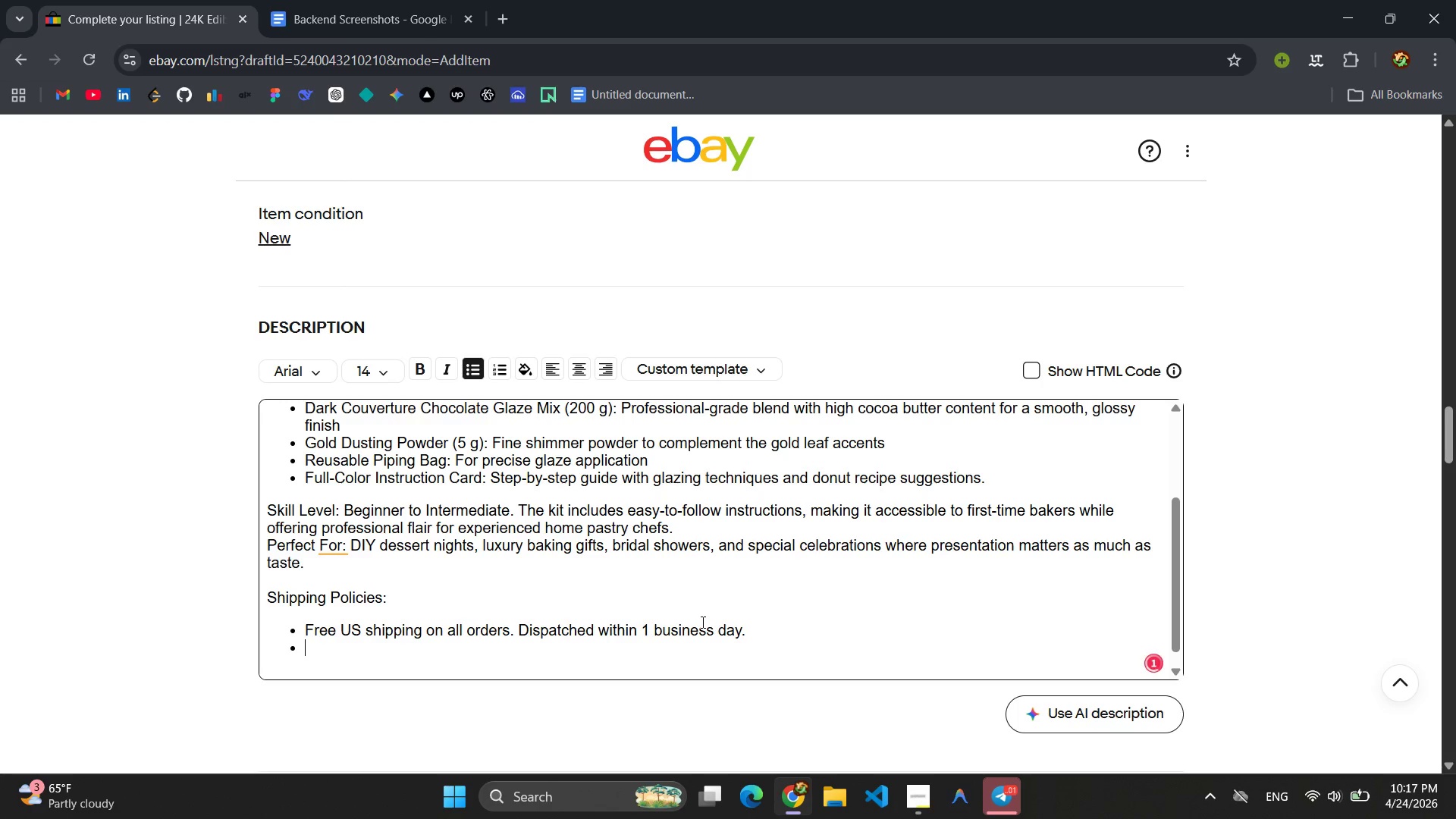 
type(30-day return policy (unp)
key(Backspace)
type(opened kits only).)
 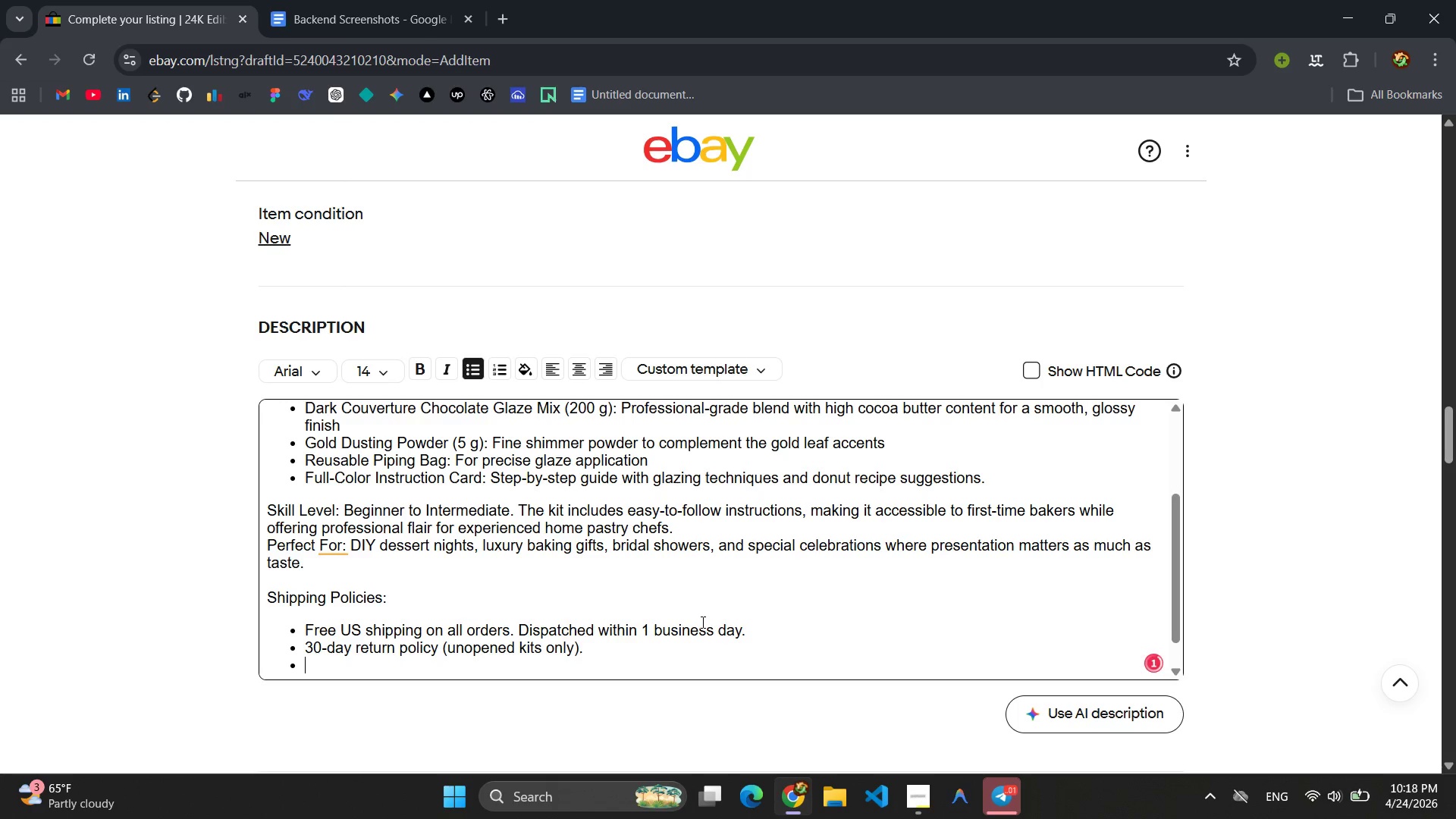 
 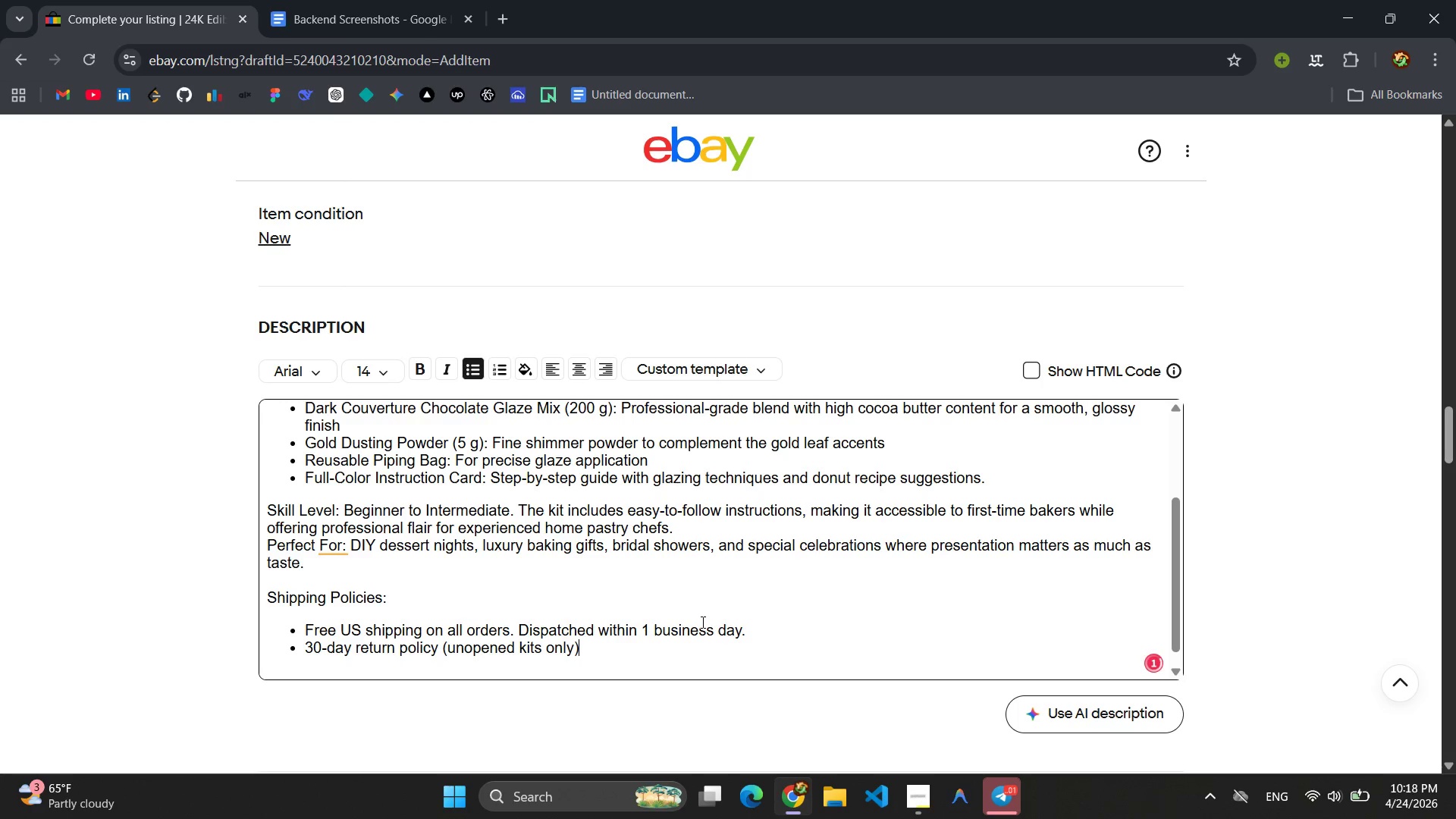 
key(Enter)
 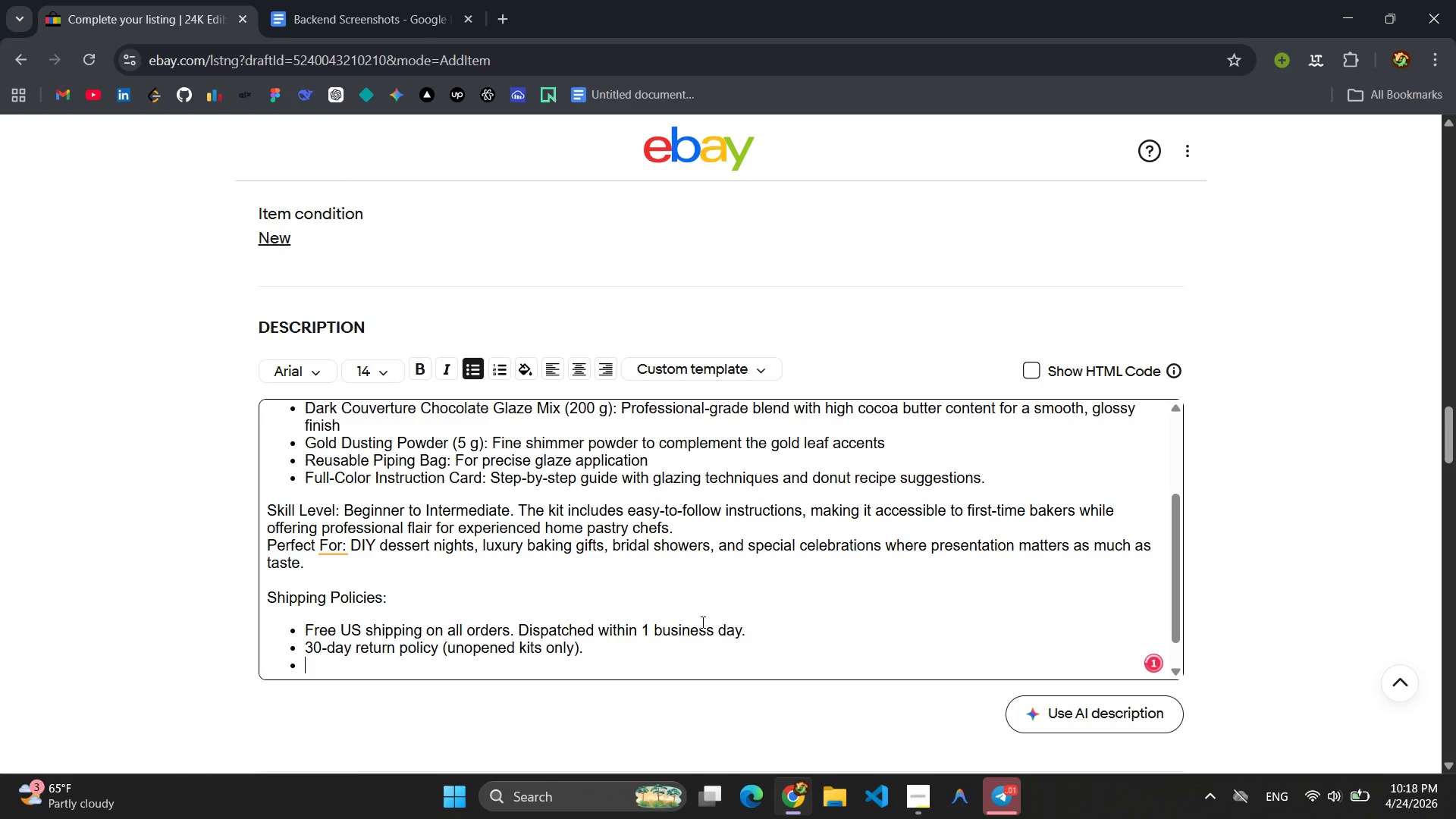 
type(Sha)
key(Backspace)
type(elf-stable. Store in acool, dry place away from direct sunight )
key(Backspace)
type(.)
 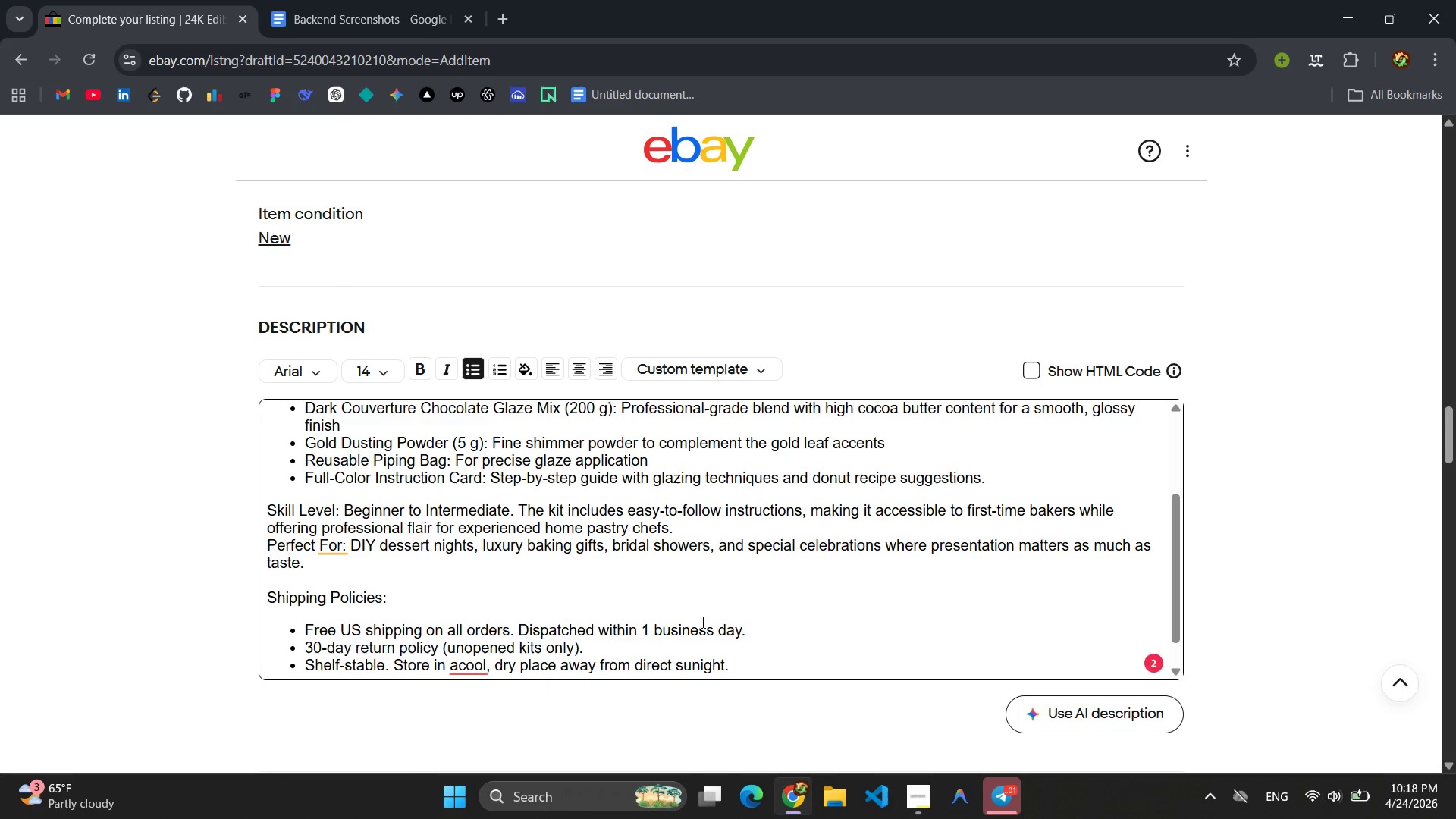 
key(Enter)
 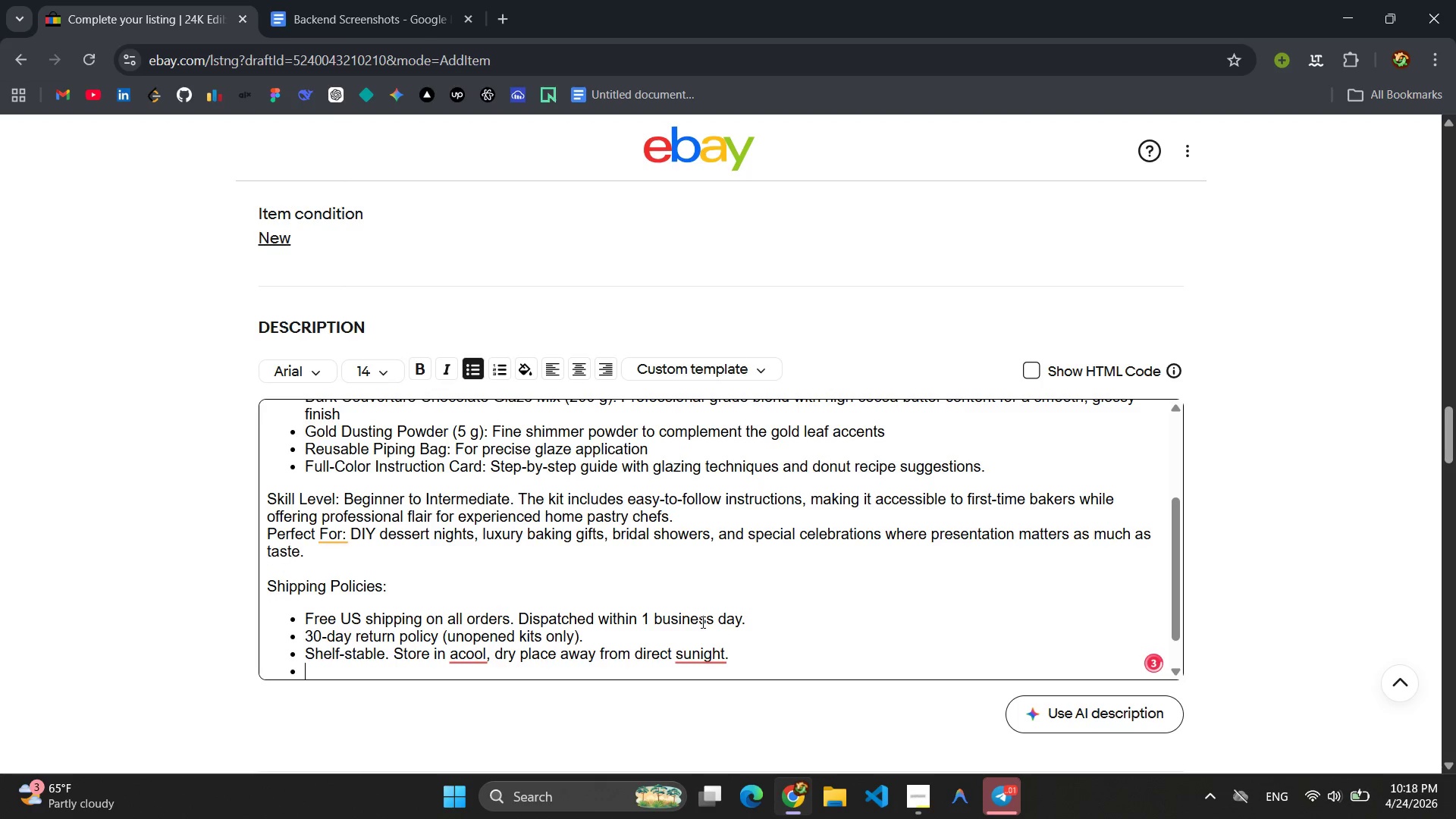 
key(Enter)
 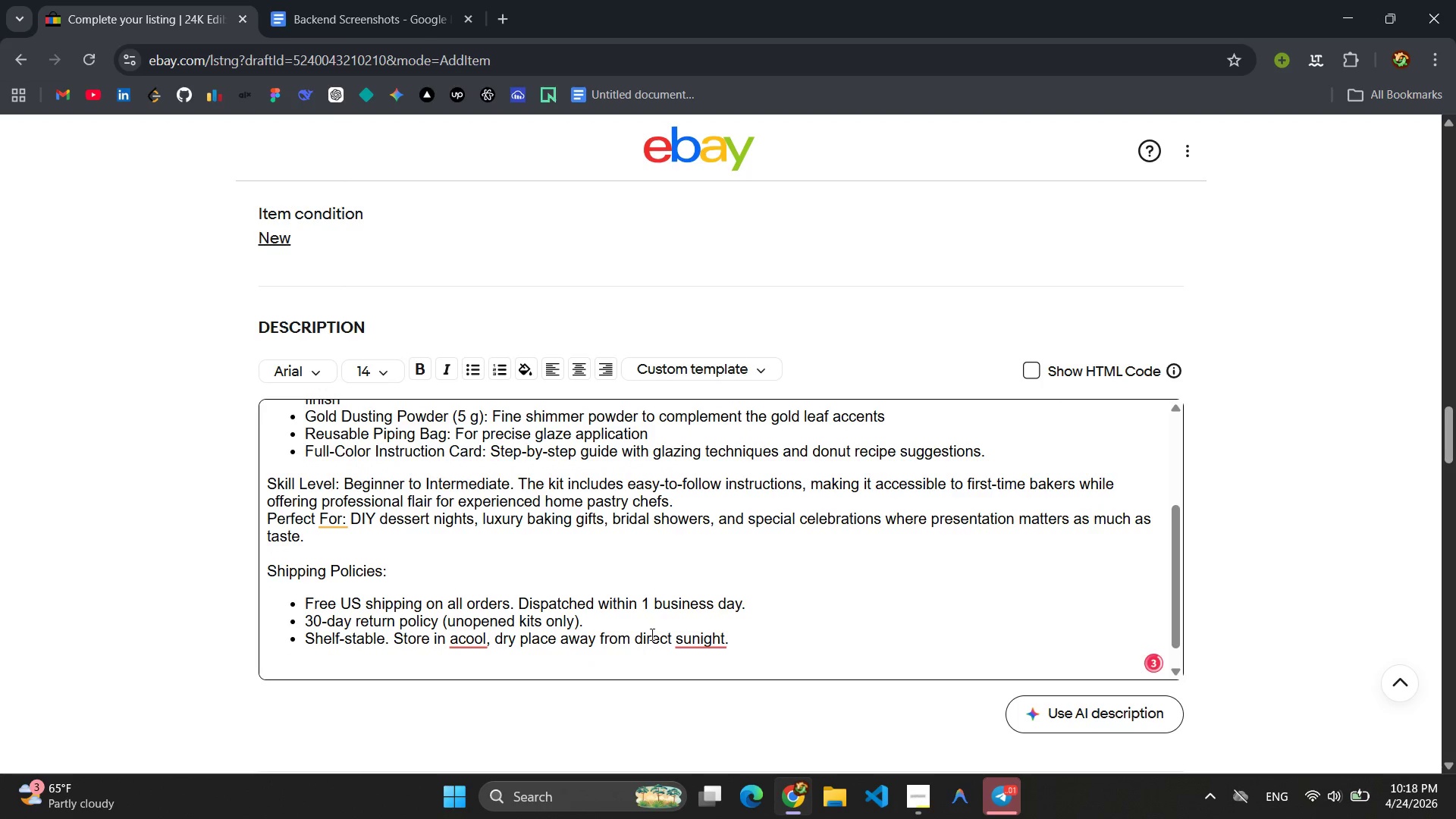 
left_click([458, 643])
 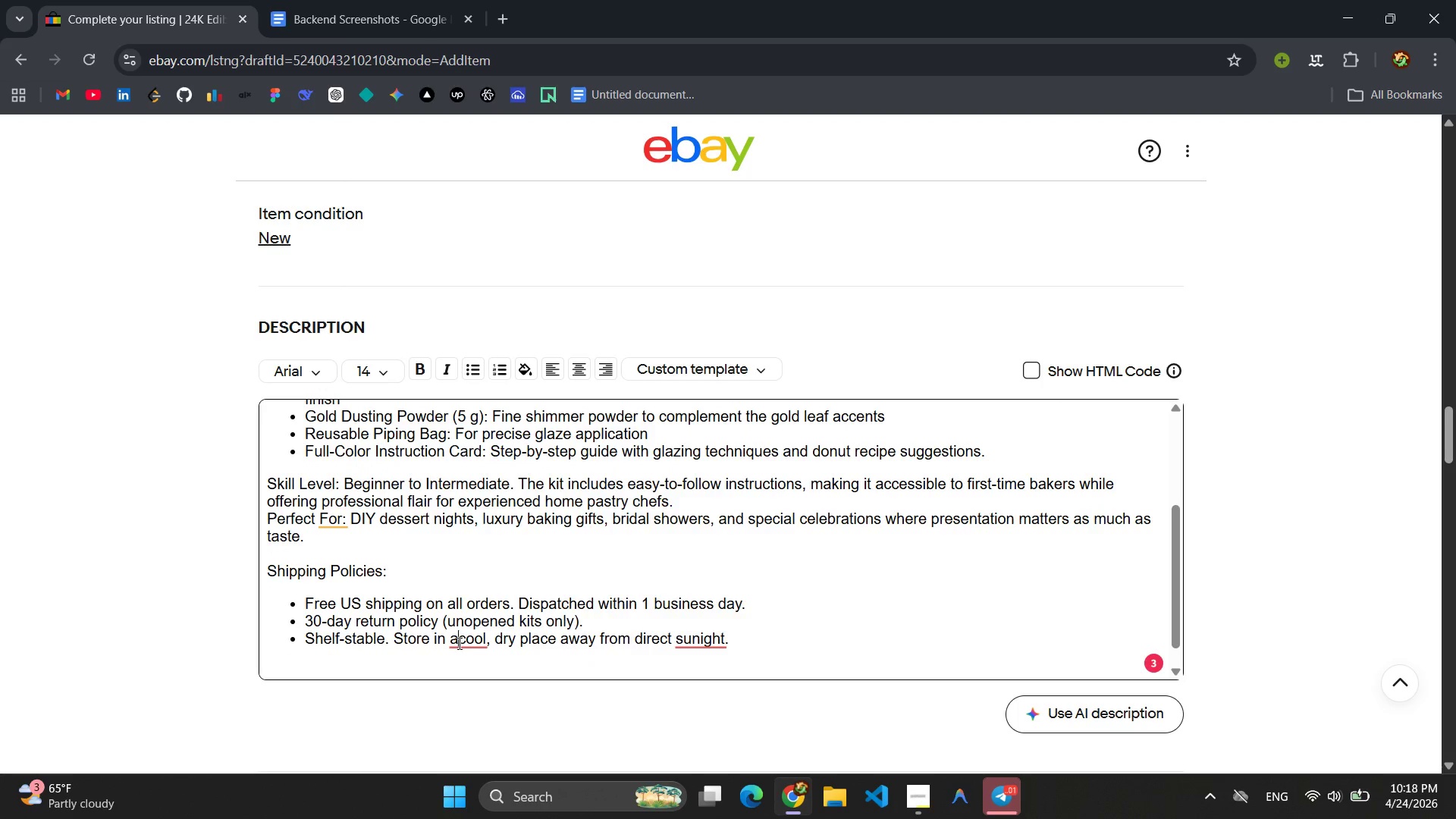 
key(Space)
 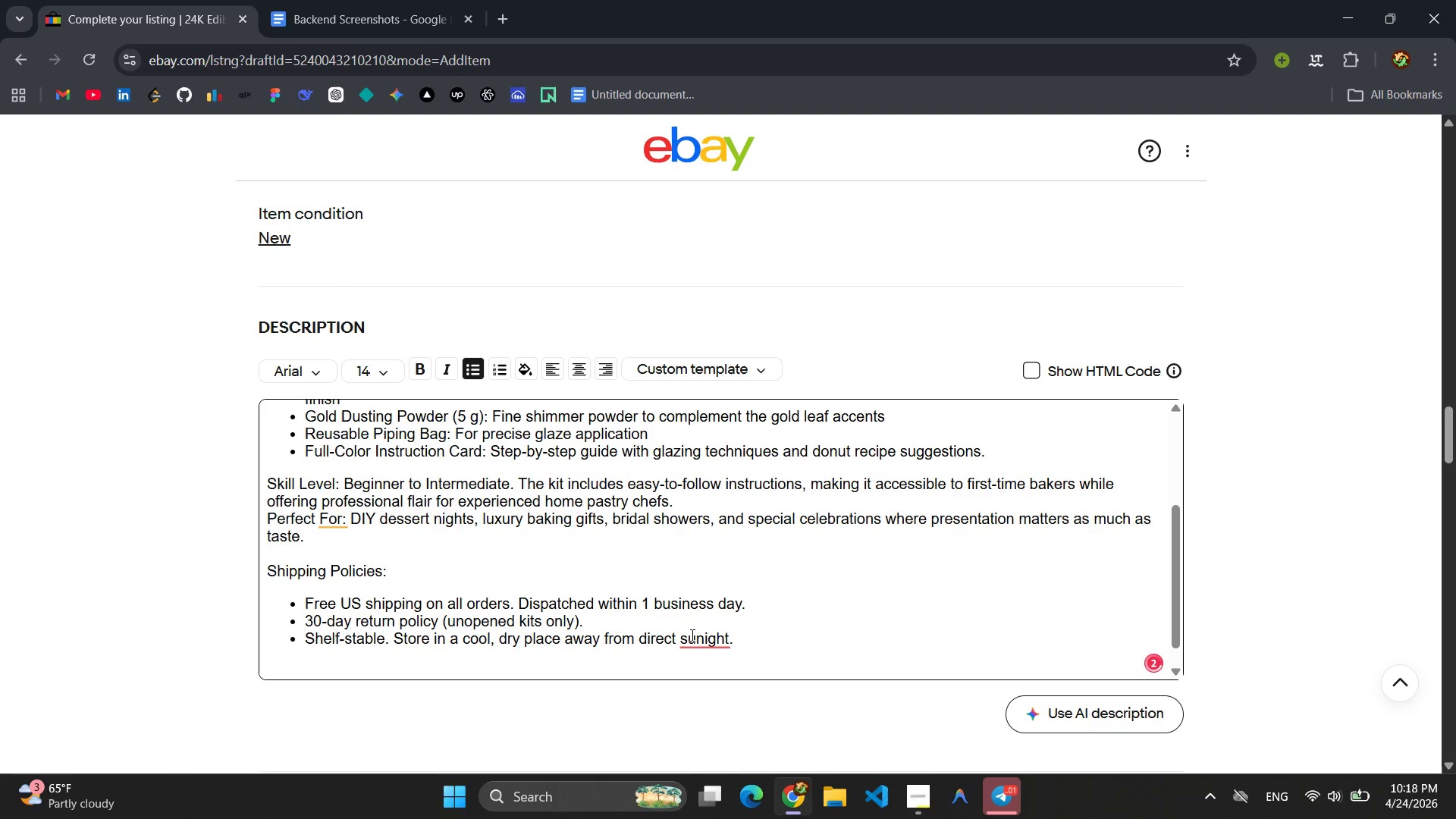 
left_click([693, 638])
 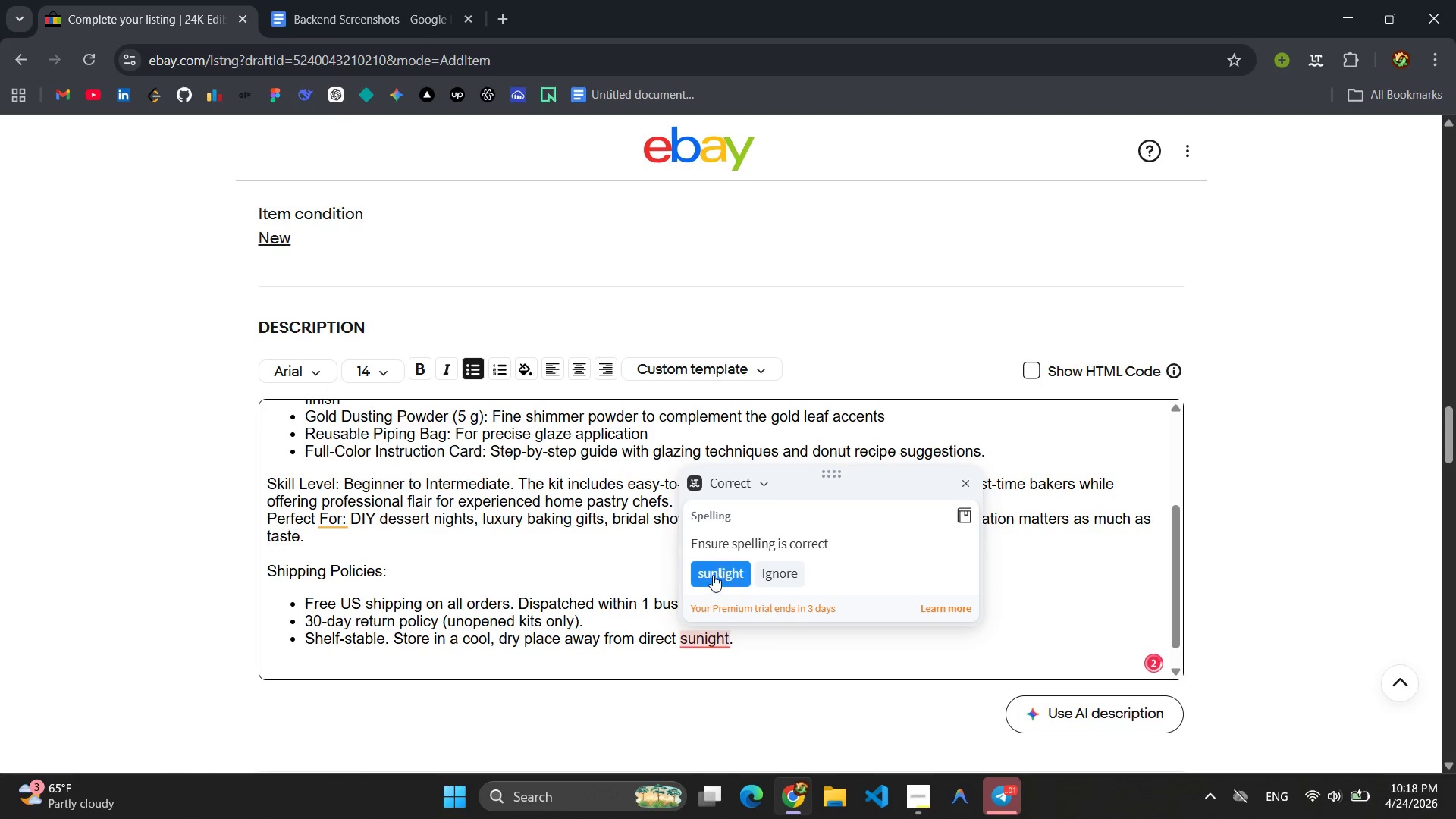 
left_click([713, 570])
 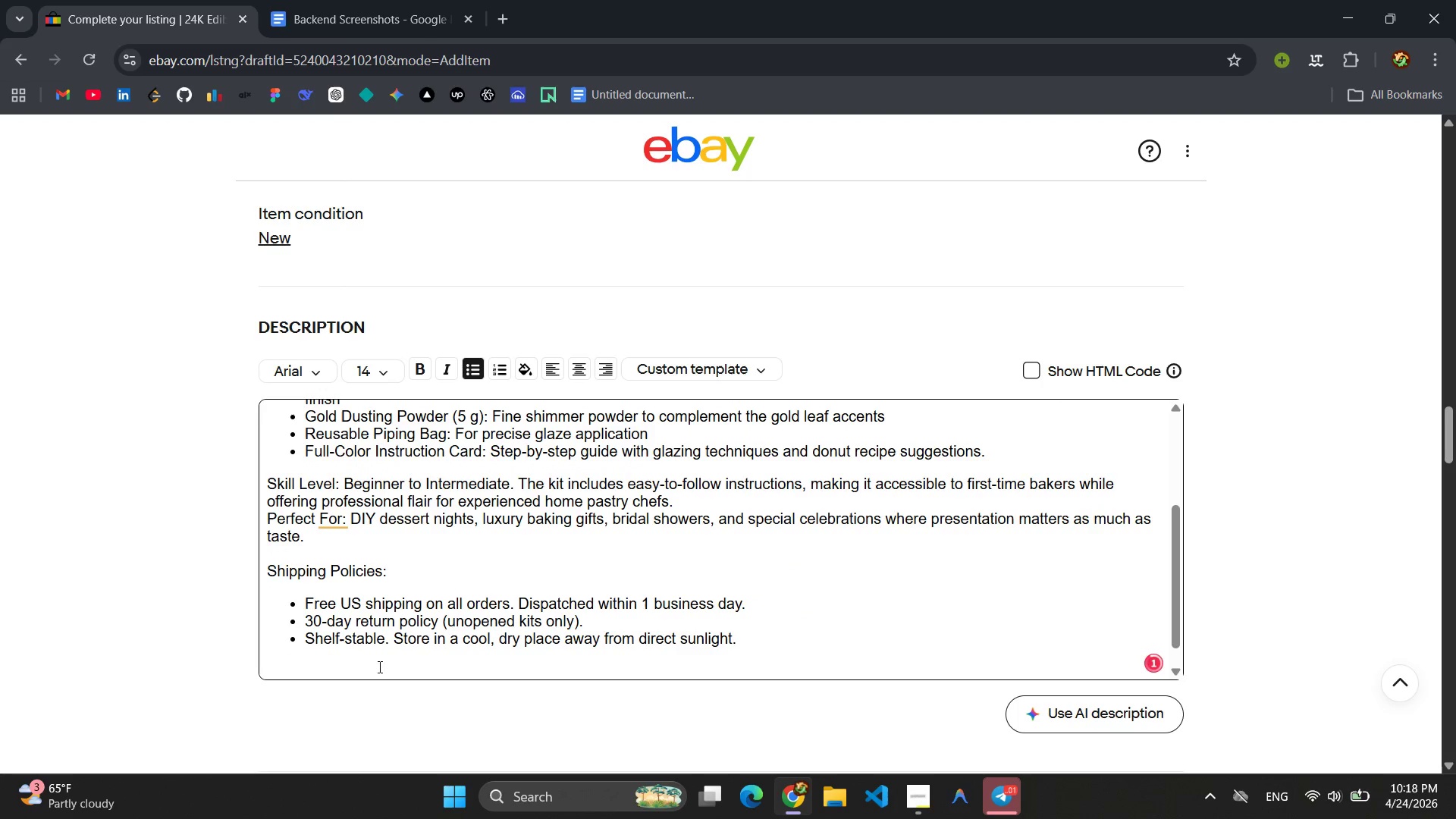 
left_click([353, 670])
 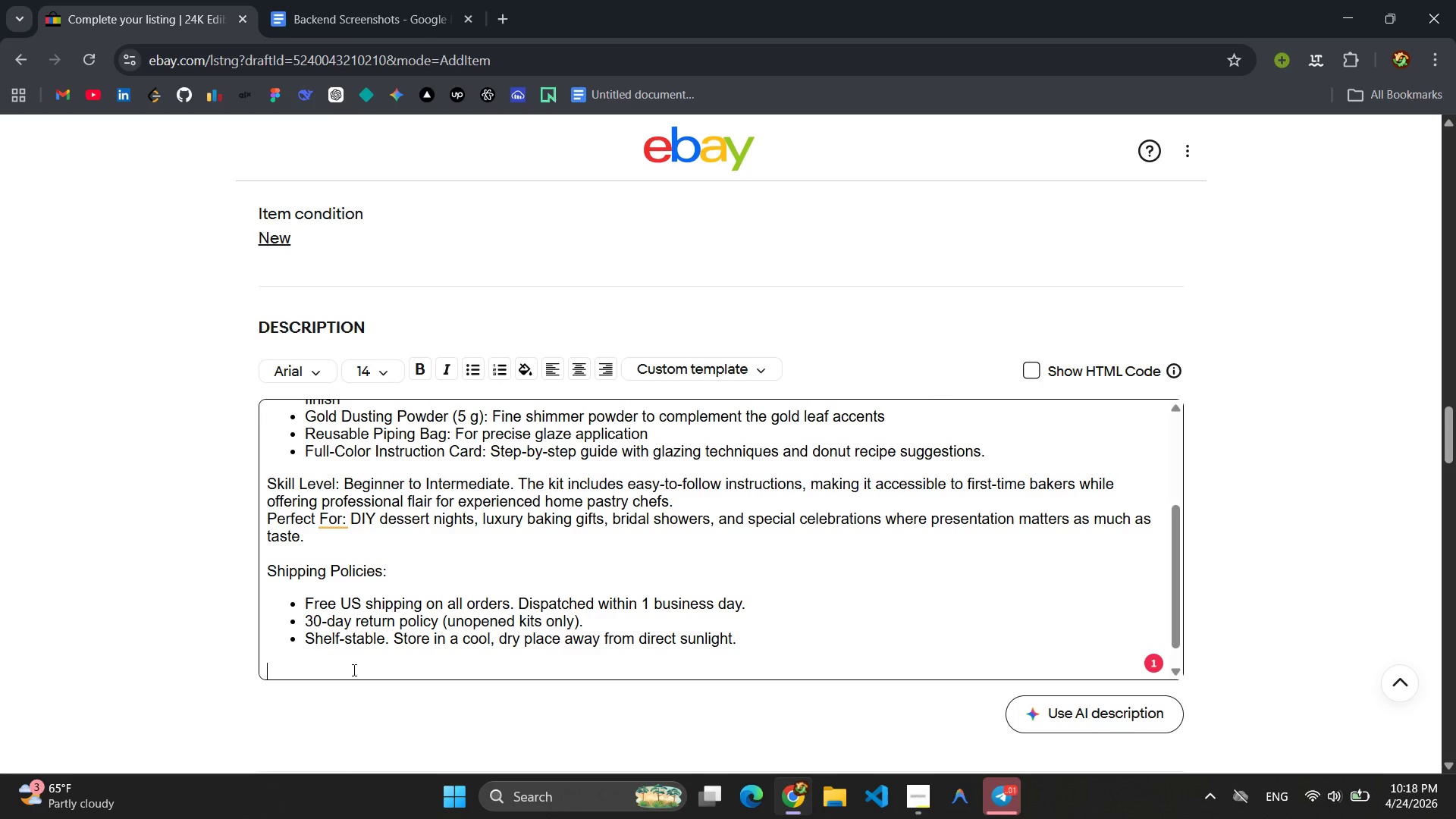 
type(The g)
key(Backspace)
type(Glaze Guild -A)
key(Backspace)
type( Artisanal p)
key(Backspace)
type(Patisserie , Deliverd )
key(Backspace)
type(.)
 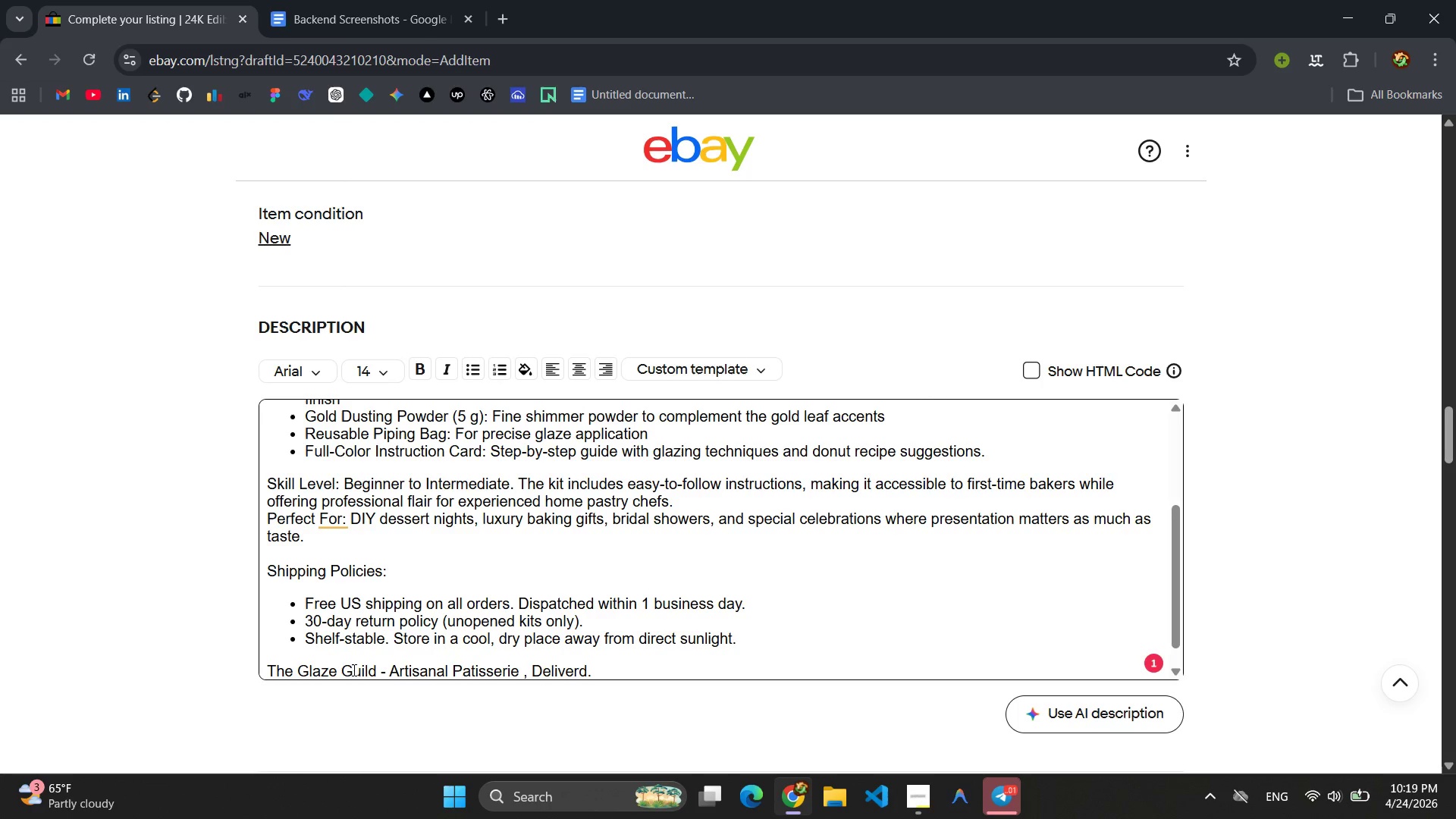 
scroll: coordinate [602, 650], scroll_direction: down, amount: 3.0
 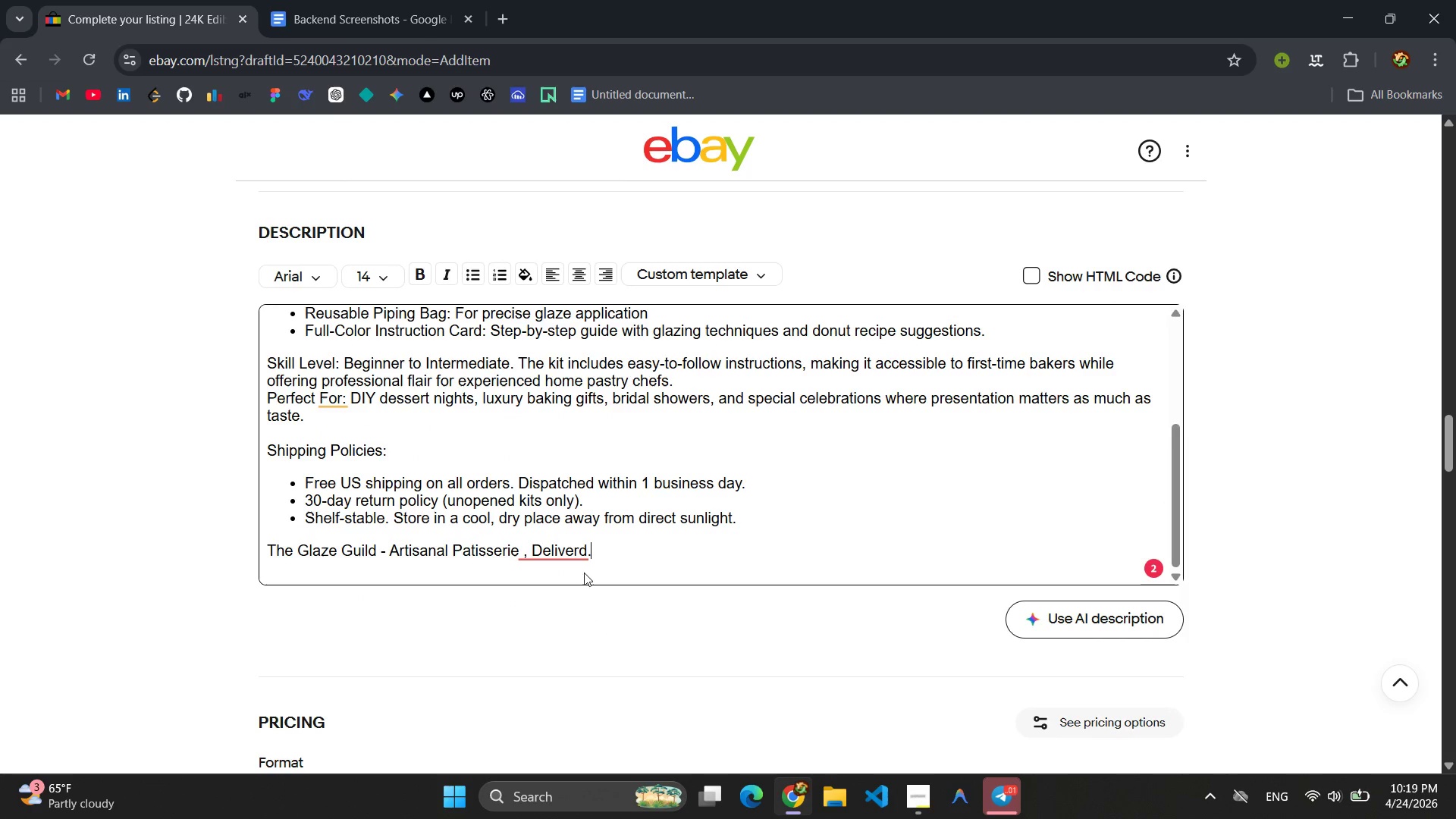 
left_click([574, 548])
 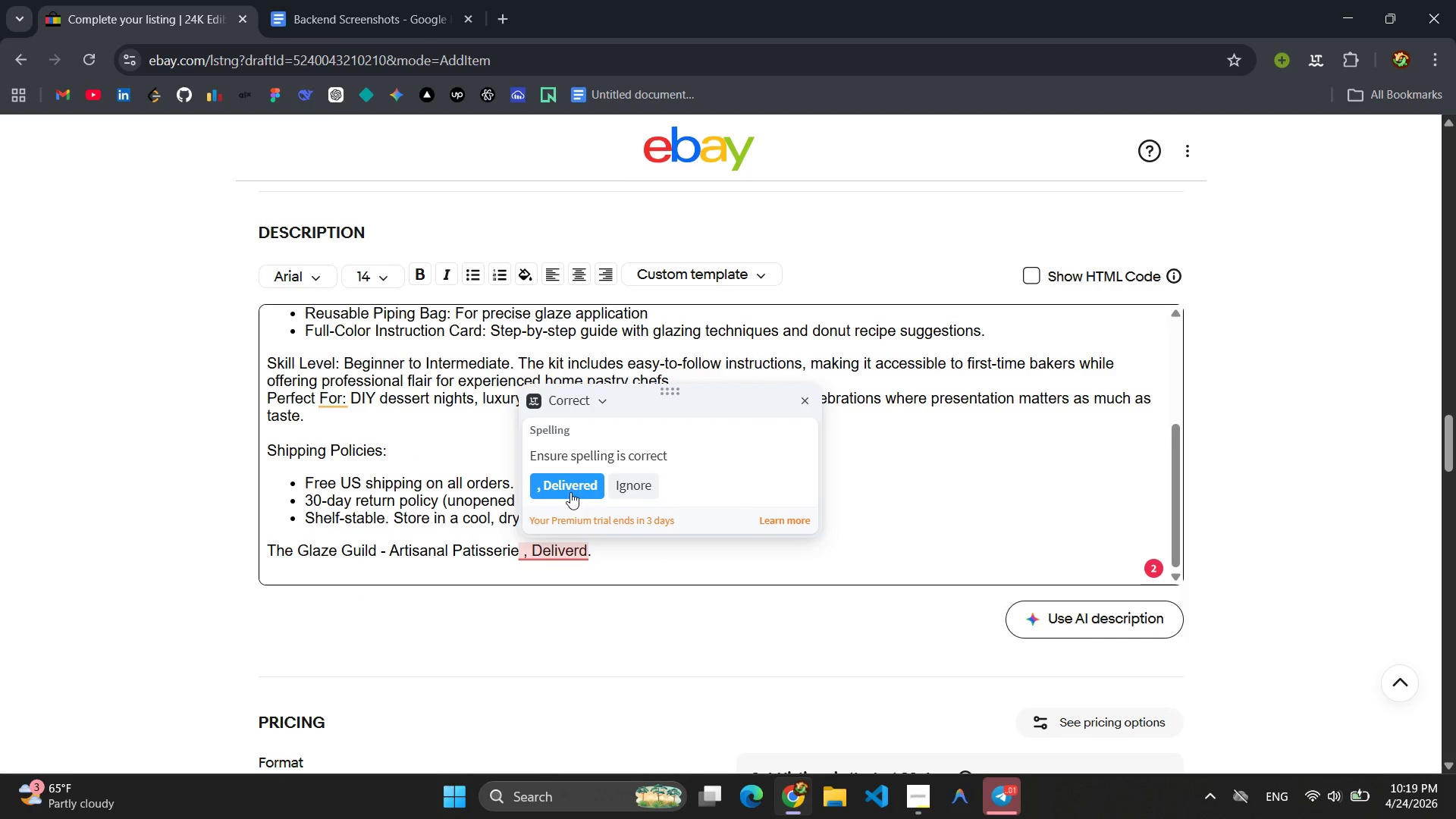 
left_click([570, 485])
 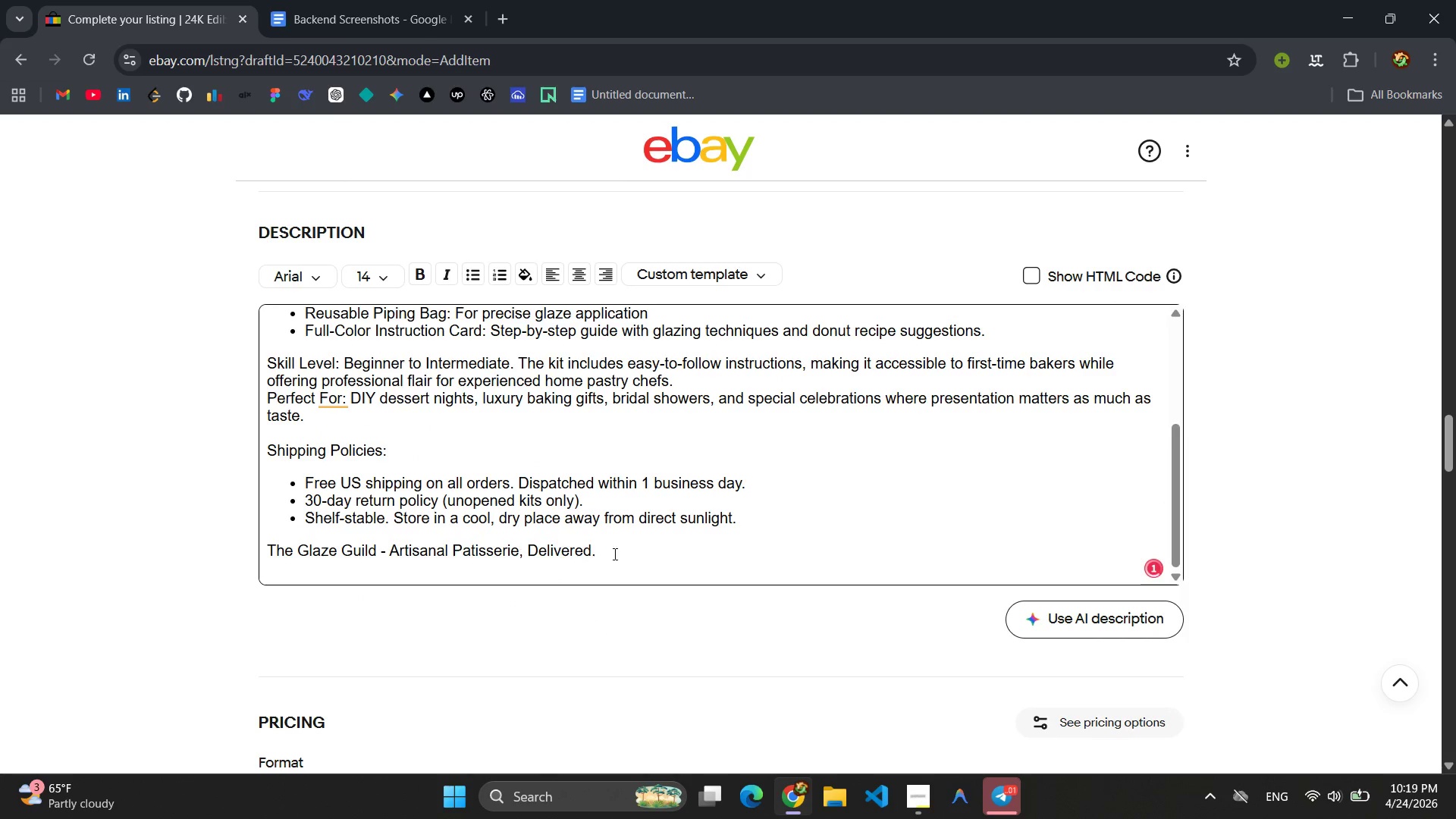 
left_click_drag(start_coordinate=[626, 550], to_coordinate=[228, 558])
 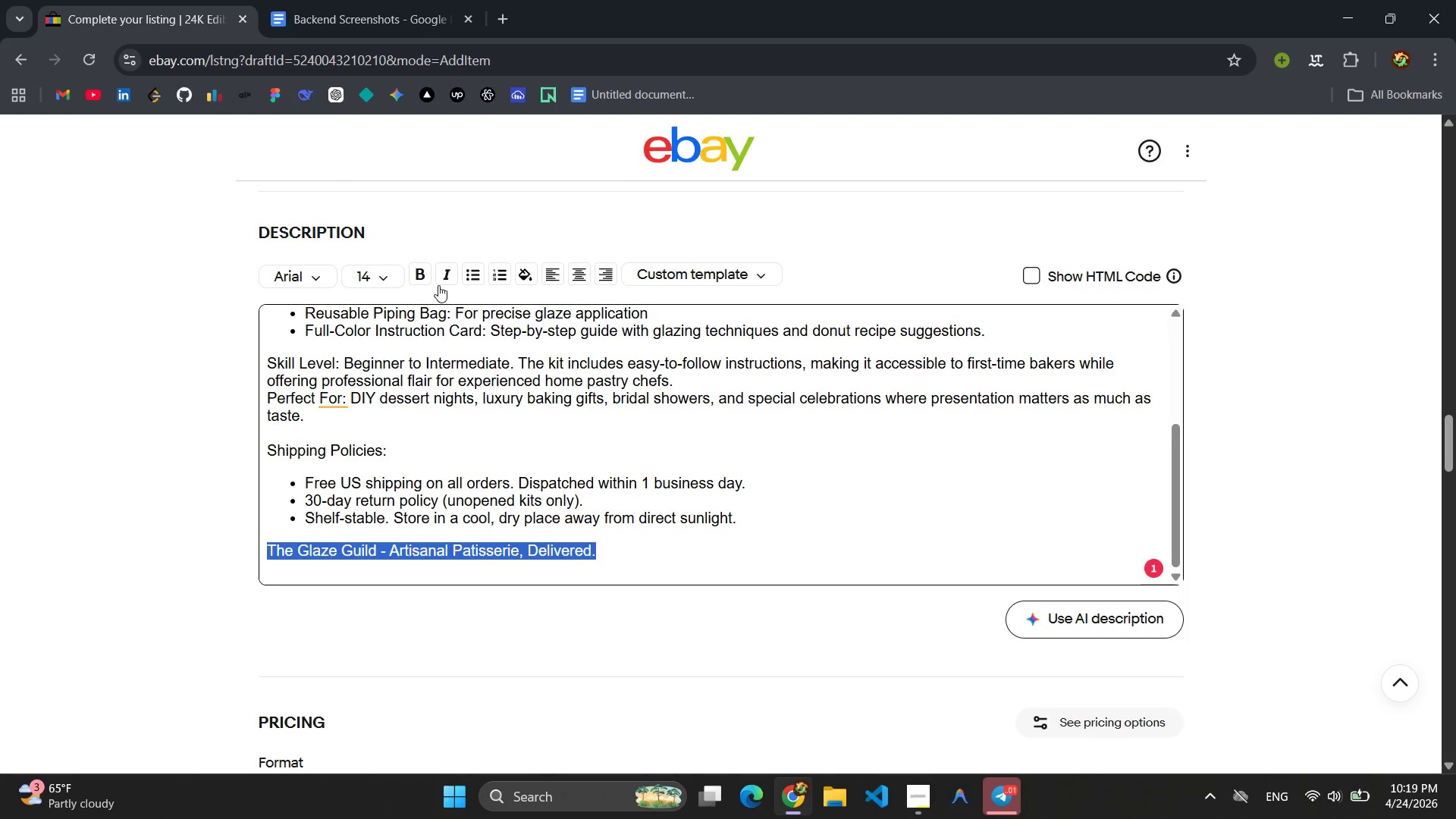 
left_click([441, 279])
 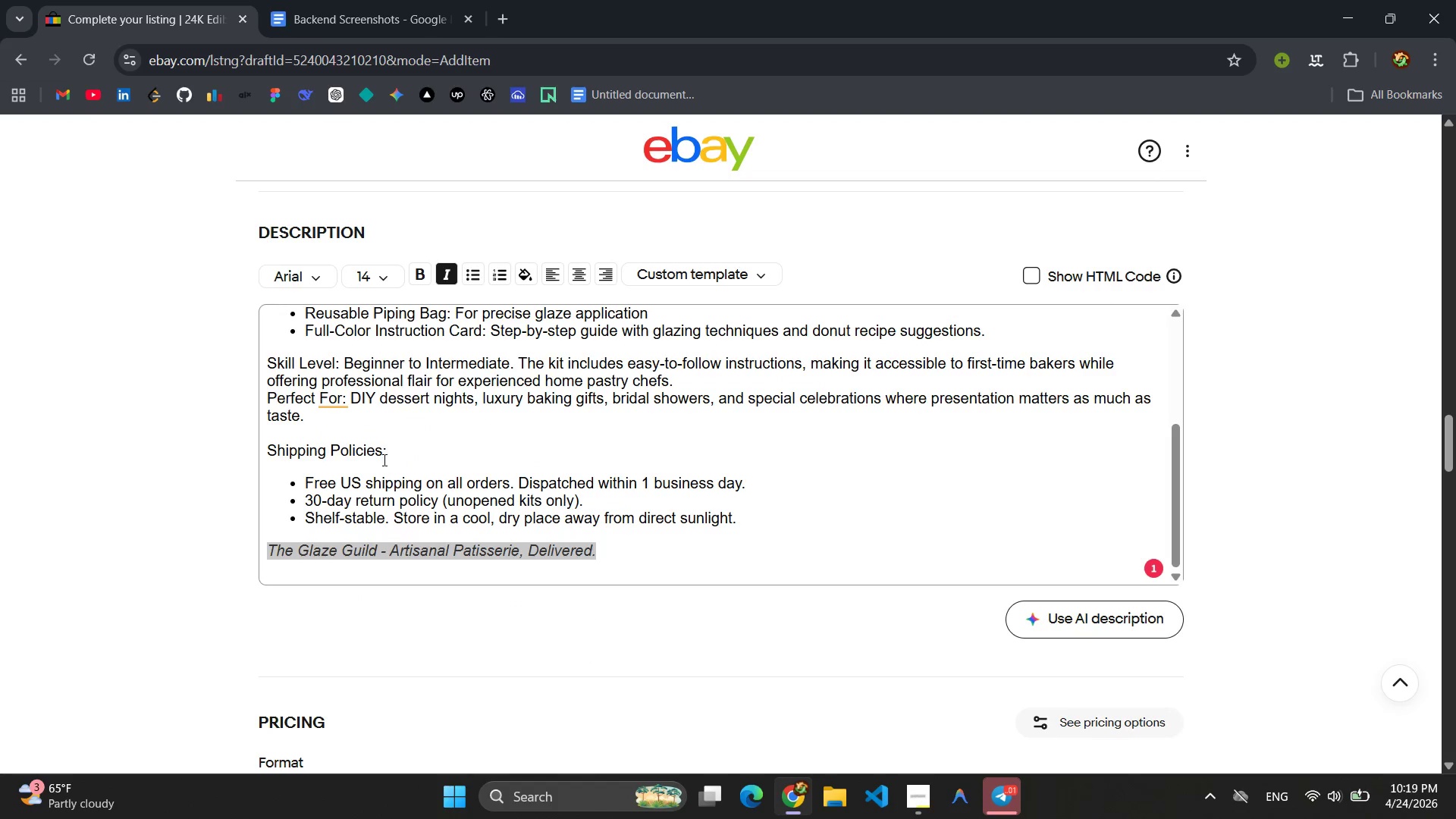 
left_click_drag(start_coordinate=[392, 453], to_coordinate=[217, 441])
 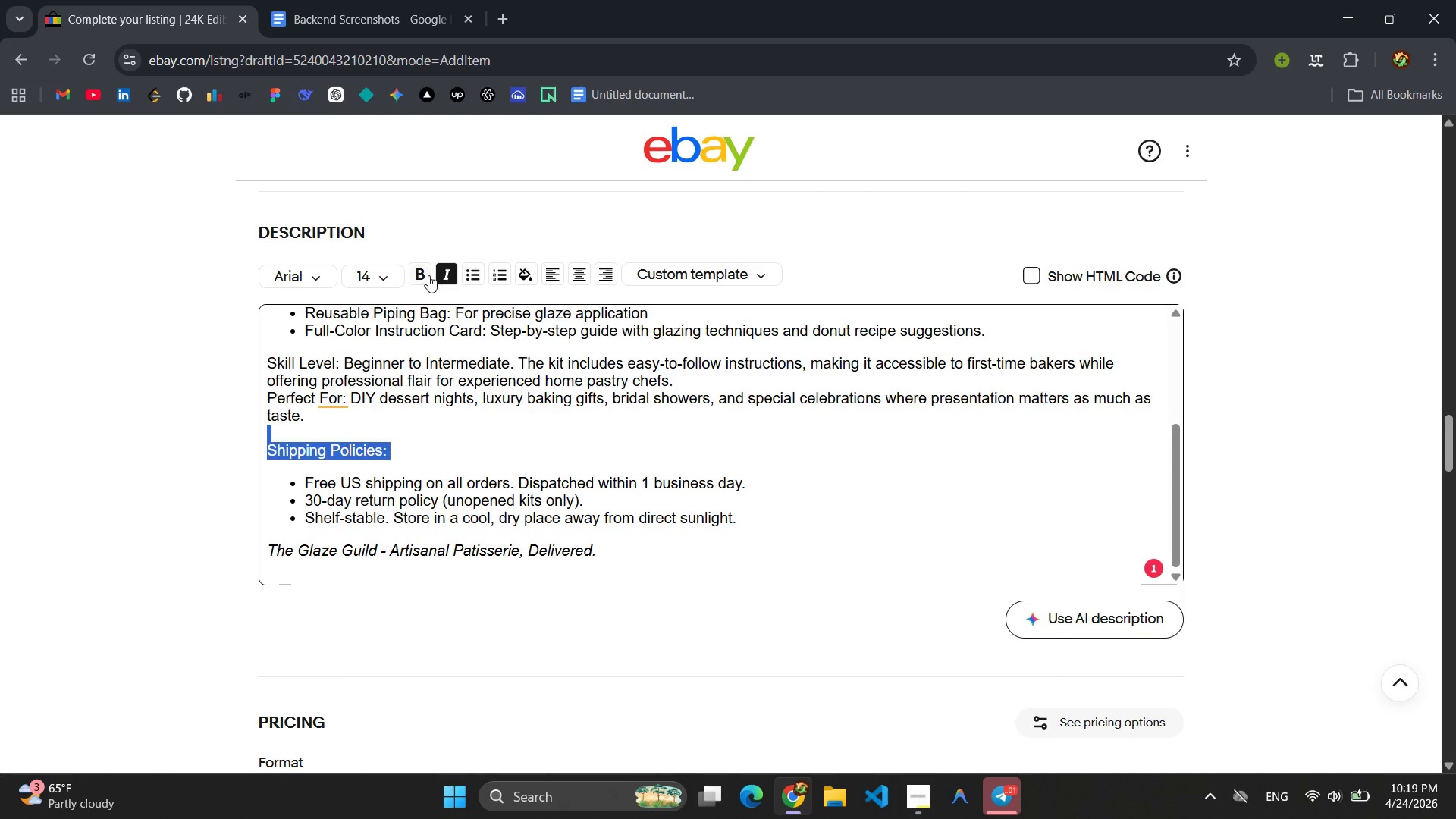 
left_click([426, 275])
 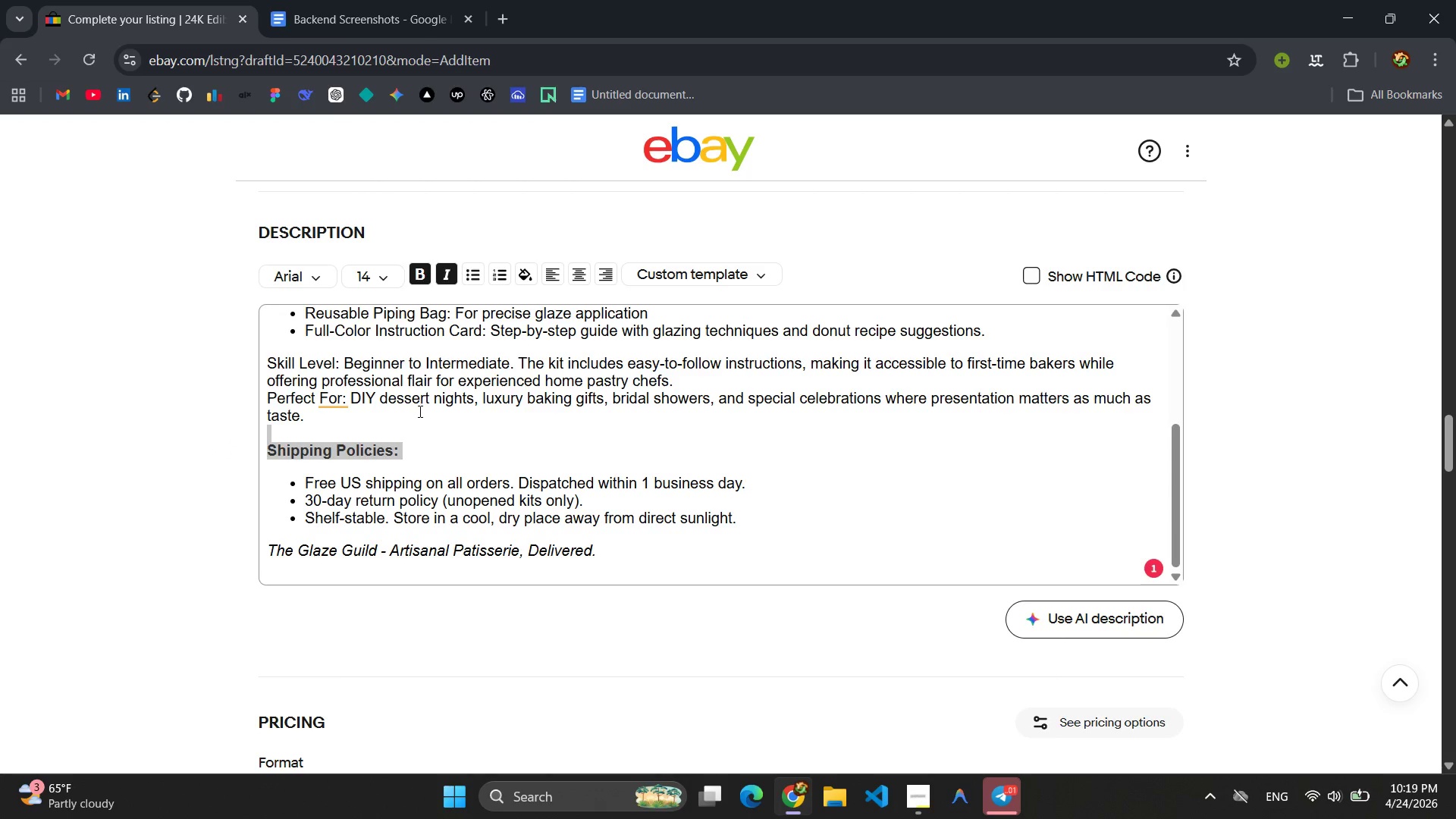 
left_click([419, 411])
 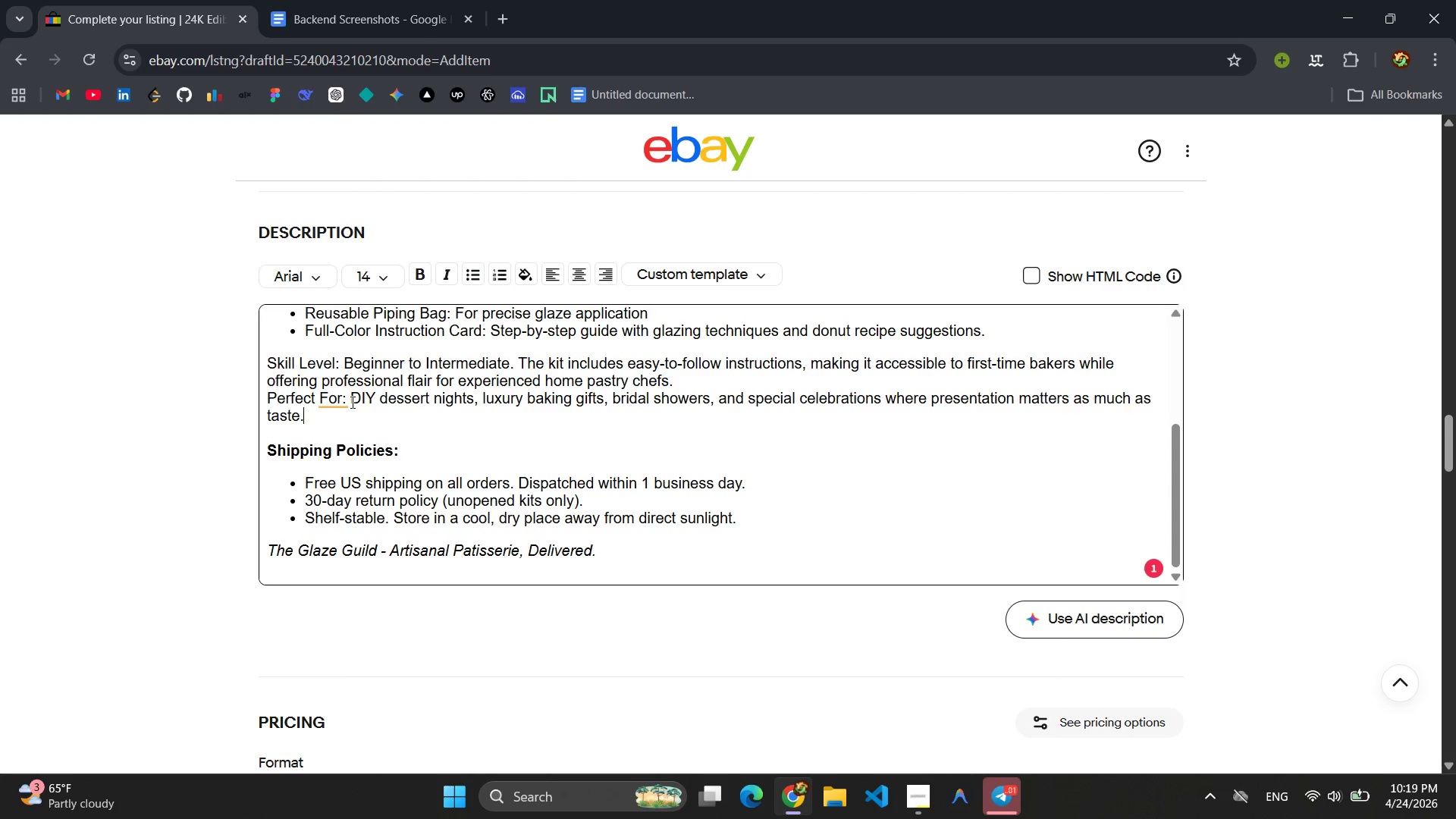 
left_click_drag(start_coordinate=[348, 402], to_coordinate=[264, 397])
 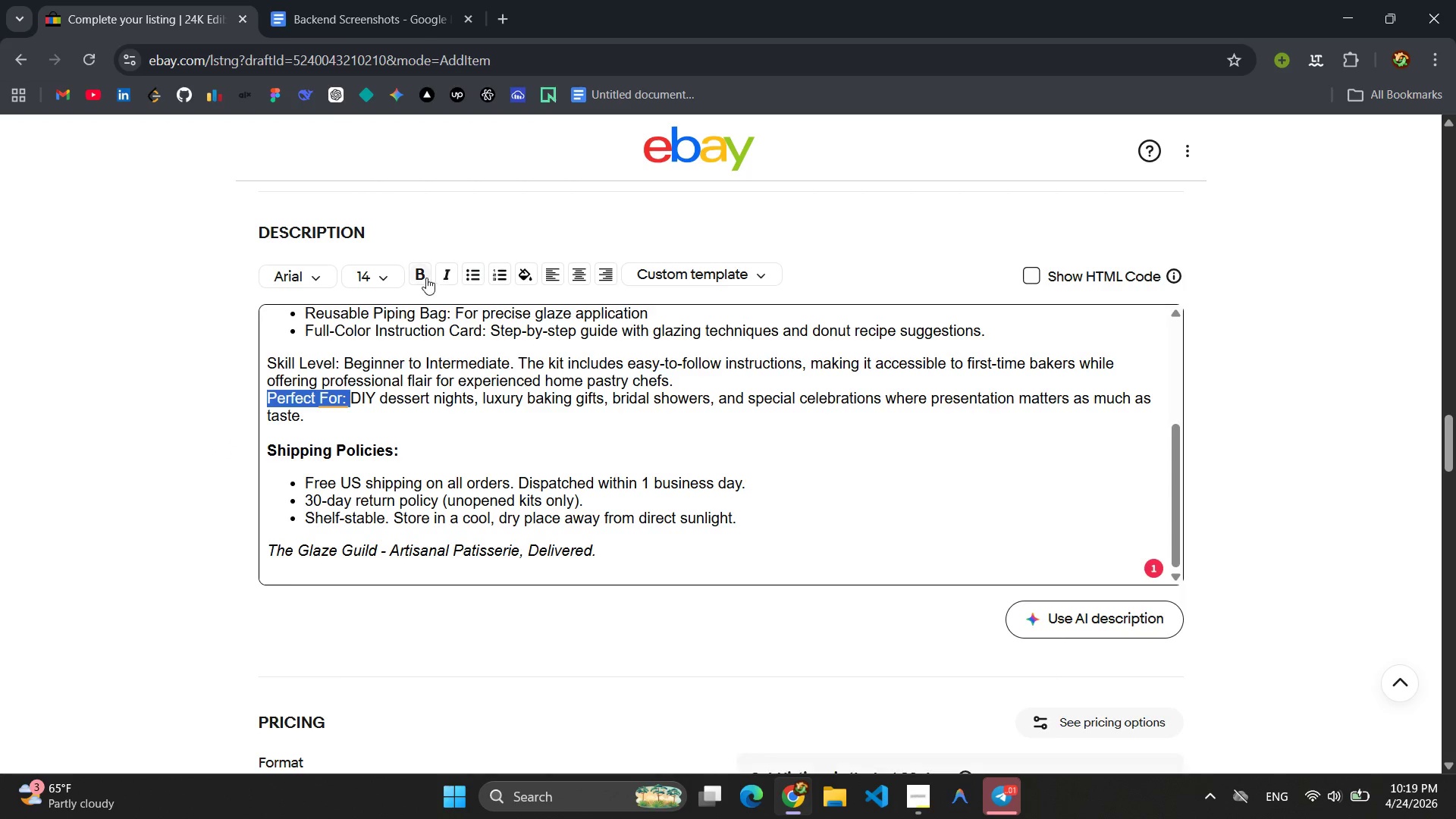 
left_click([420, 271])
 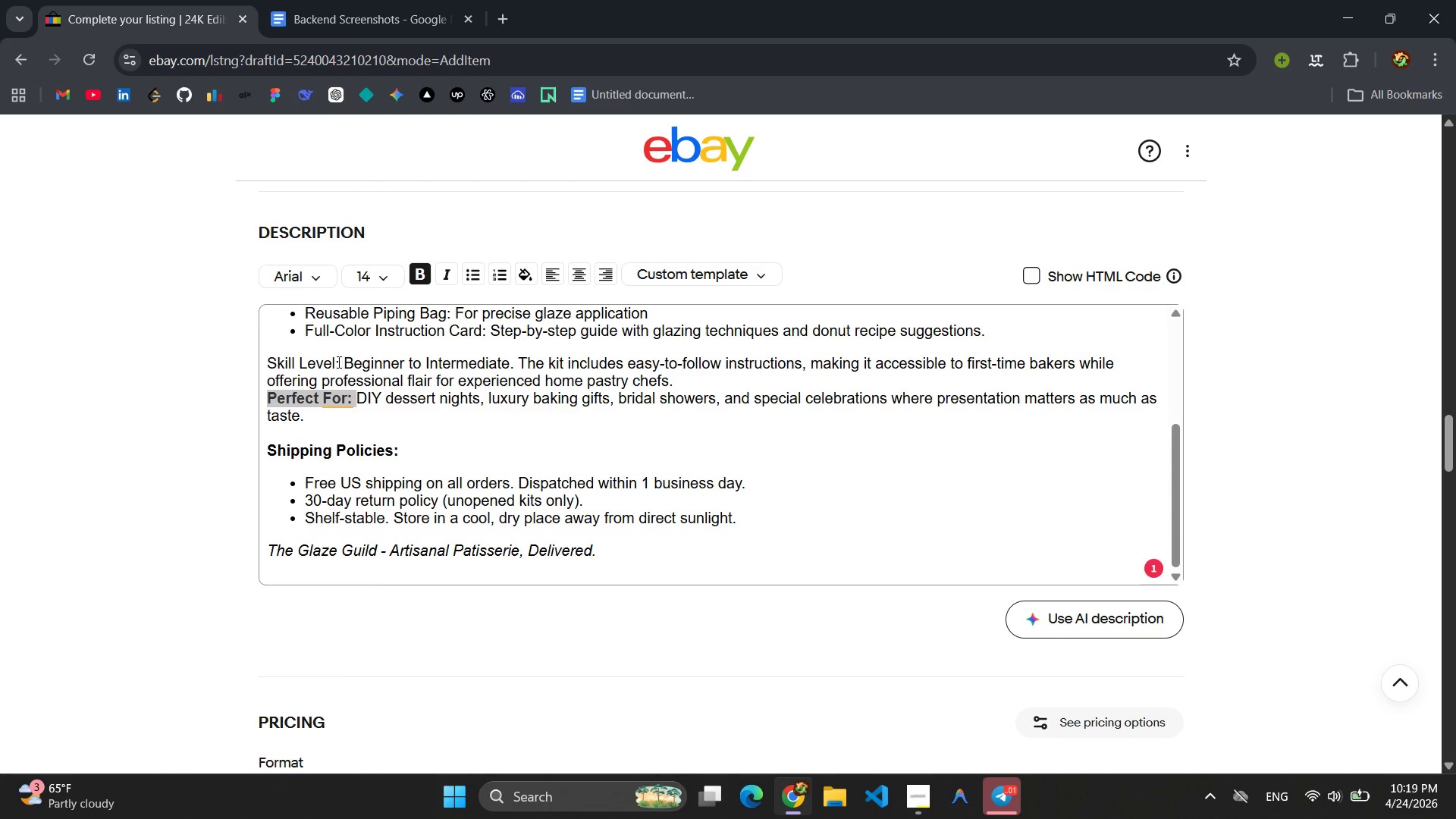 
left_click_drag(start_coordinate=[337, 362], to_coordinate=[266, 365])
 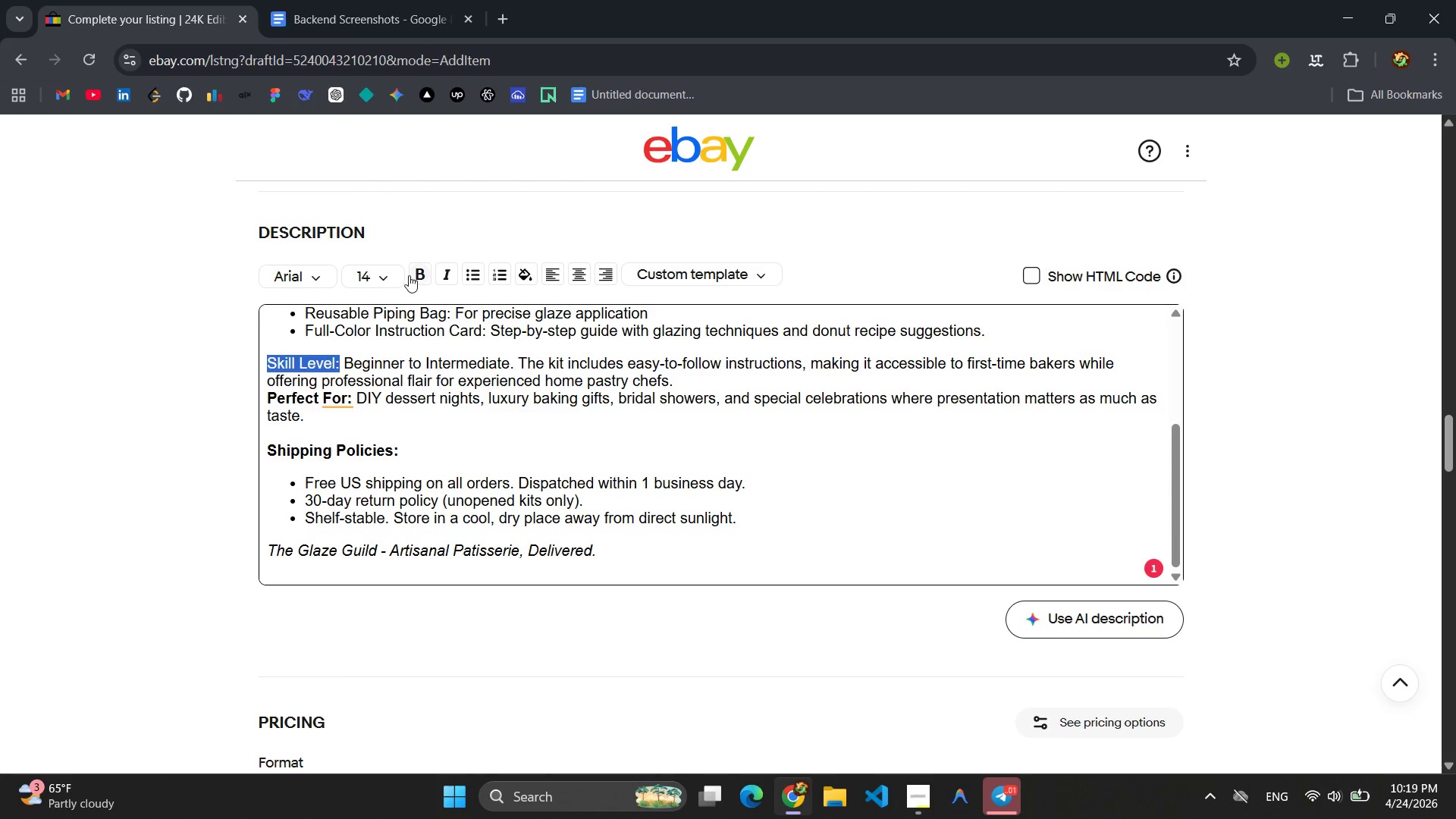 
left_click([410, 275])
 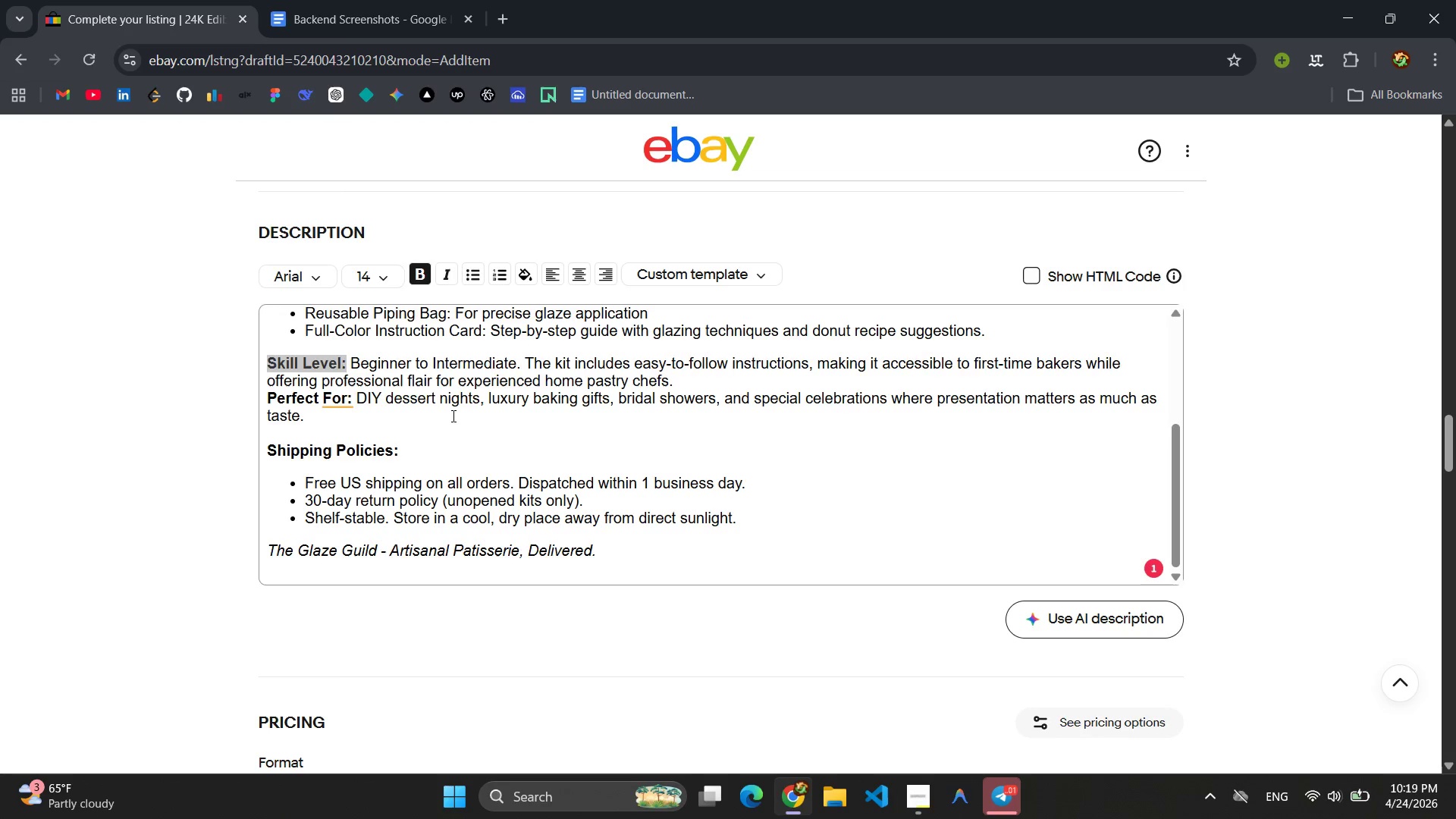 
left_click([450, 422])
 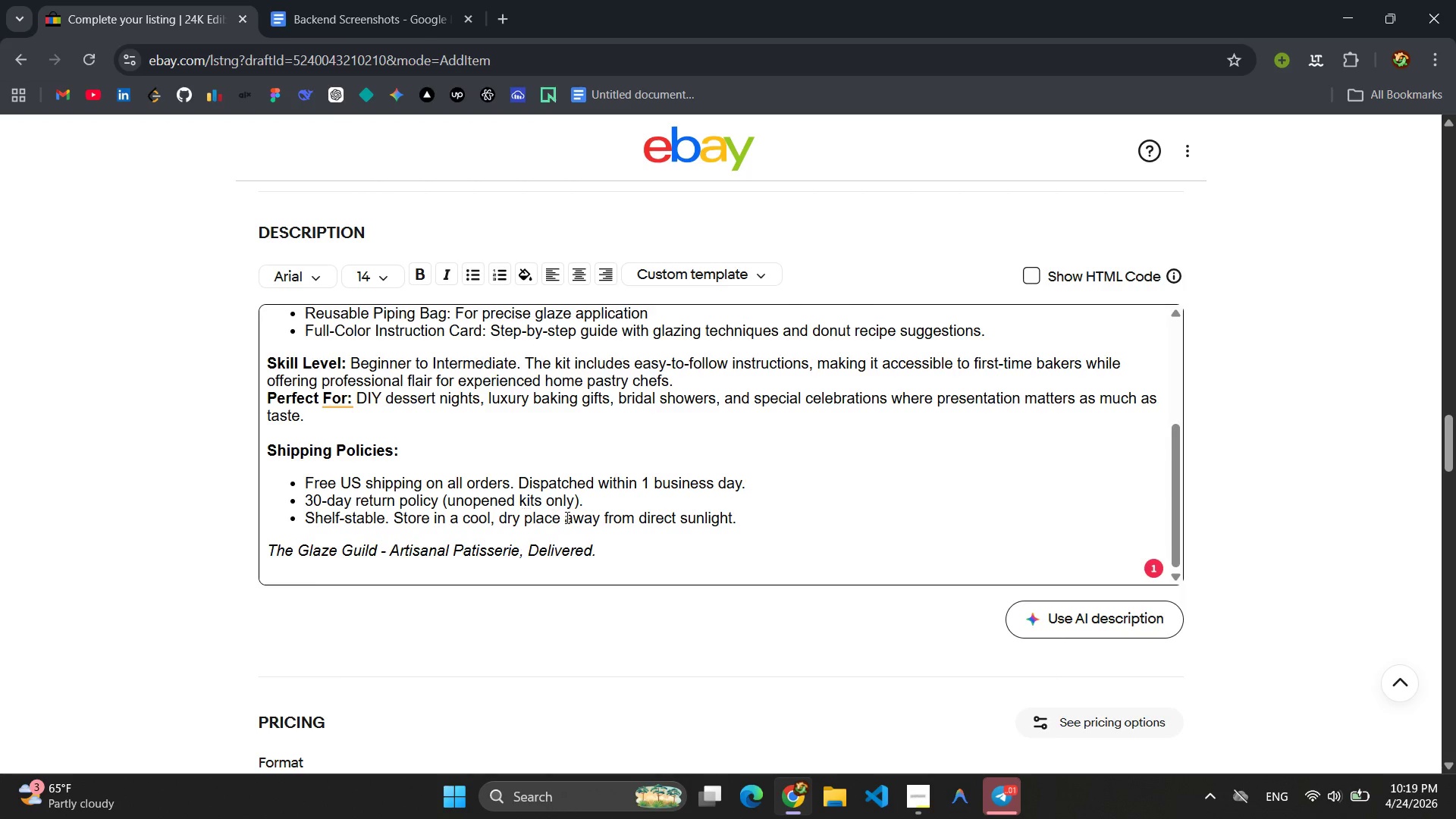 
scroll: coordinate [566, 517], scroll_direction: up, amount: 2.0
 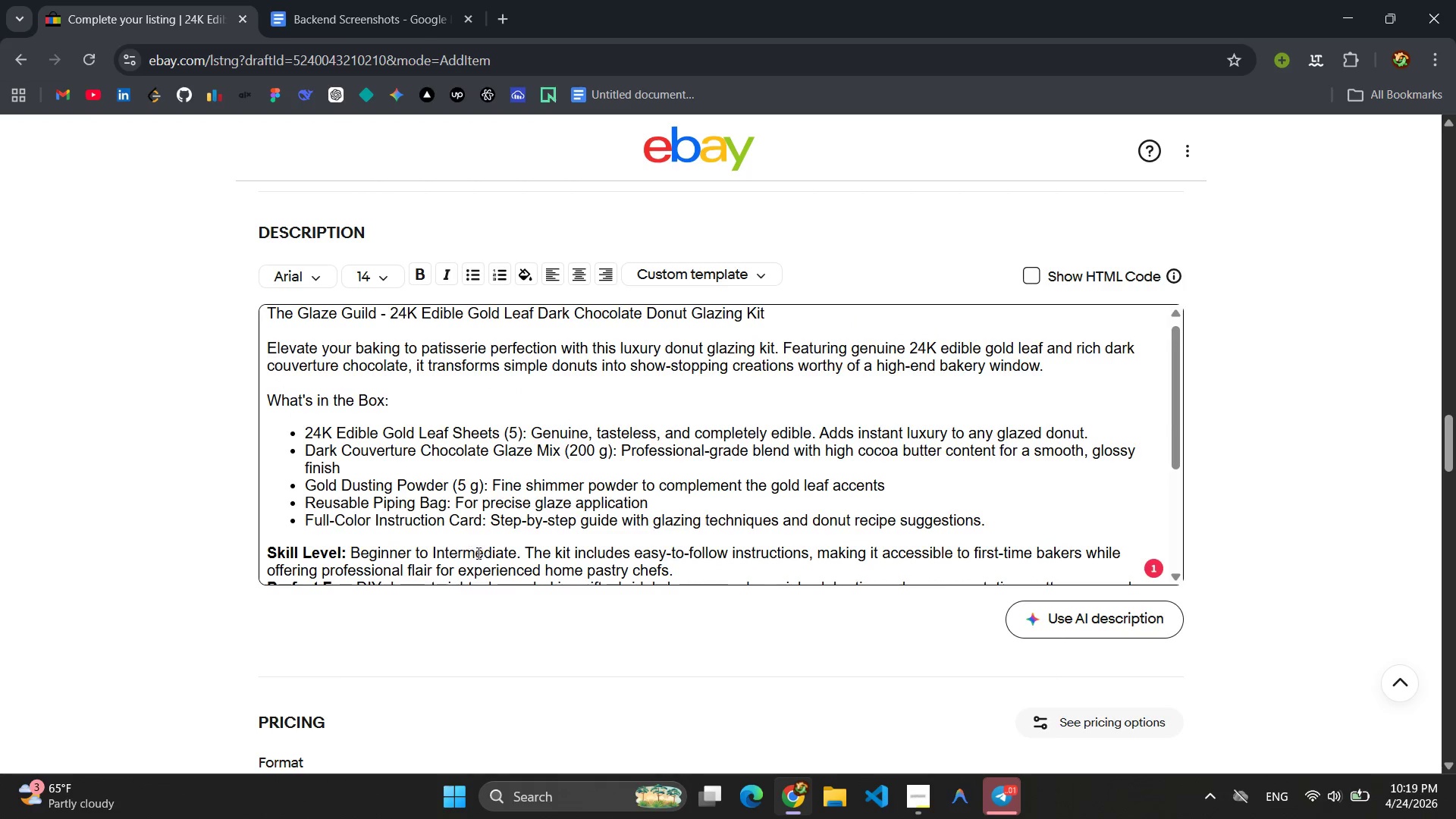 
scroll: coordinate [479, 553], scroll_direction: down, amount: 1.0
 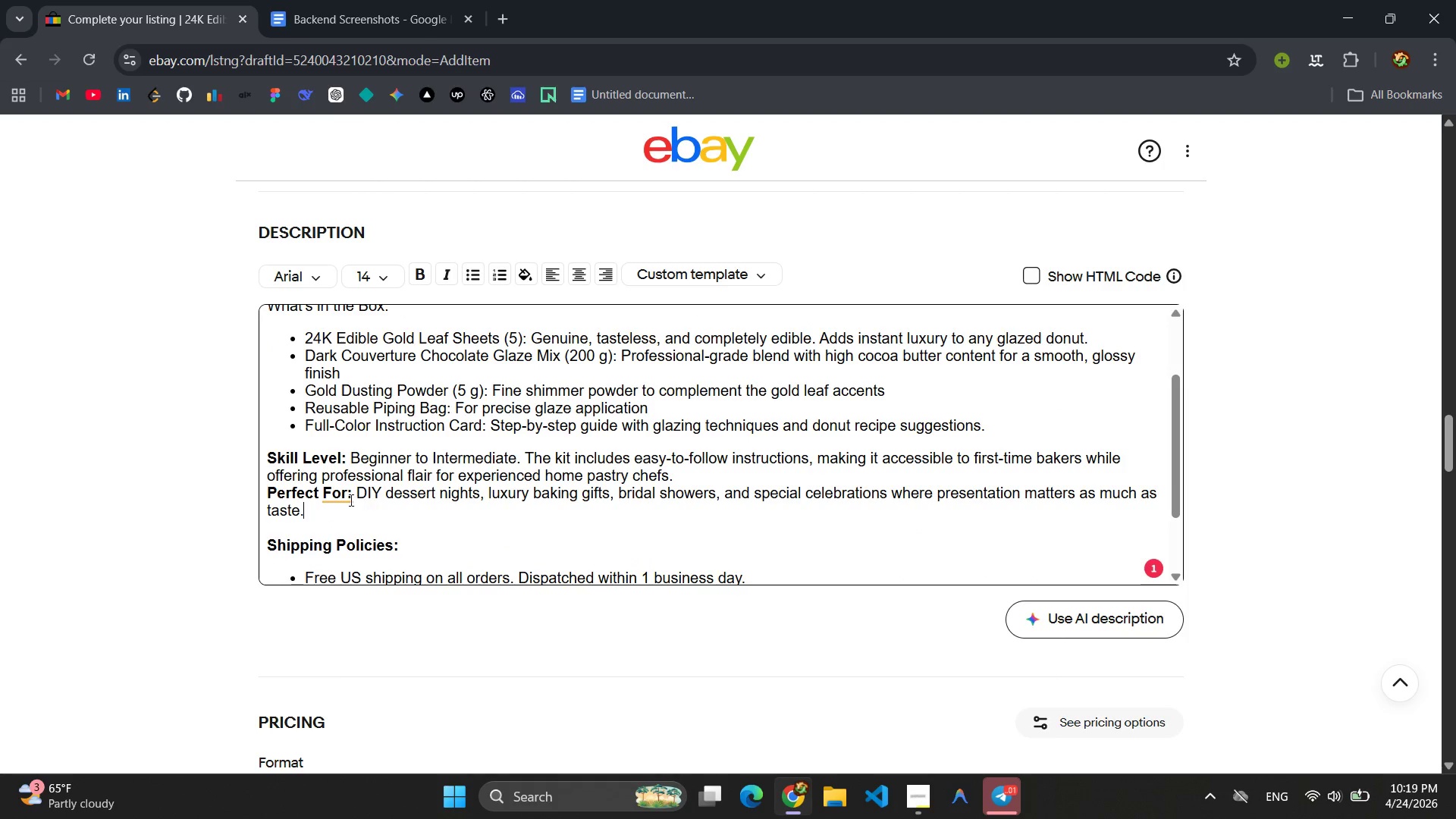 
left_click([348, 498])
 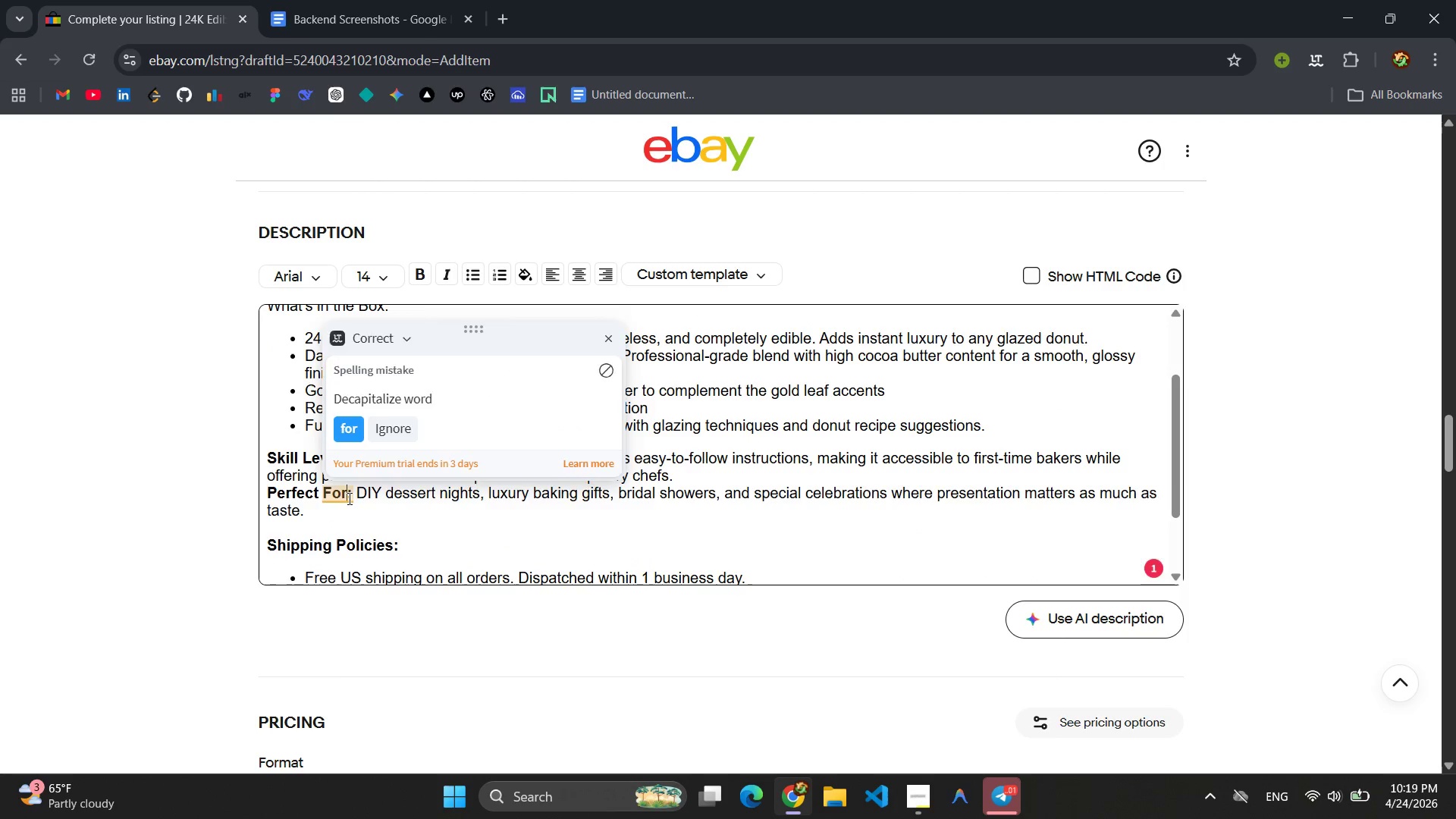 
key(Space)
 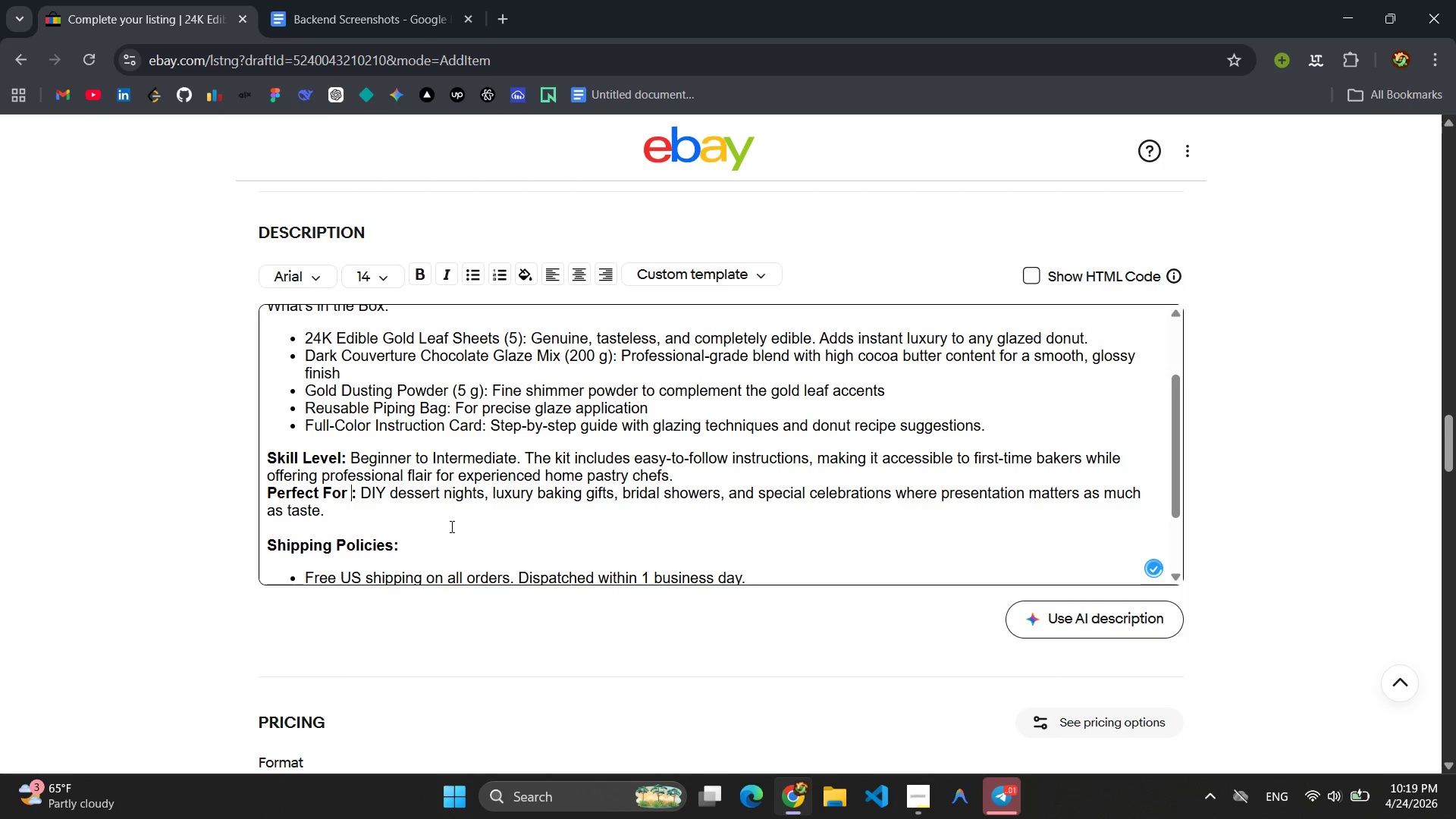 
left_click([445, 519])
 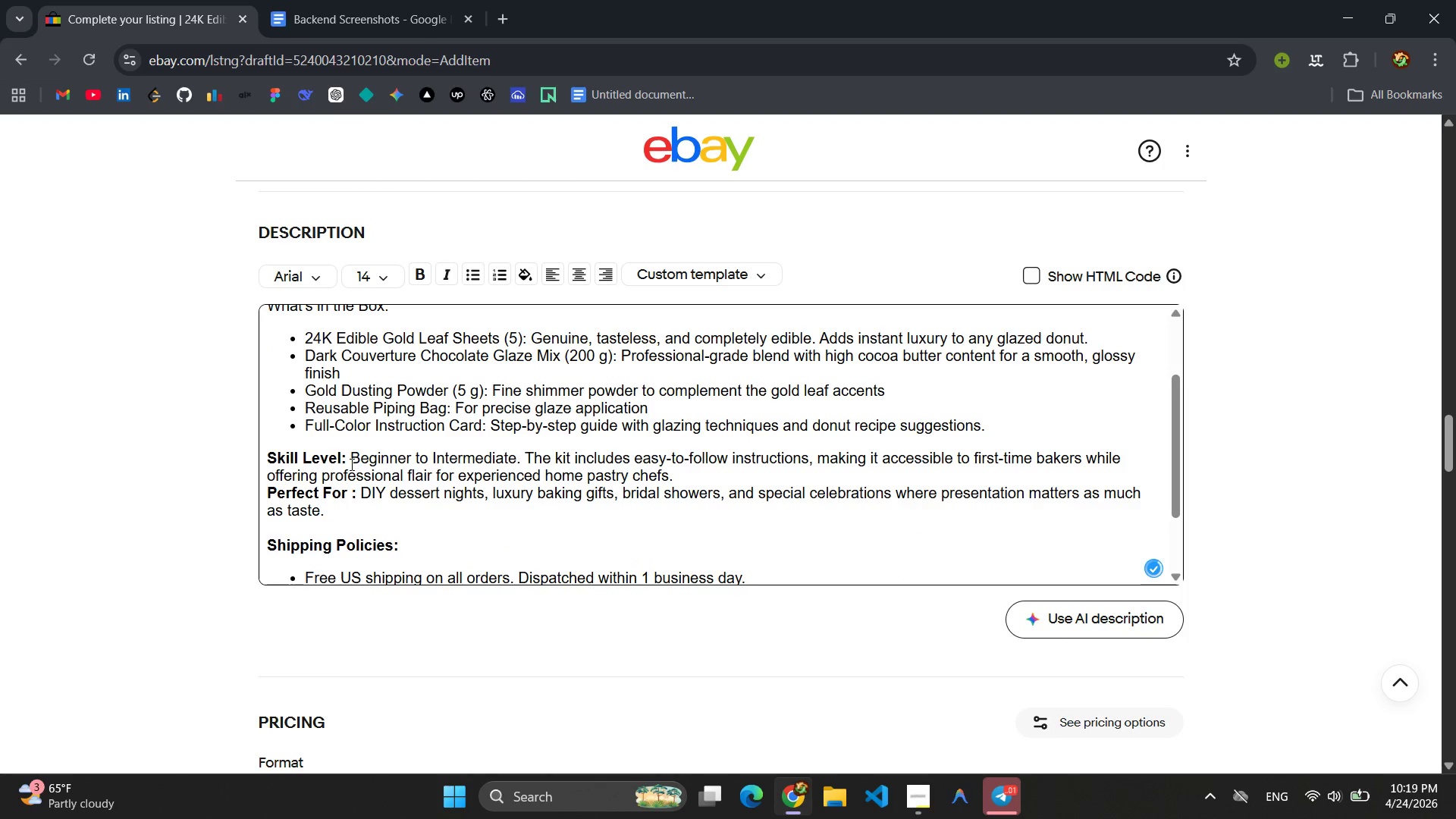 
left_click([342, 453])
 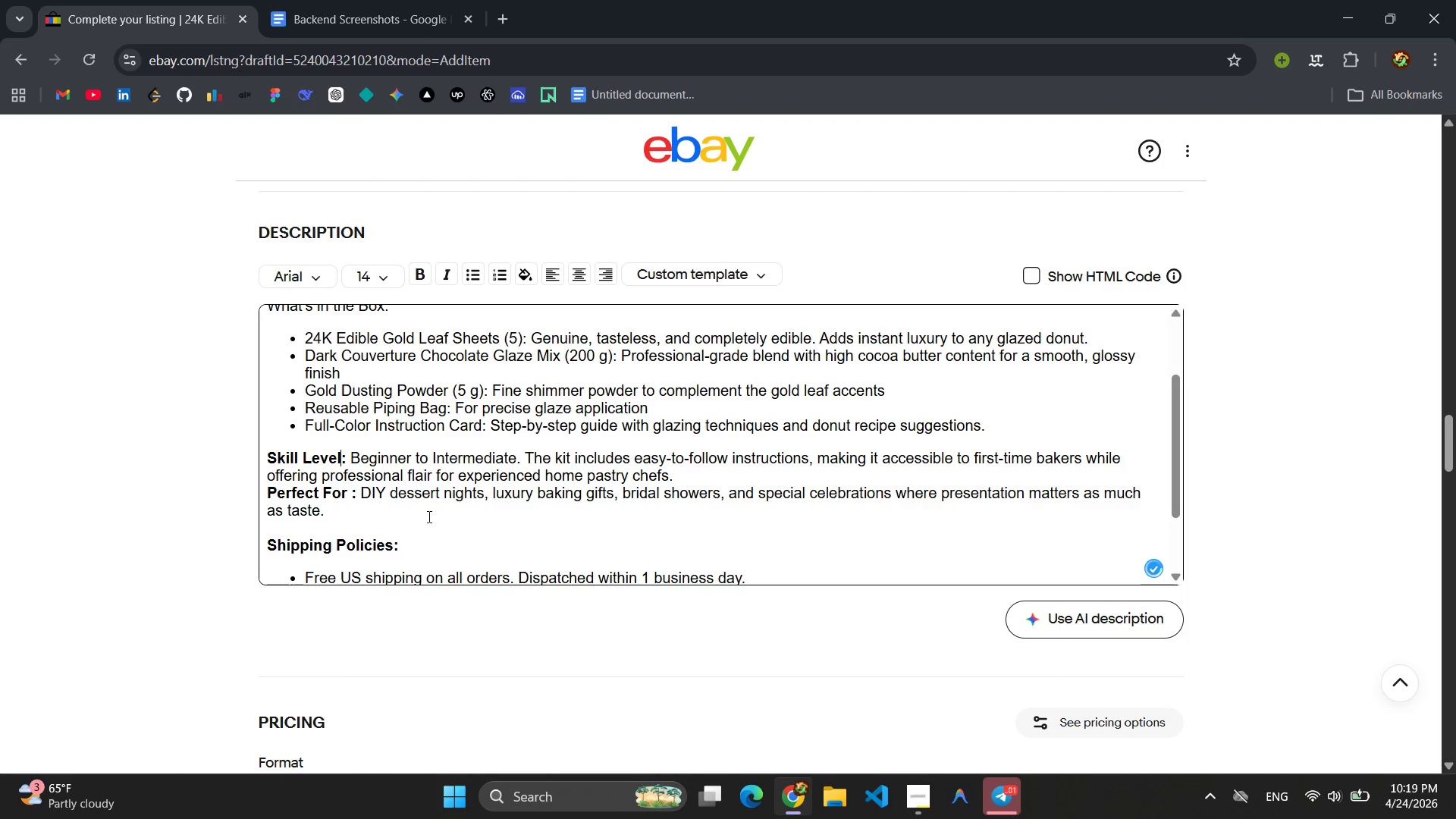 
key(Space)
 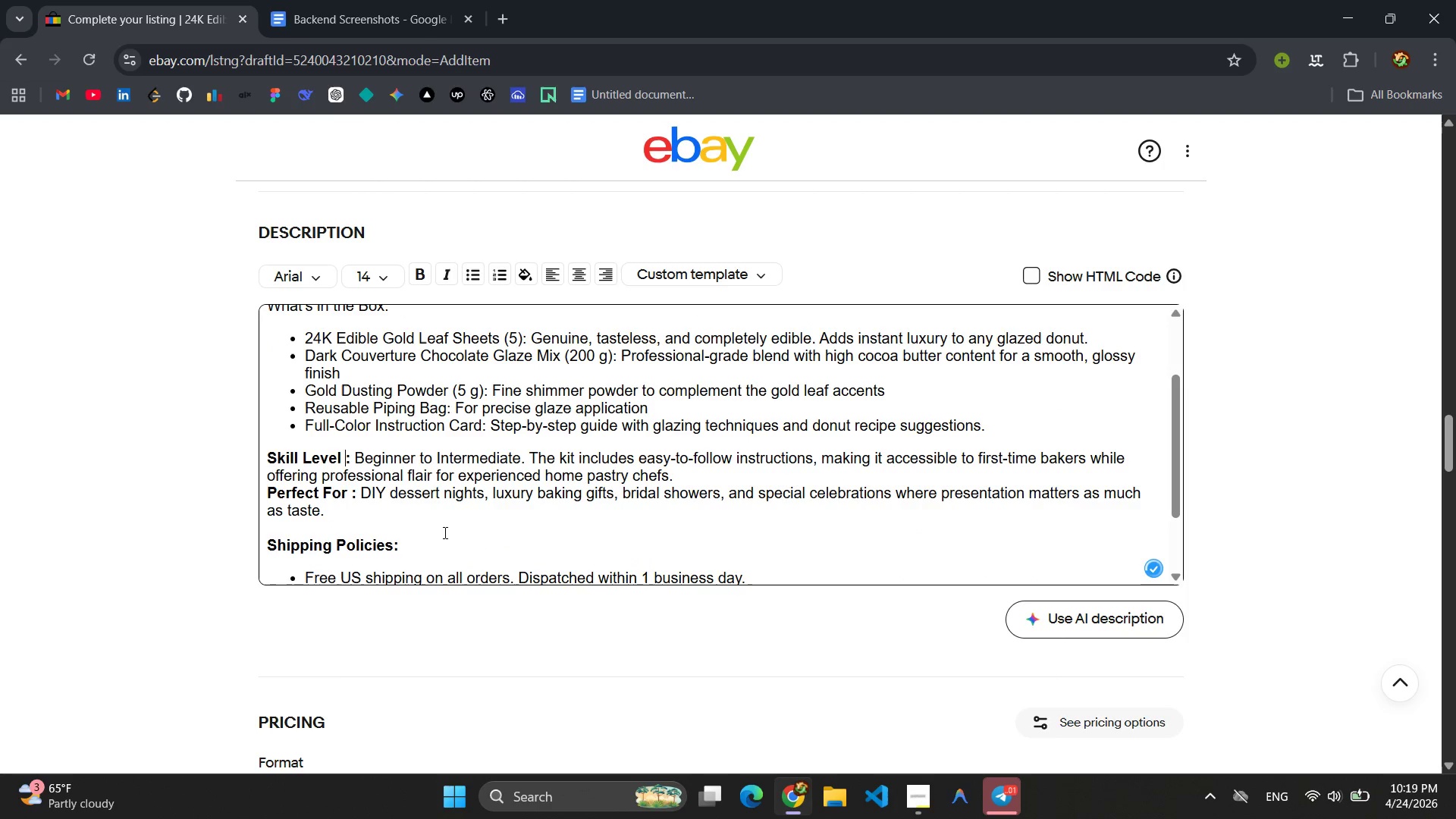 
left_click([444, 532])
 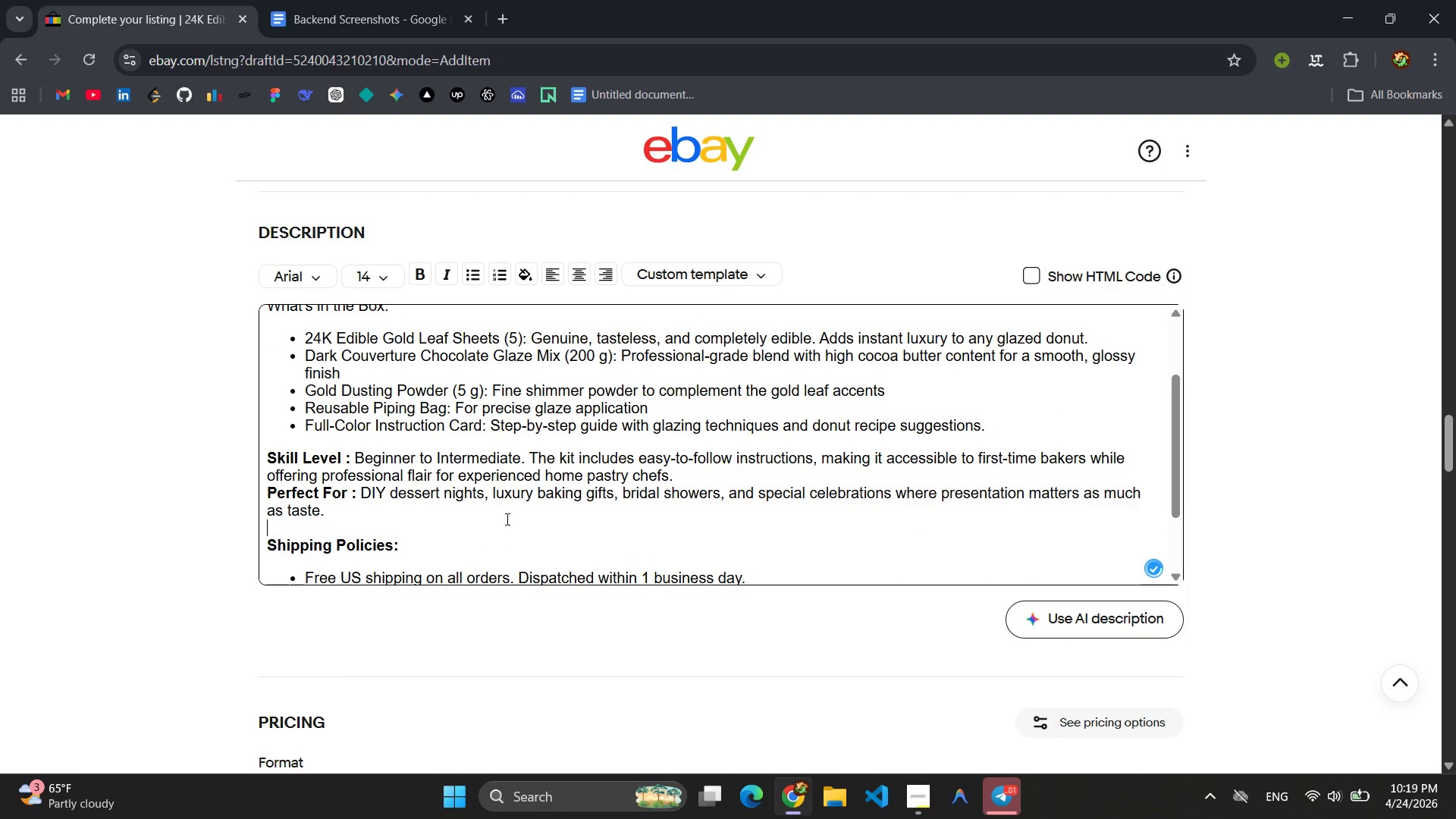 
scroll: coordinate [506, 519], scroll_direction: up, amount: 1.0
 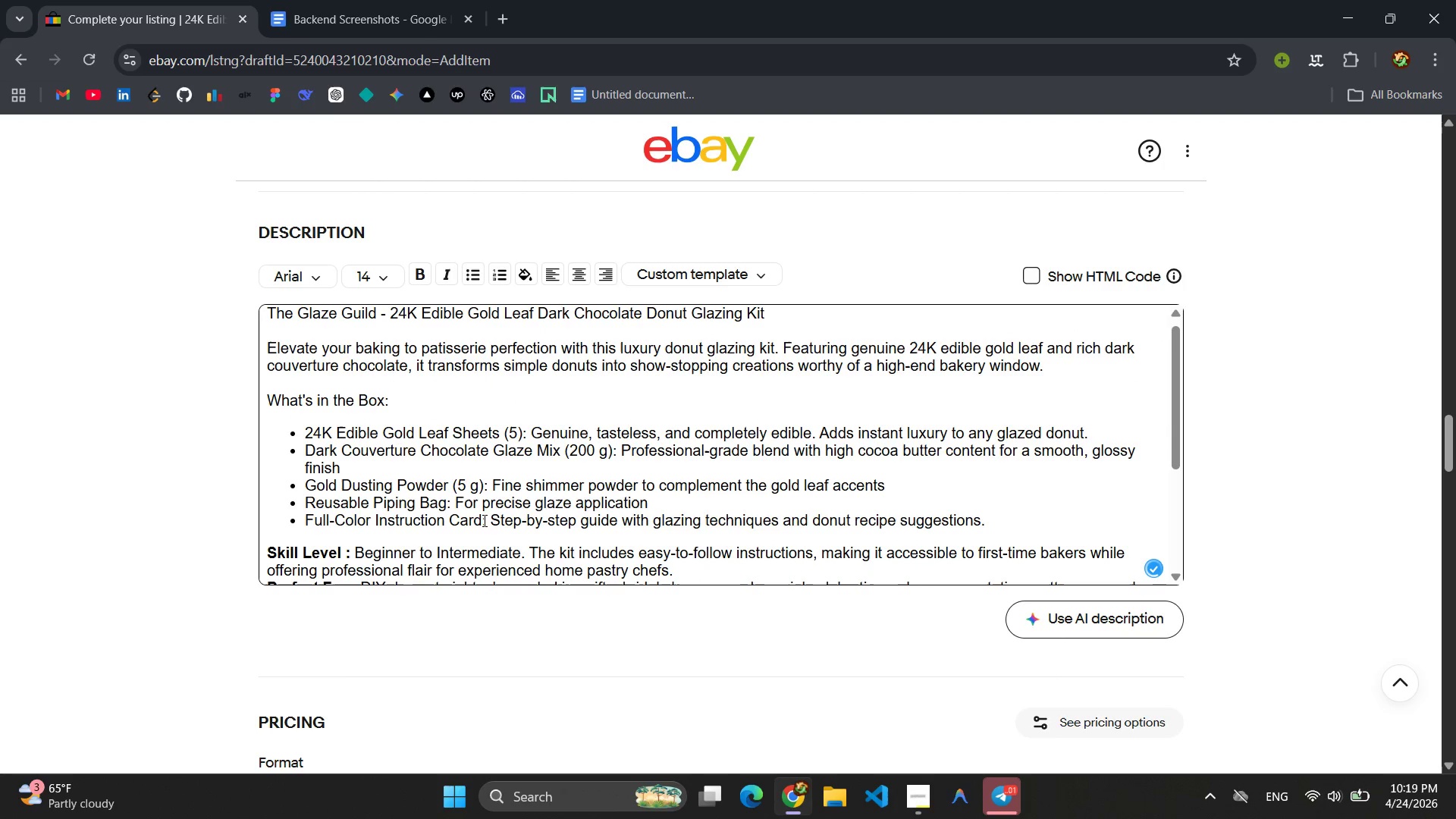 
left_click_drag(start_coordinate=[488, 519], to_coordinate=[282, 519])
 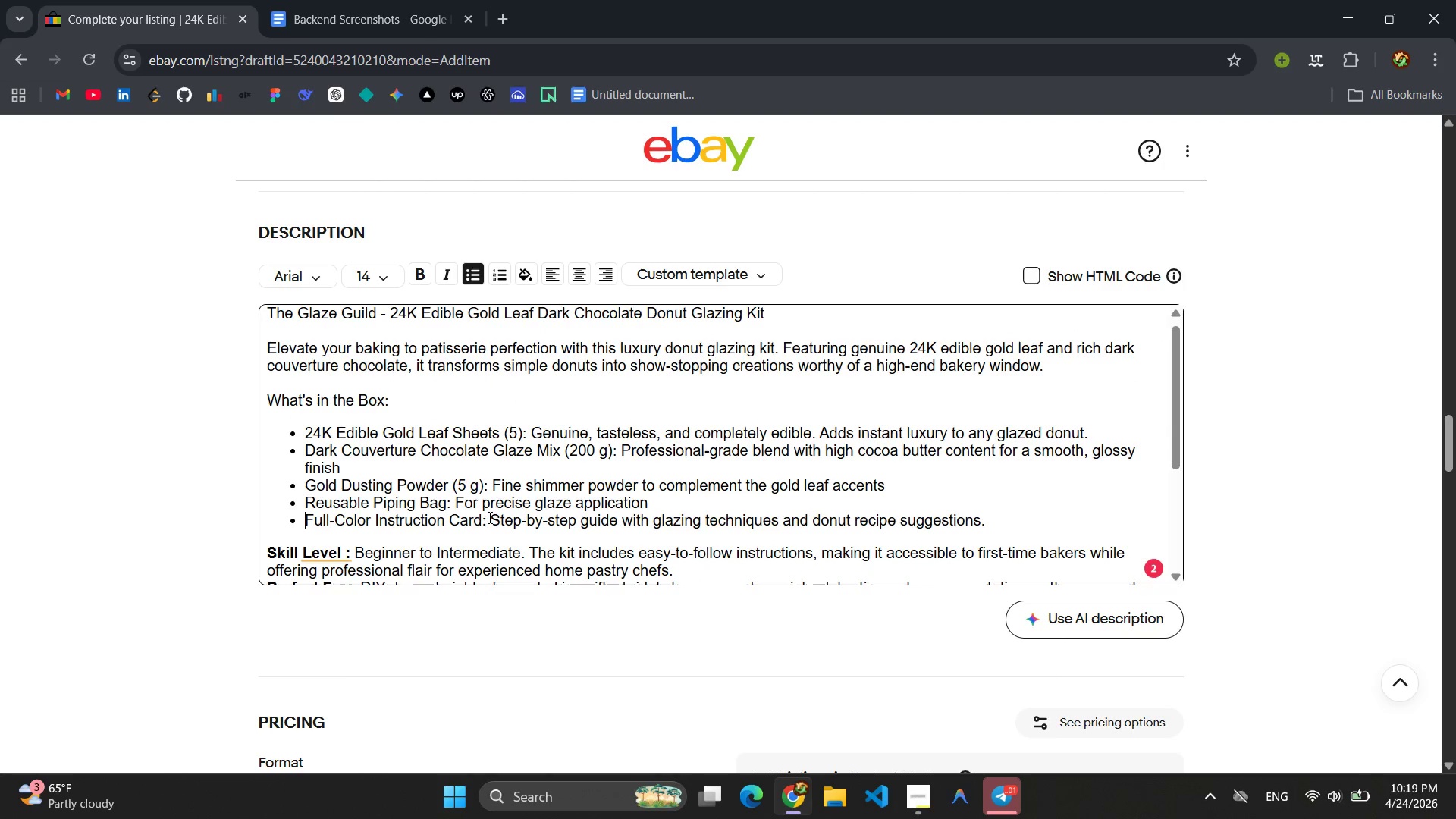 
left_click([481, 521])
 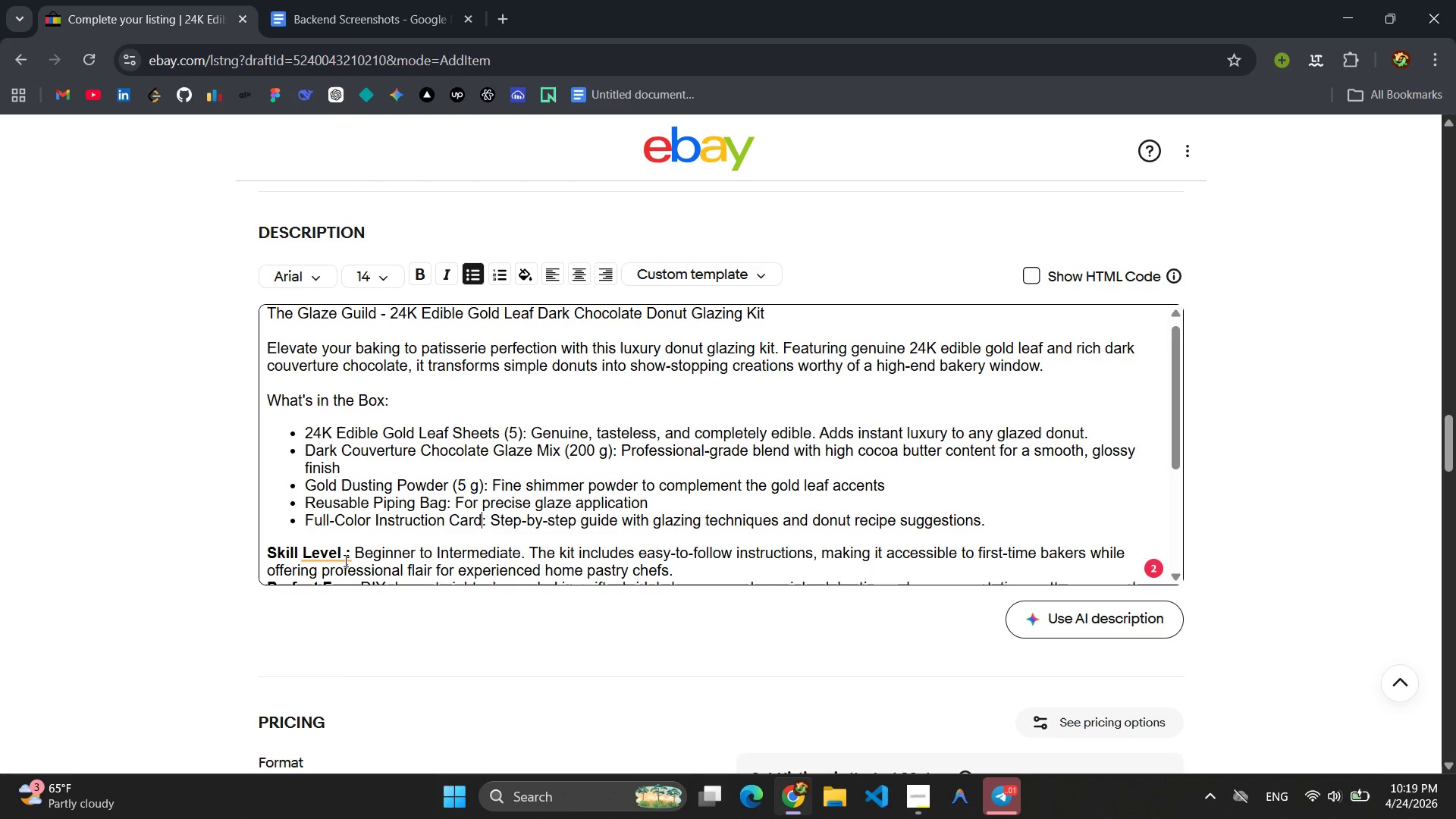 
left_click([344, 560])
 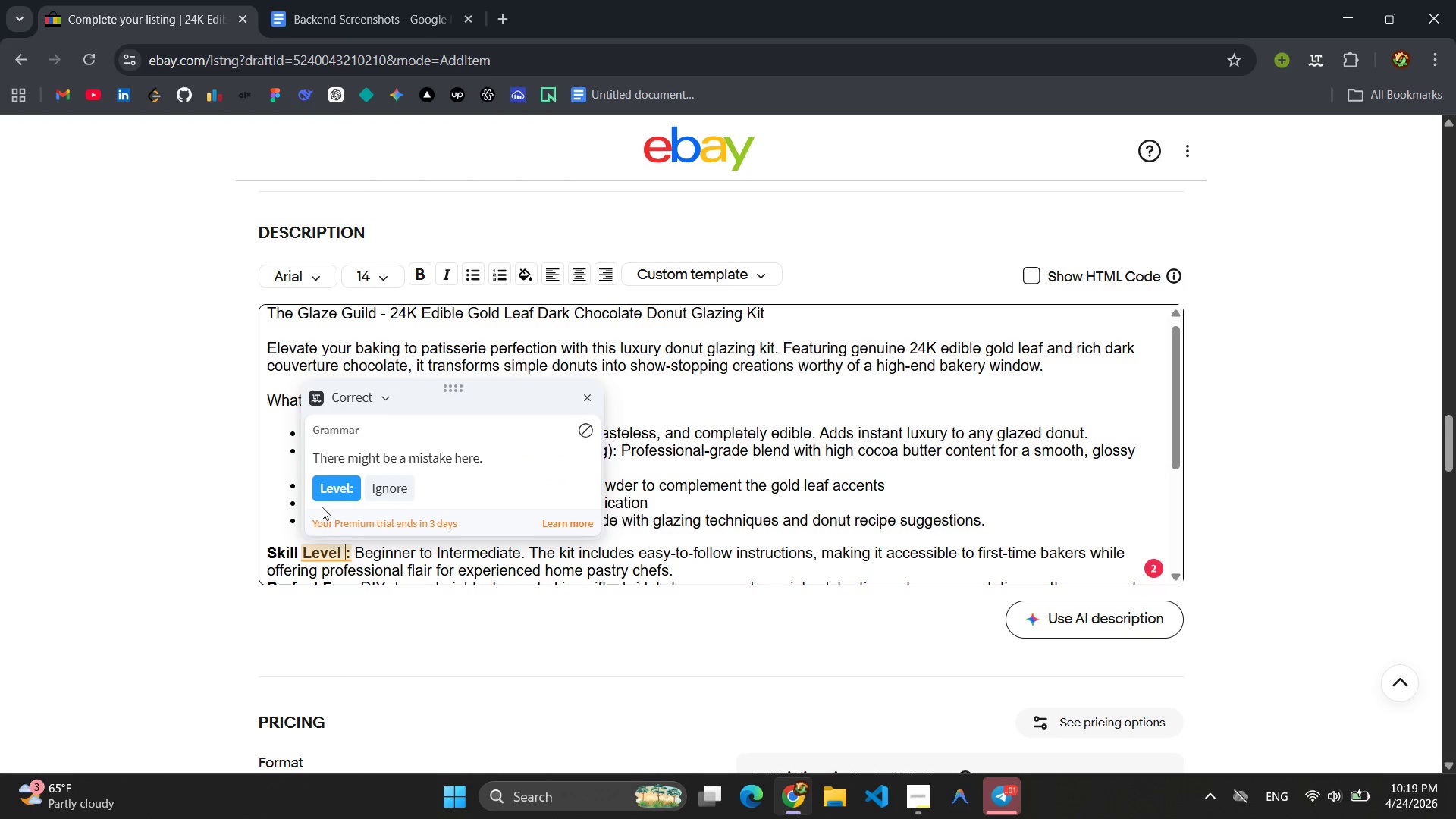 
left_click([328, 491])
 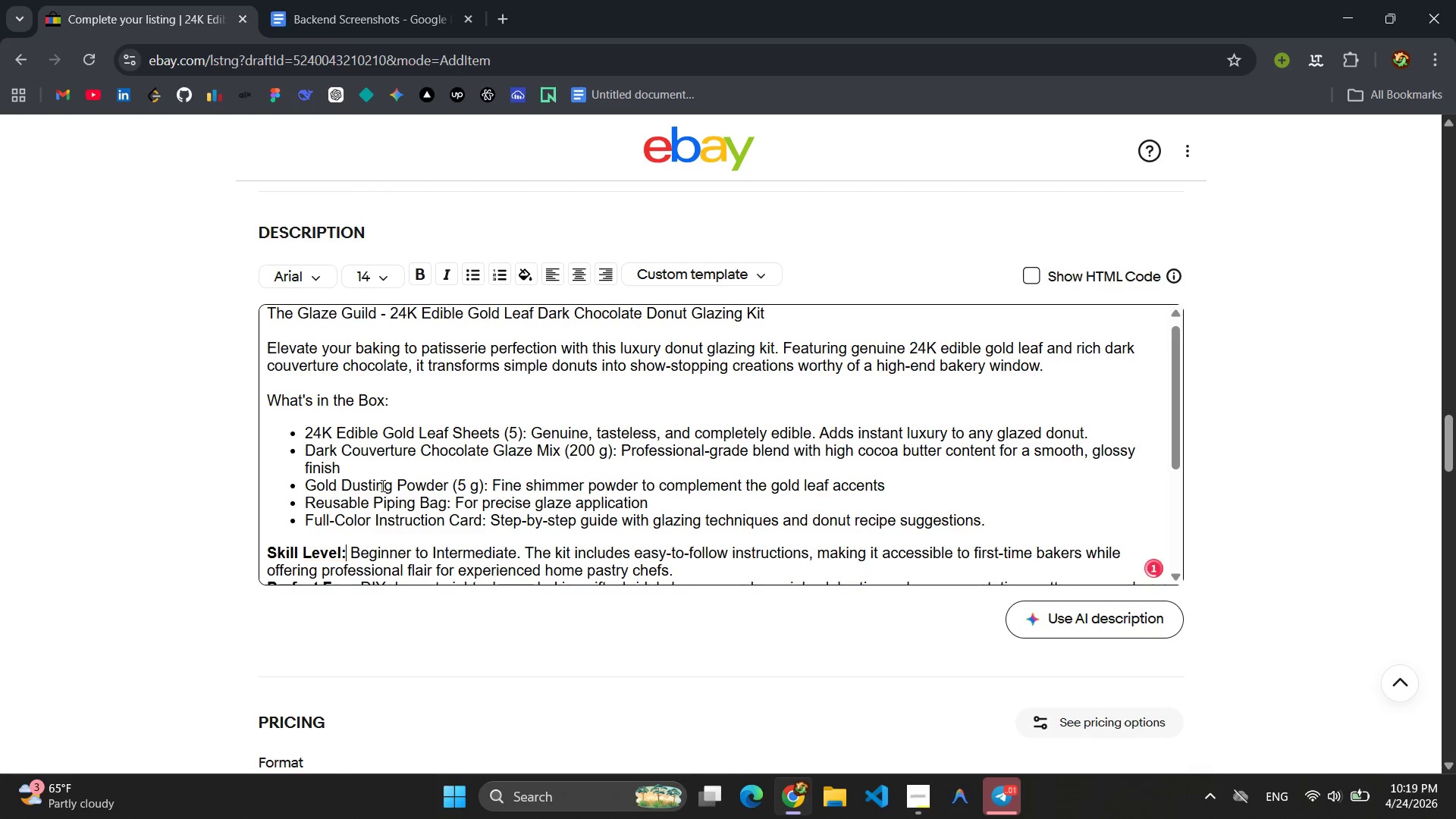 
scroll: coordinate [398, 489], scroll_direction: down, amount: 2.0
 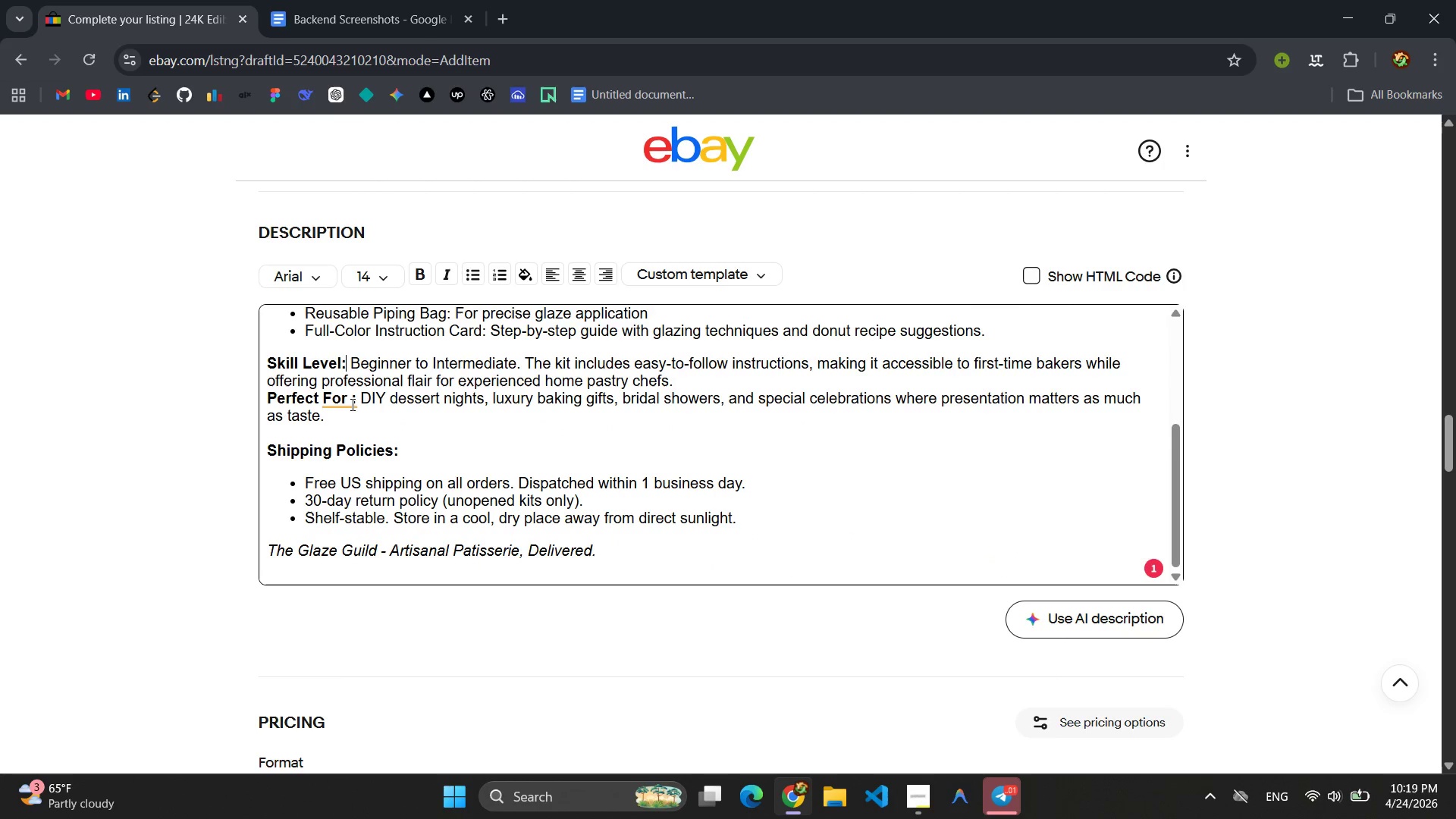 
left_click([350, 403])
 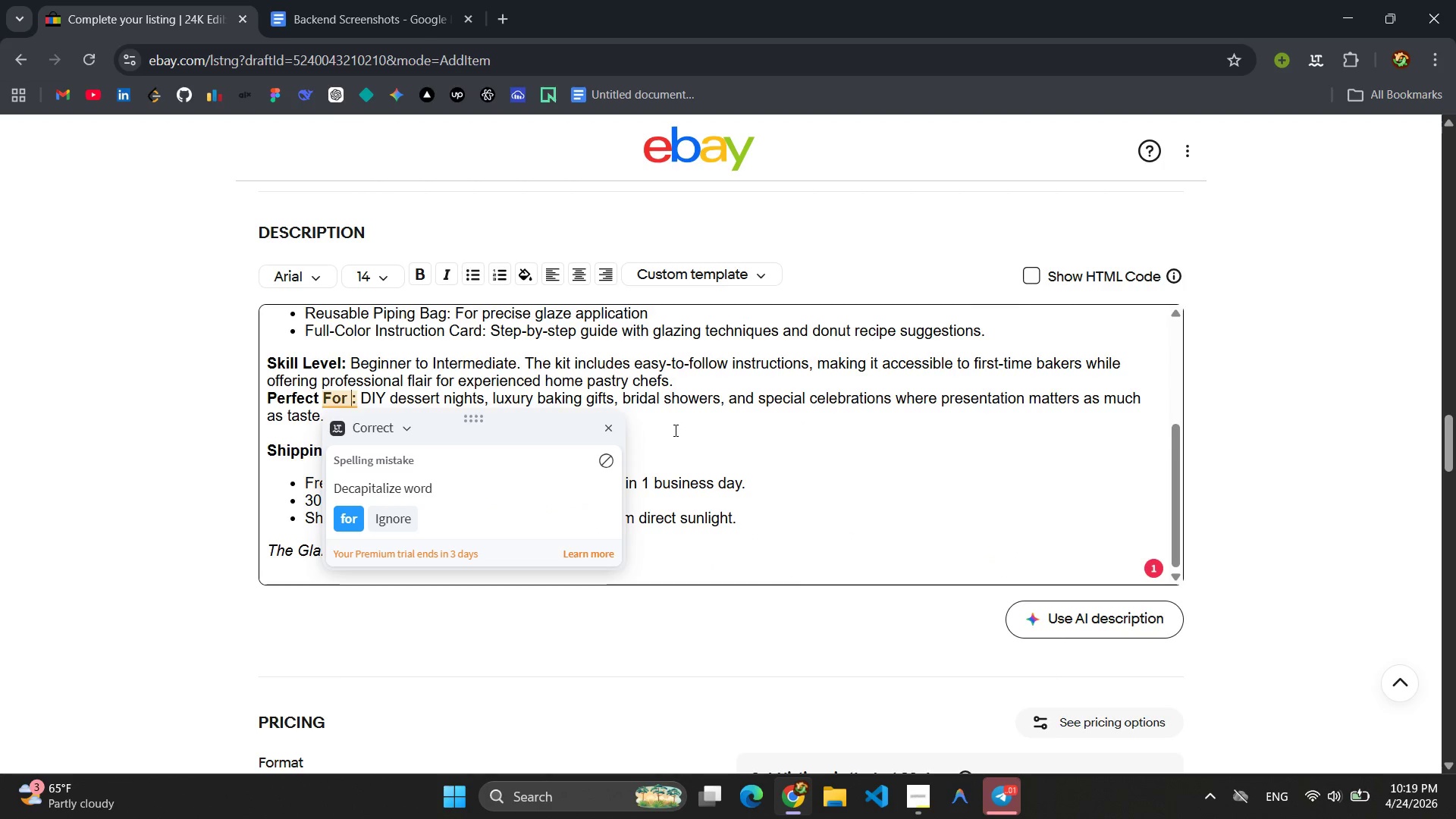 
left_click([393, 519])
 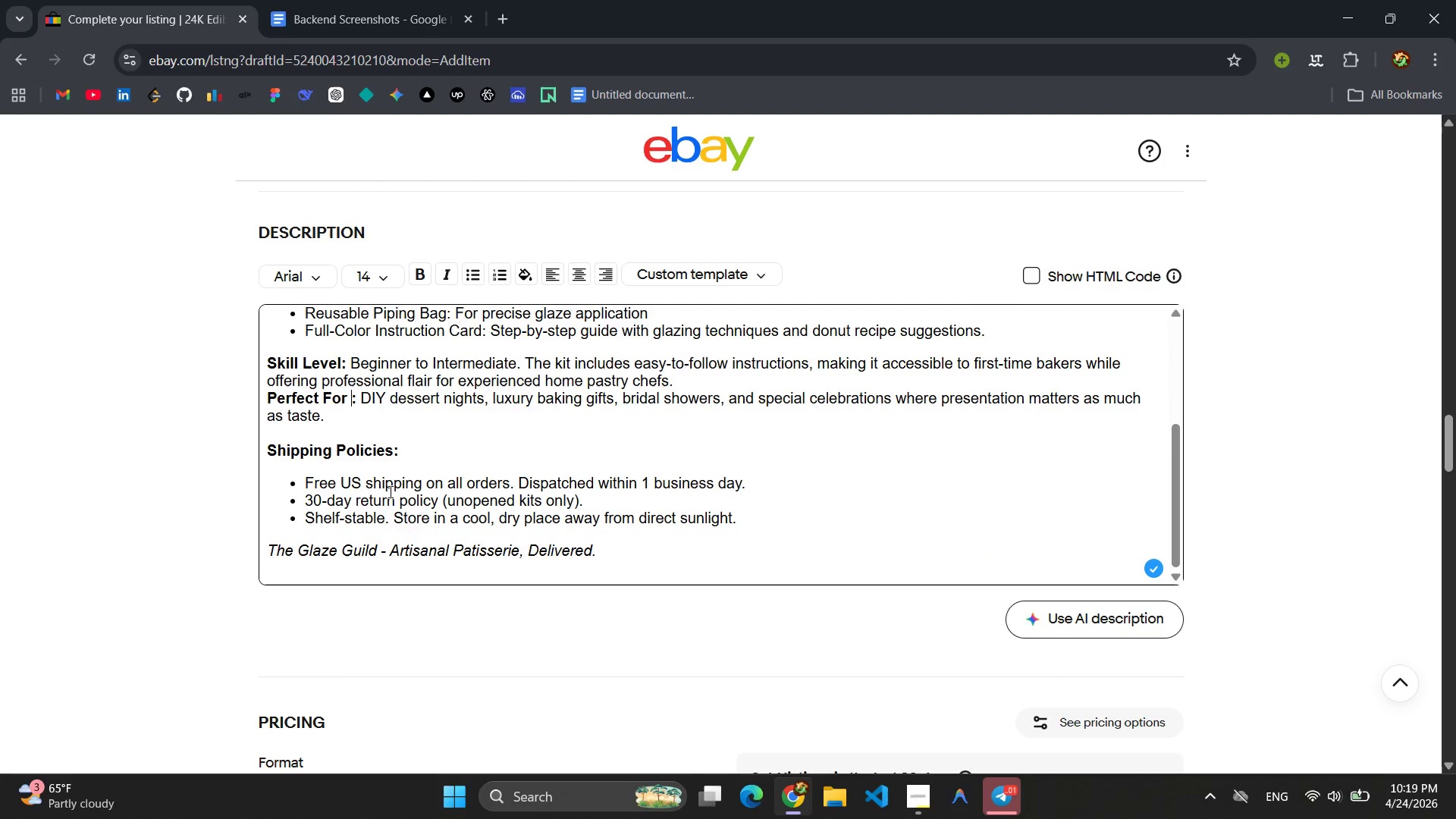 
key(Backspace)
 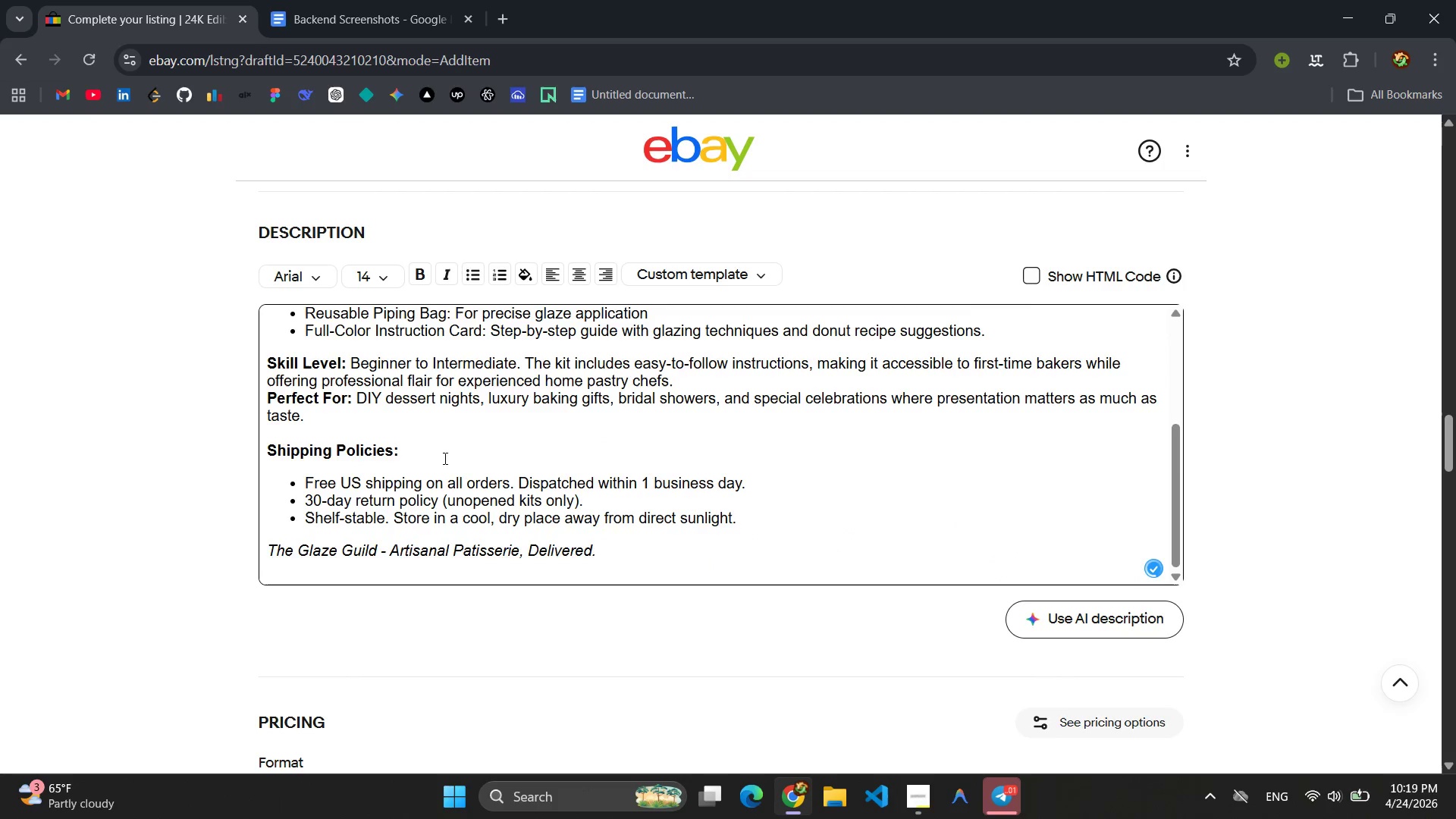 
scroll: coordinate [466, 473], scroll_direction: up, amount: 4.0
 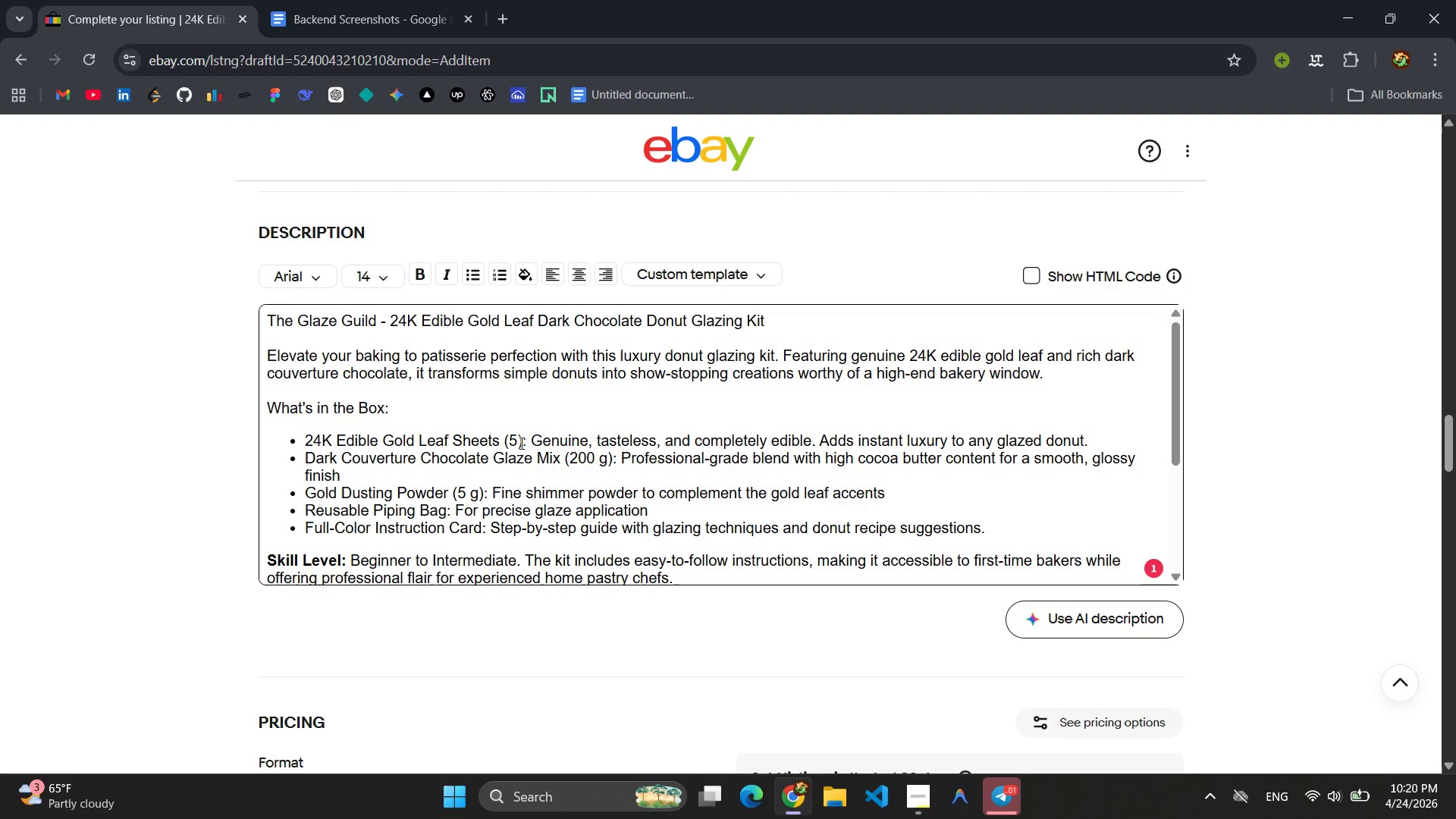 
left_click_drag(start_coordinate=[528, 443], to_coordinate=[306, 445])
 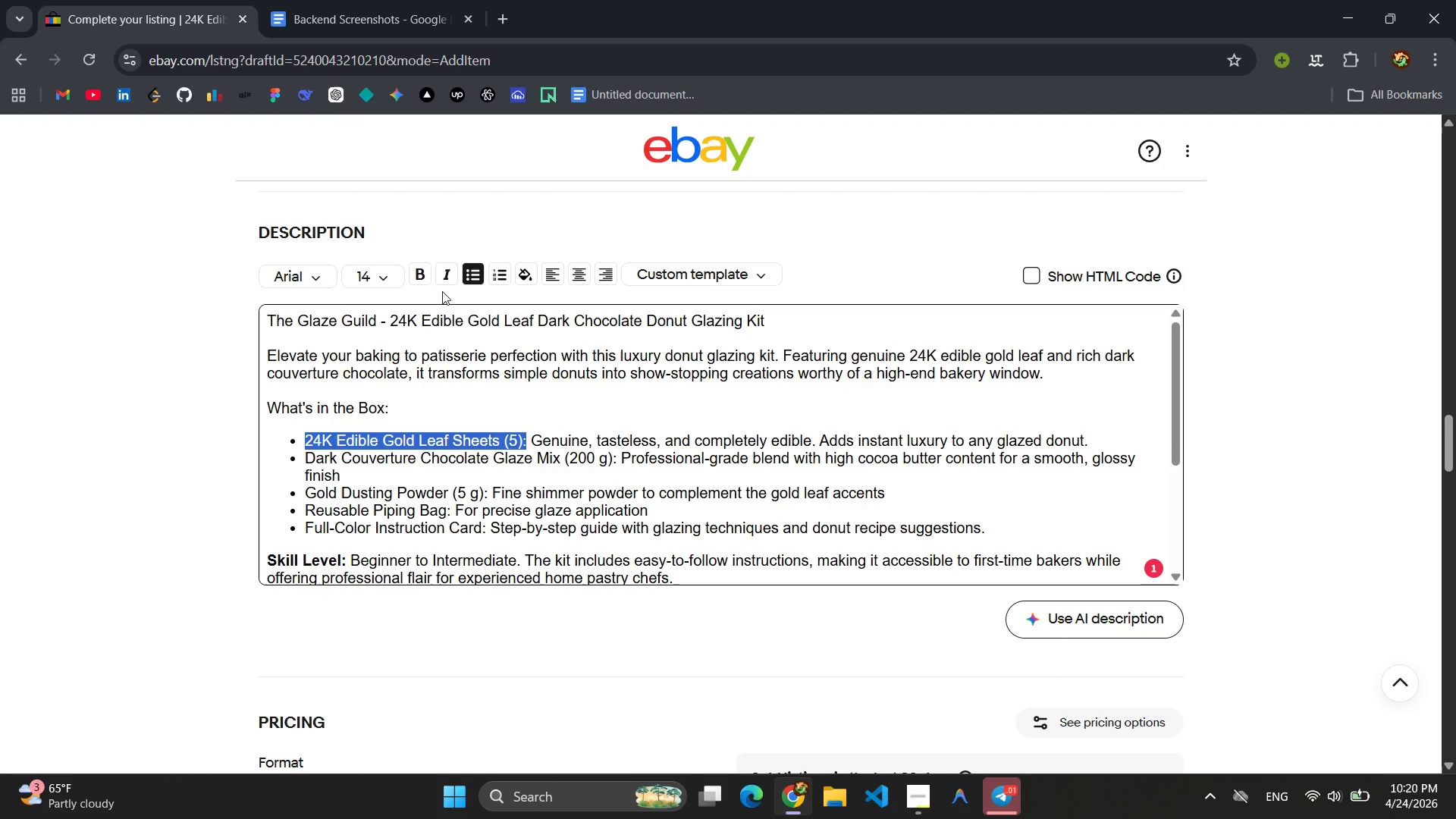 
left_click([417, 269])
 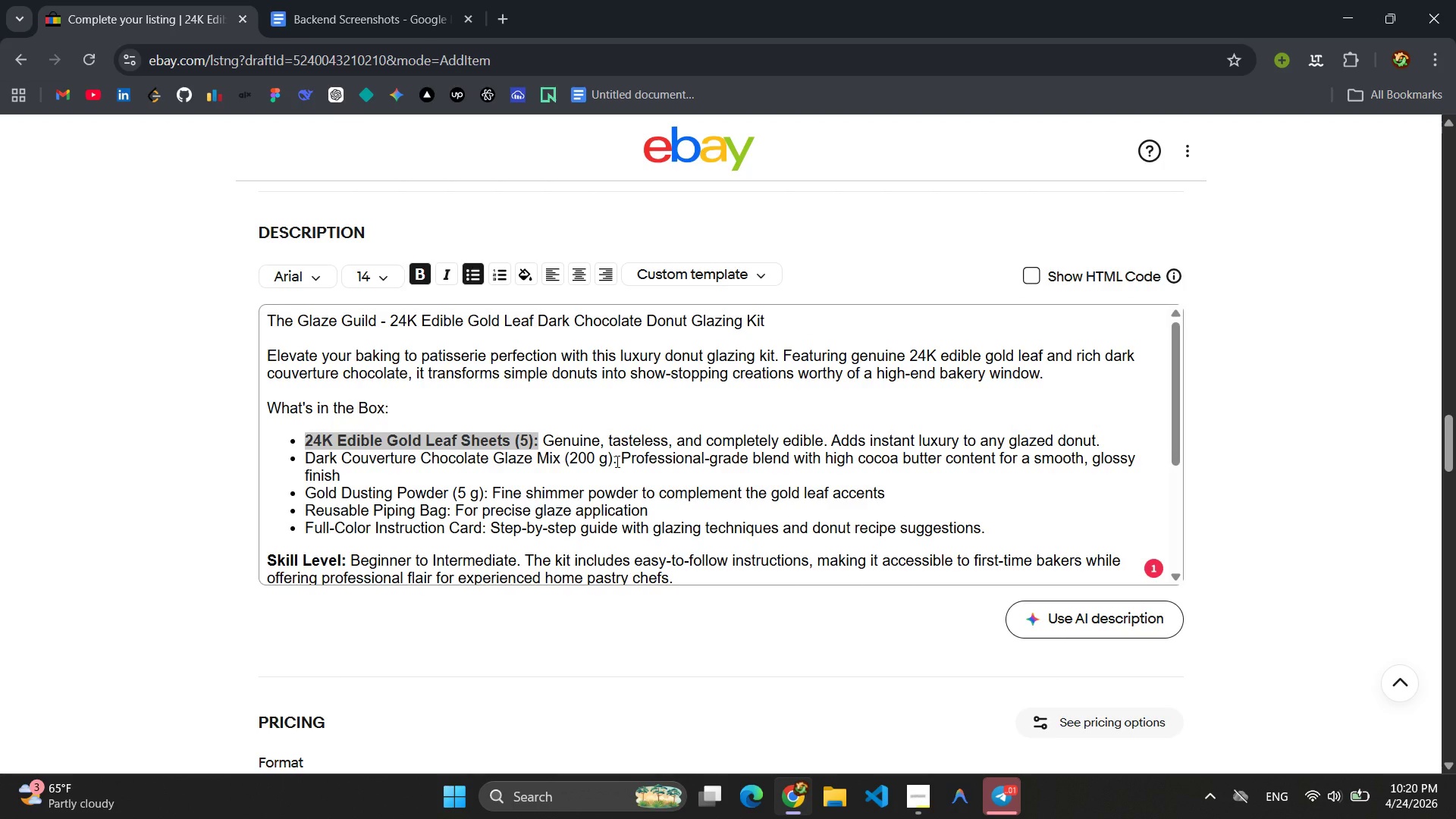 
left_click_drag(start_coordinate=[617, 460], to_coordinate=[297, 457])
 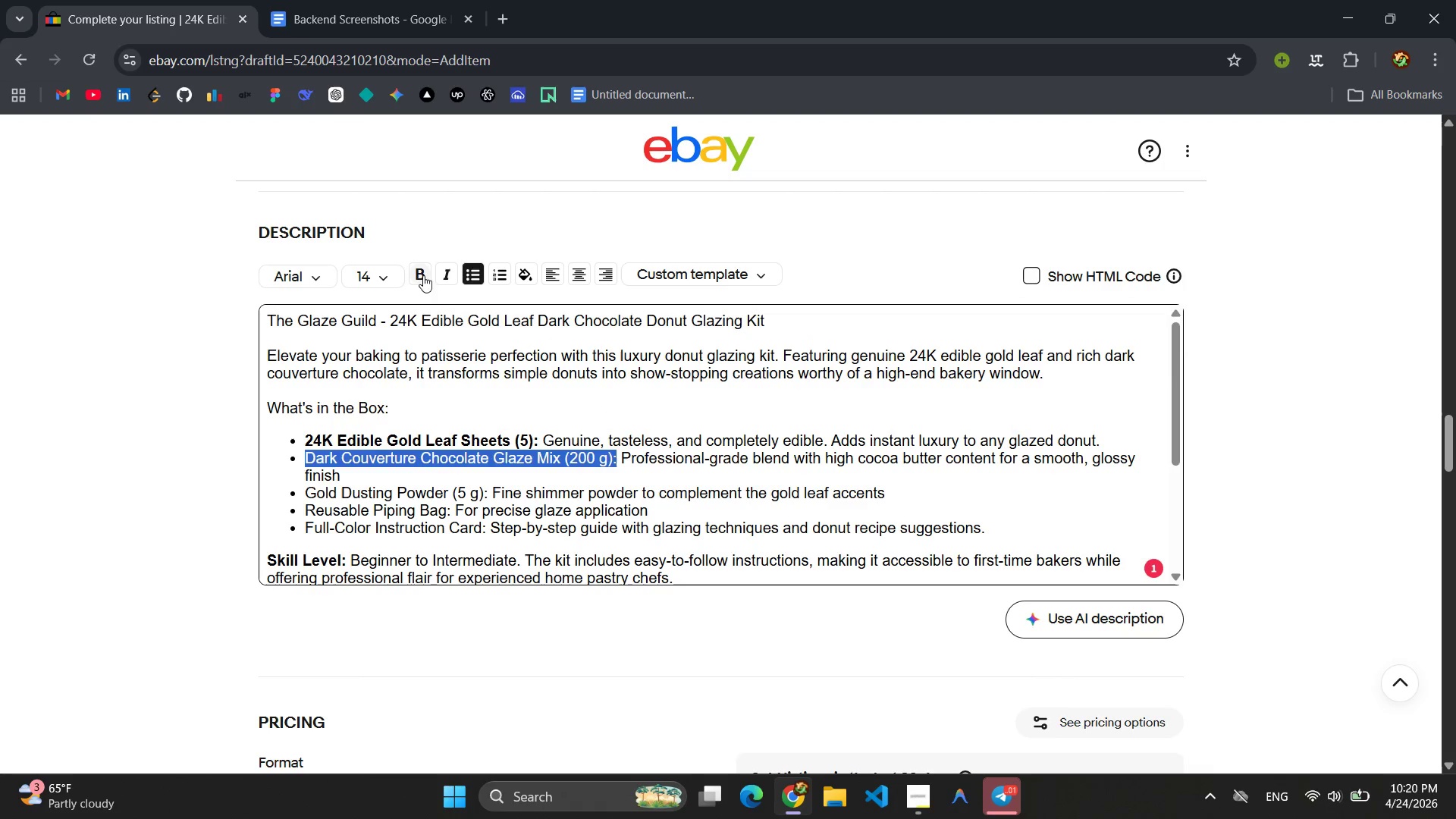 
left_click([422, 272])
 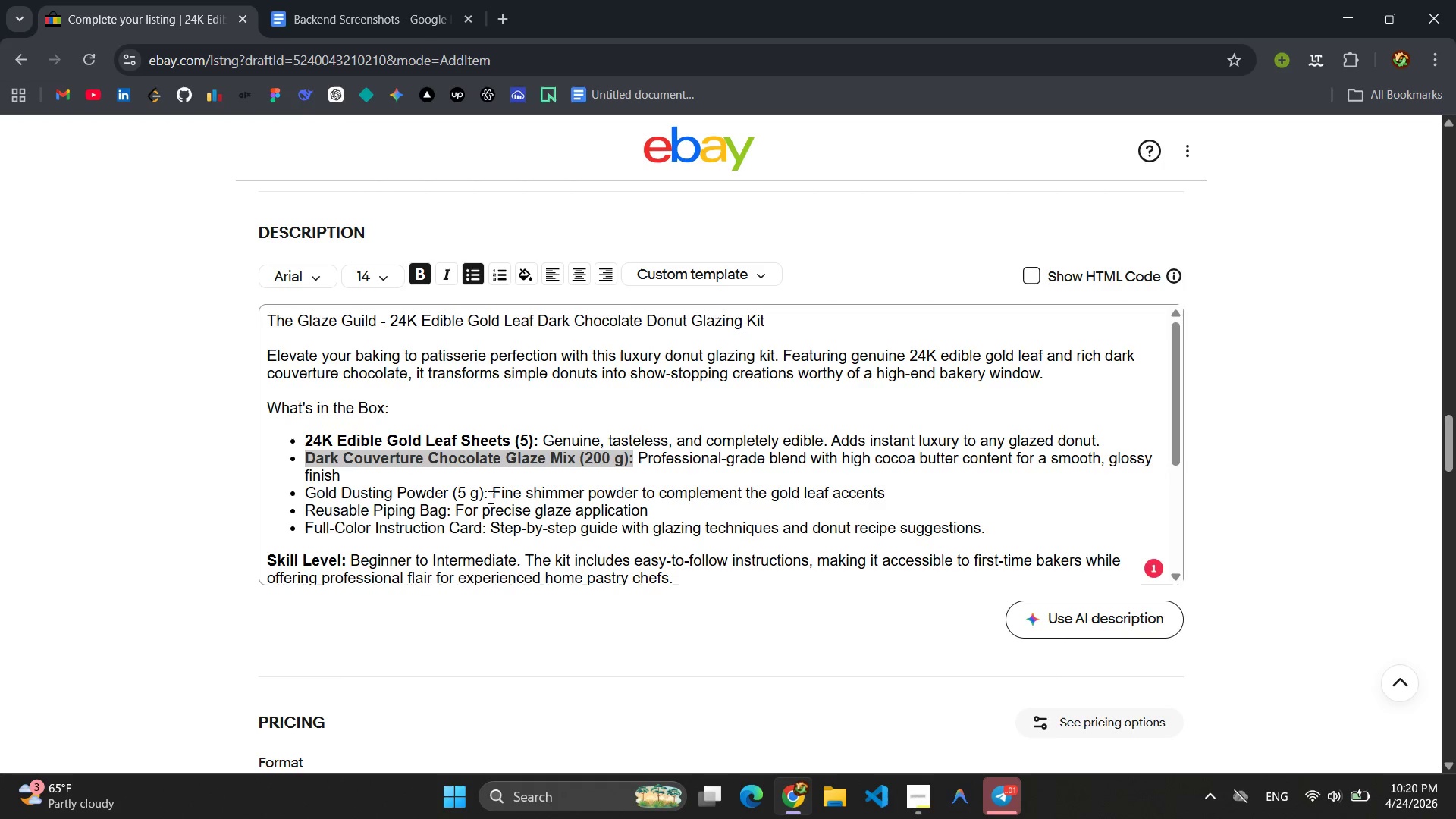 
left_click_drag(start_coordinate=[488, 496], to_coordinate=[297, 498])
 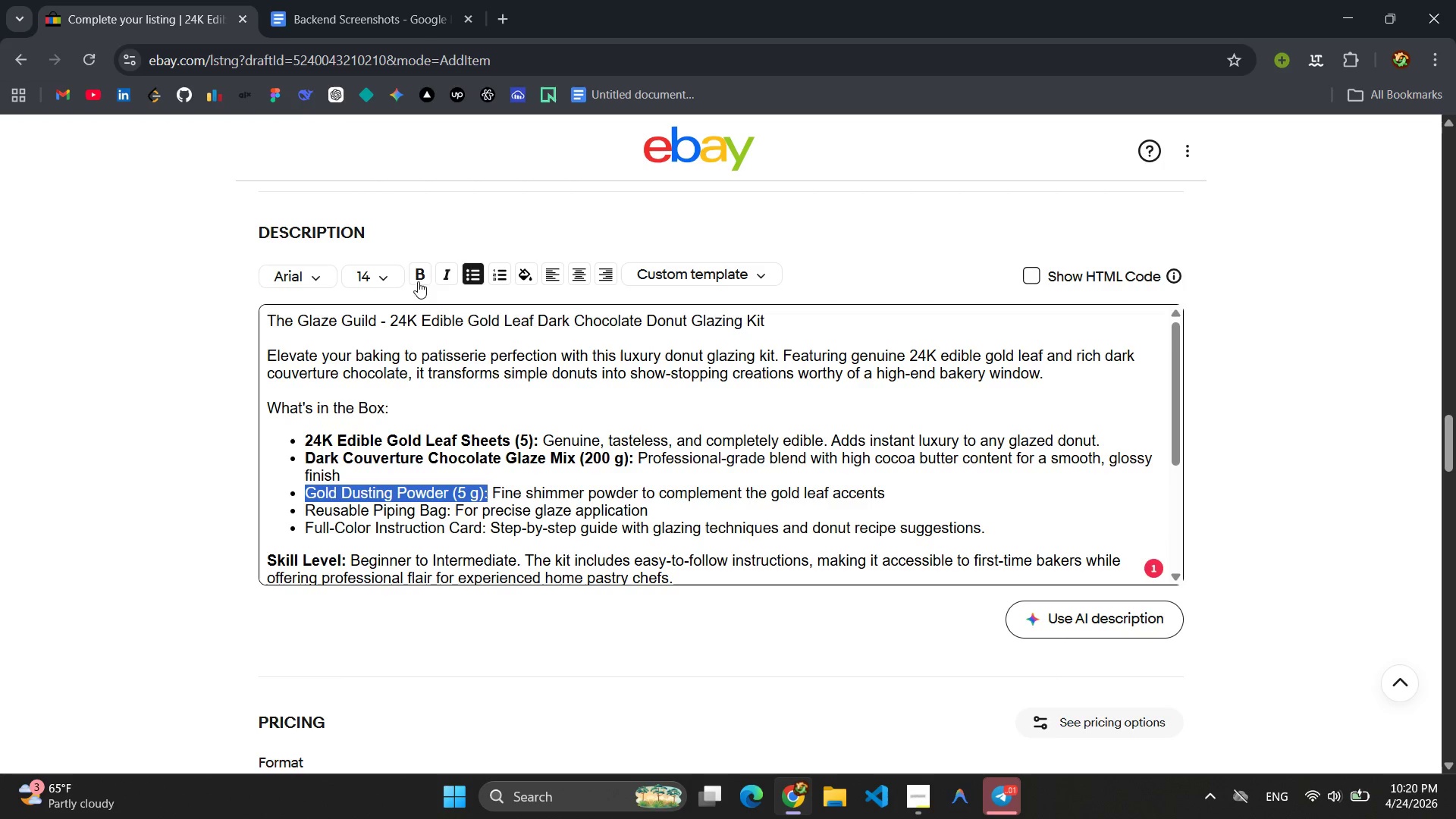 
left_click([416, 274])
 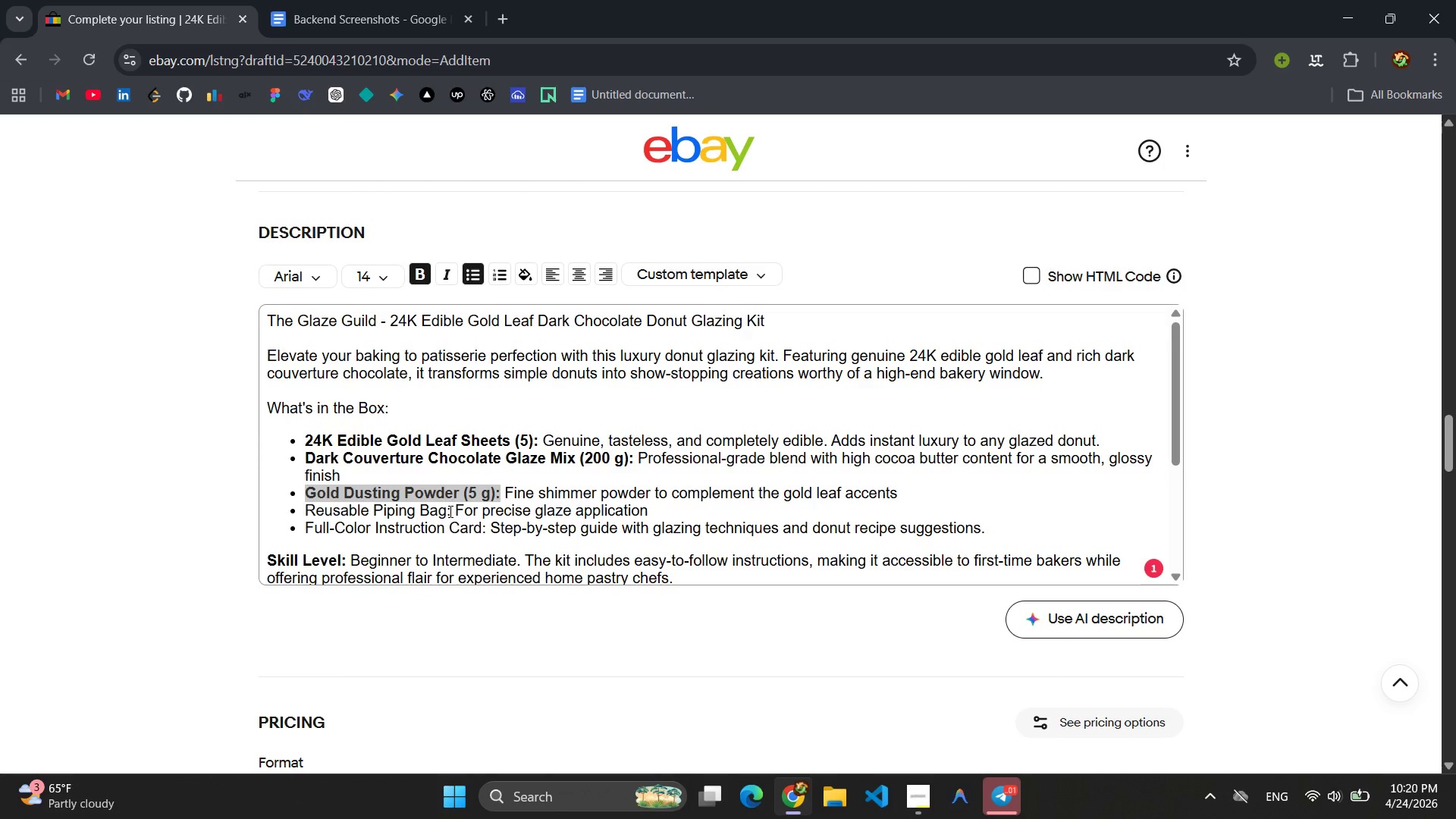 
left_click_drag(start_coordinate=[451, 510], to_coordinate=[306, 510])
 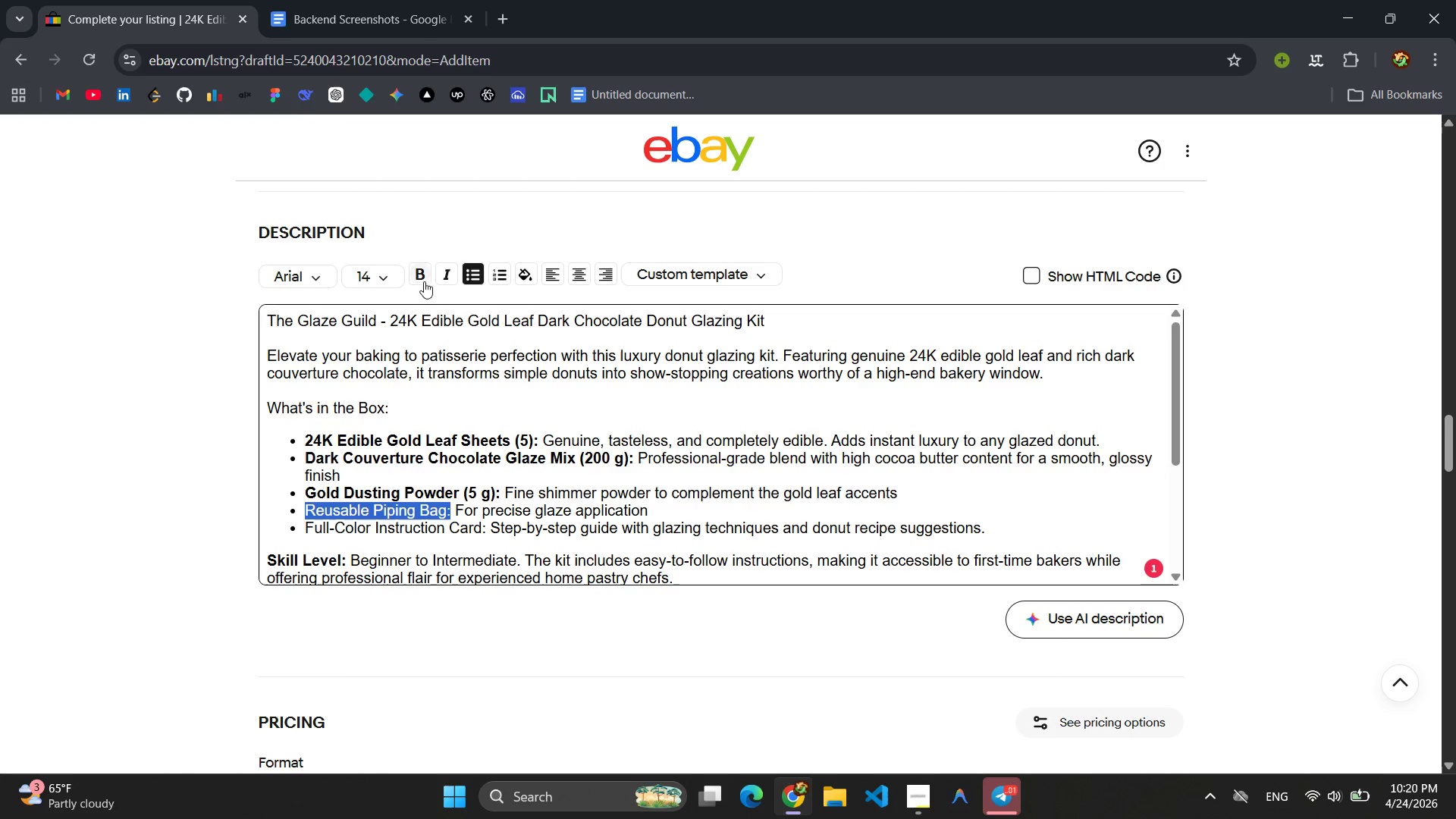 
left_click([422, 275])
 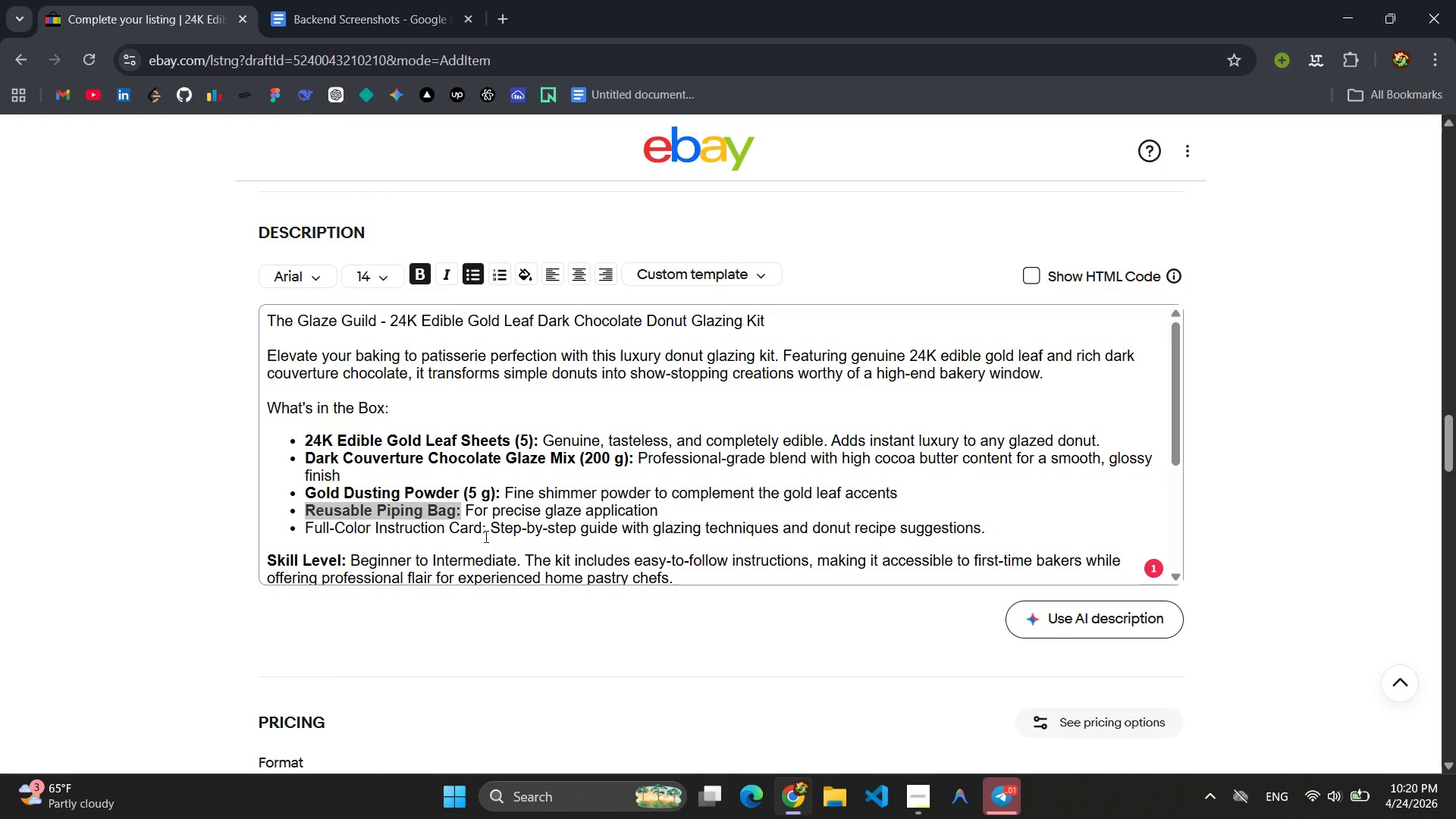 
left_click_drag(start_coordinate=[489, 535], to_coordinate=[298, 532])
 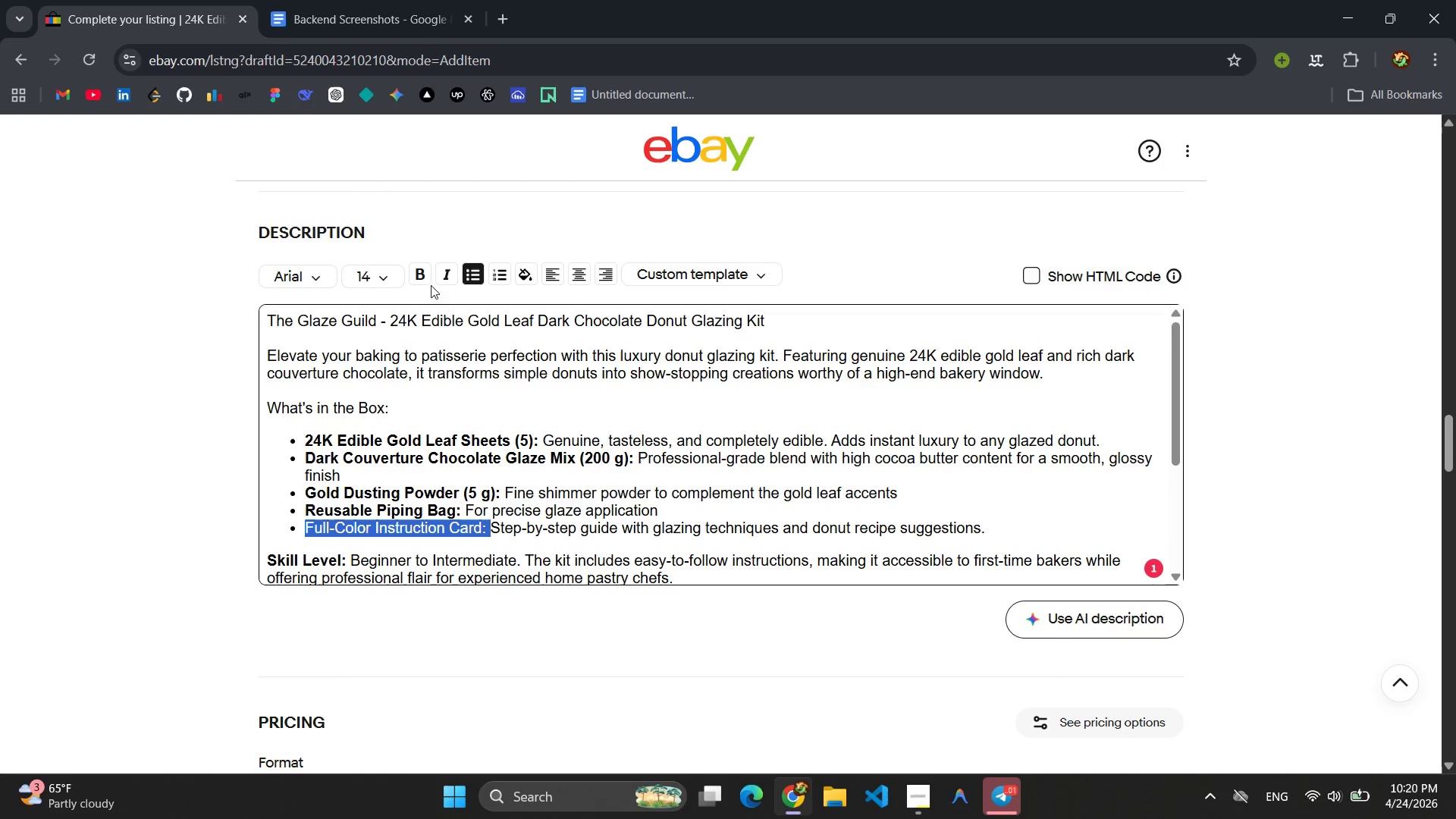 
left_click([420, 275])
 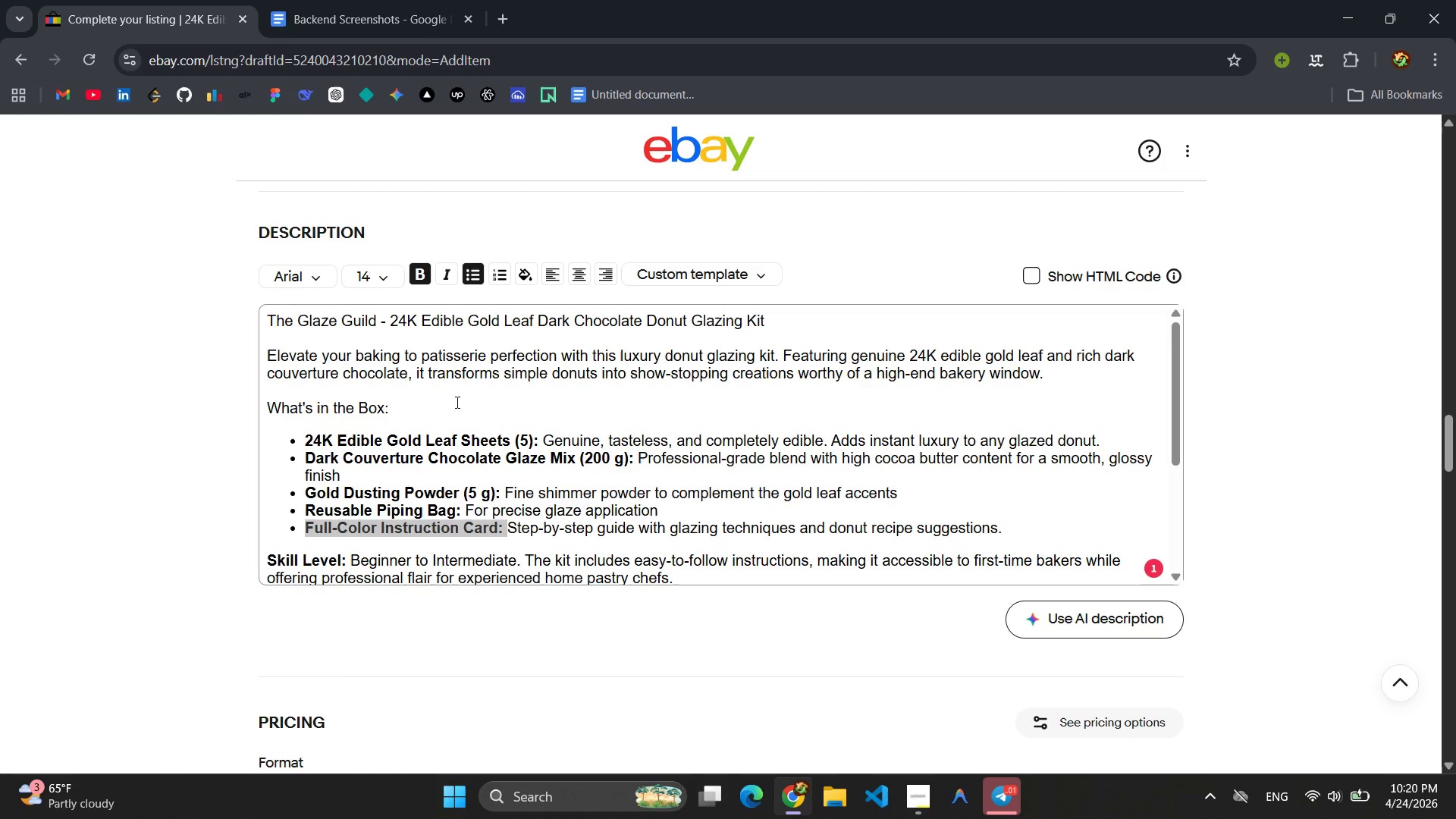 
left_click([462, 410])
 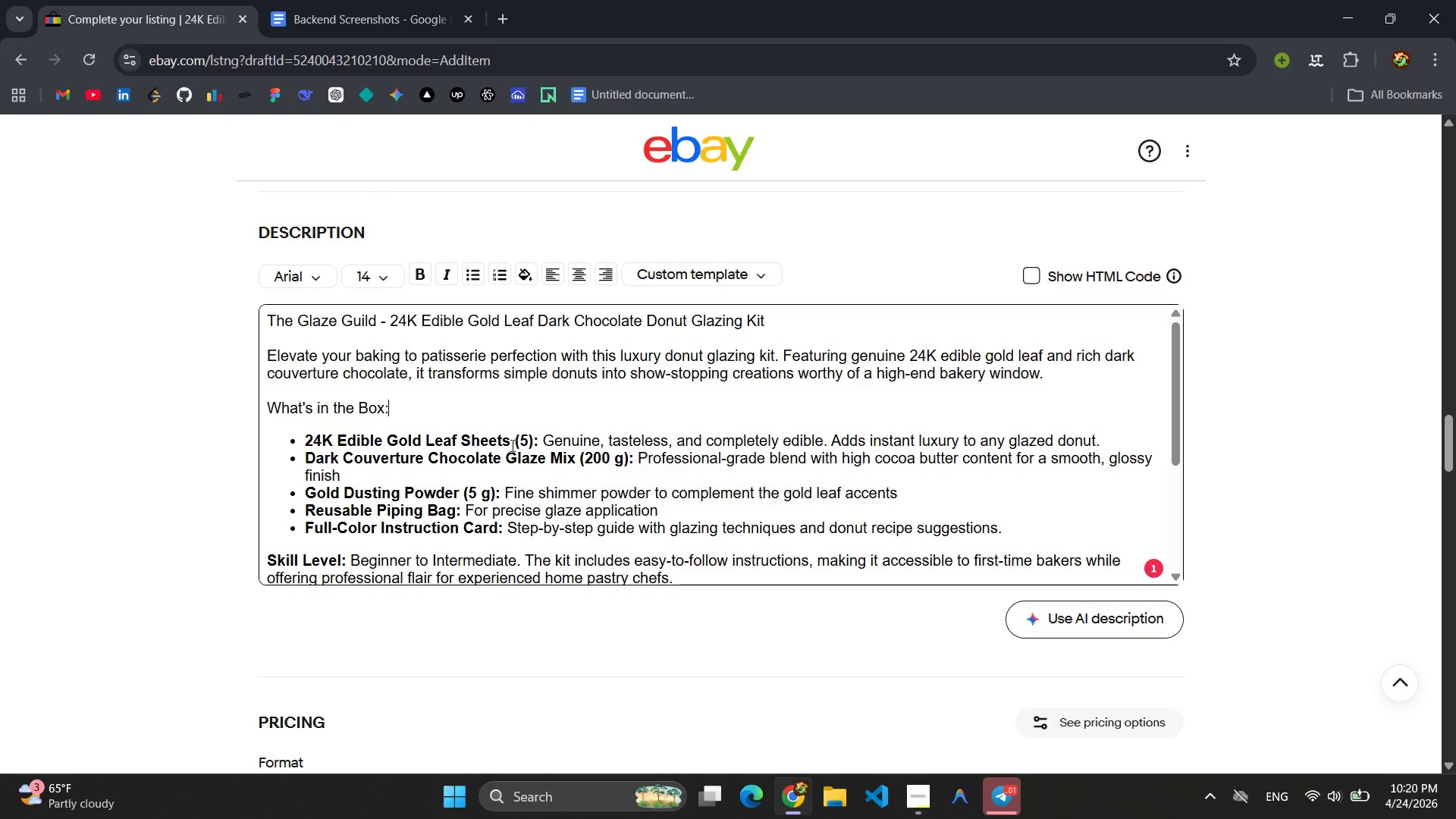 
scroll: coordinate [513, 446], scroll_direction: up, amount: 1.0
 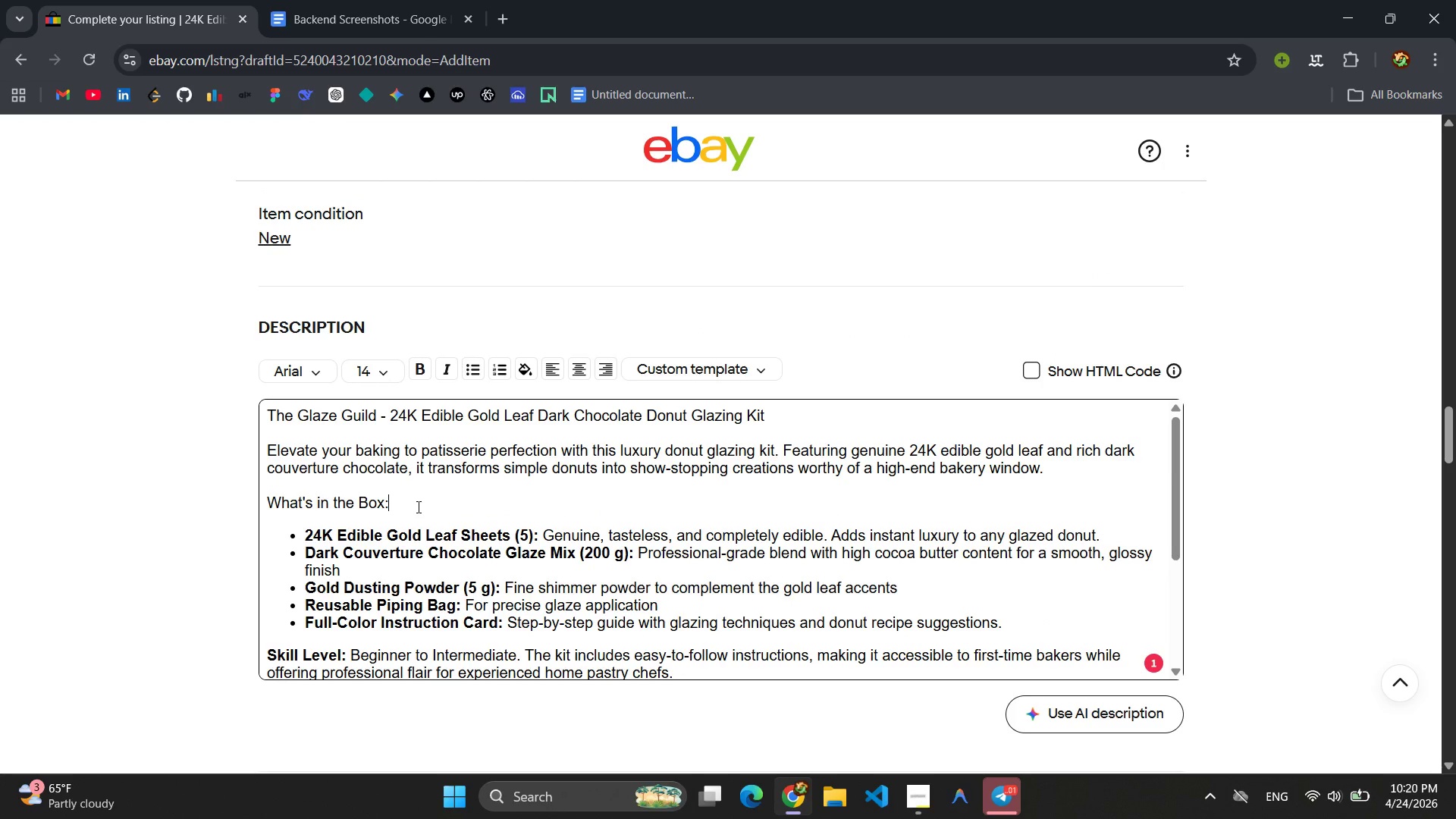 
left_click_drag(start_coordinate=[412, 505], to_coordinate=[199, 482])
 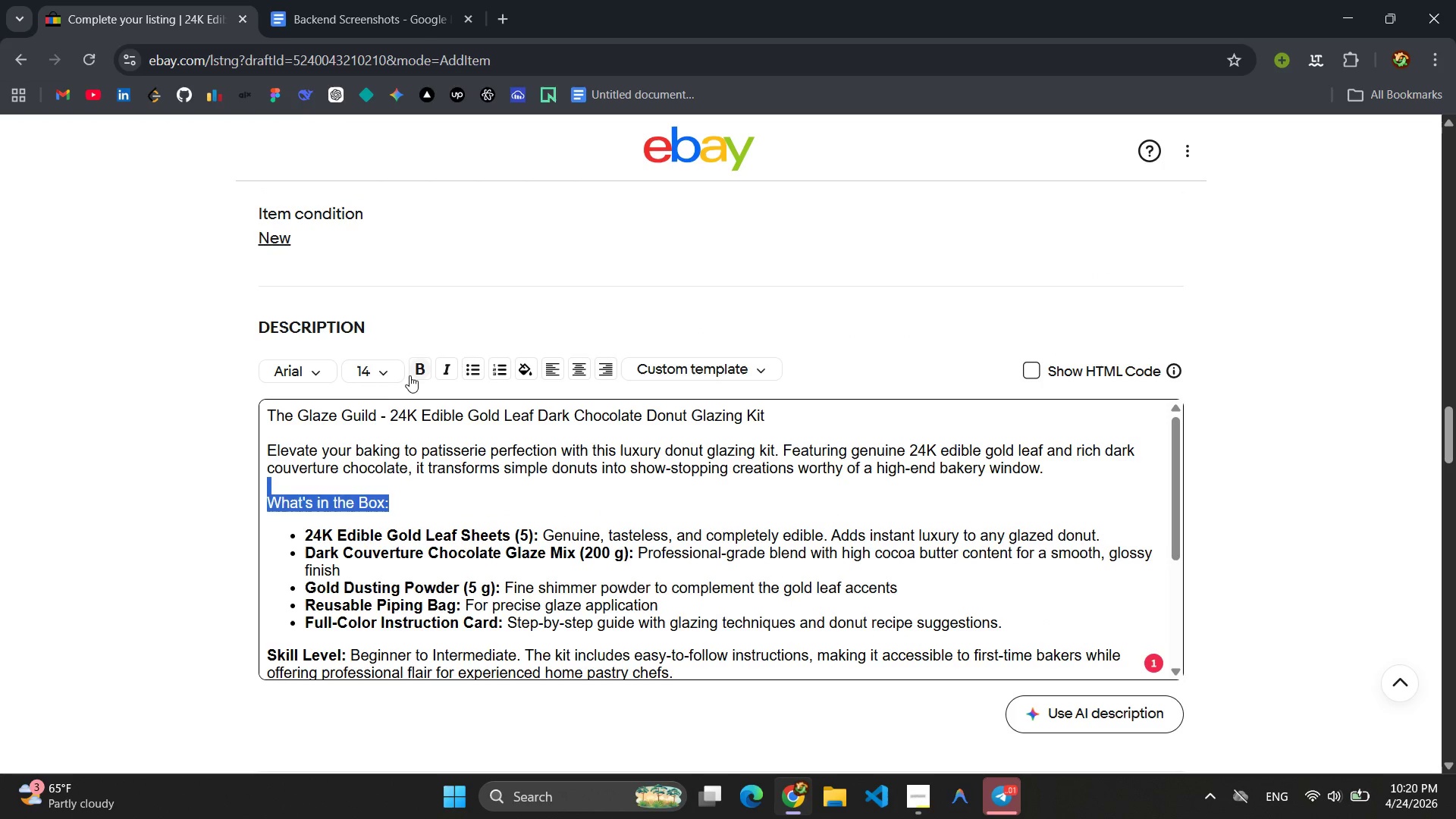 
left_click([413, 375])
 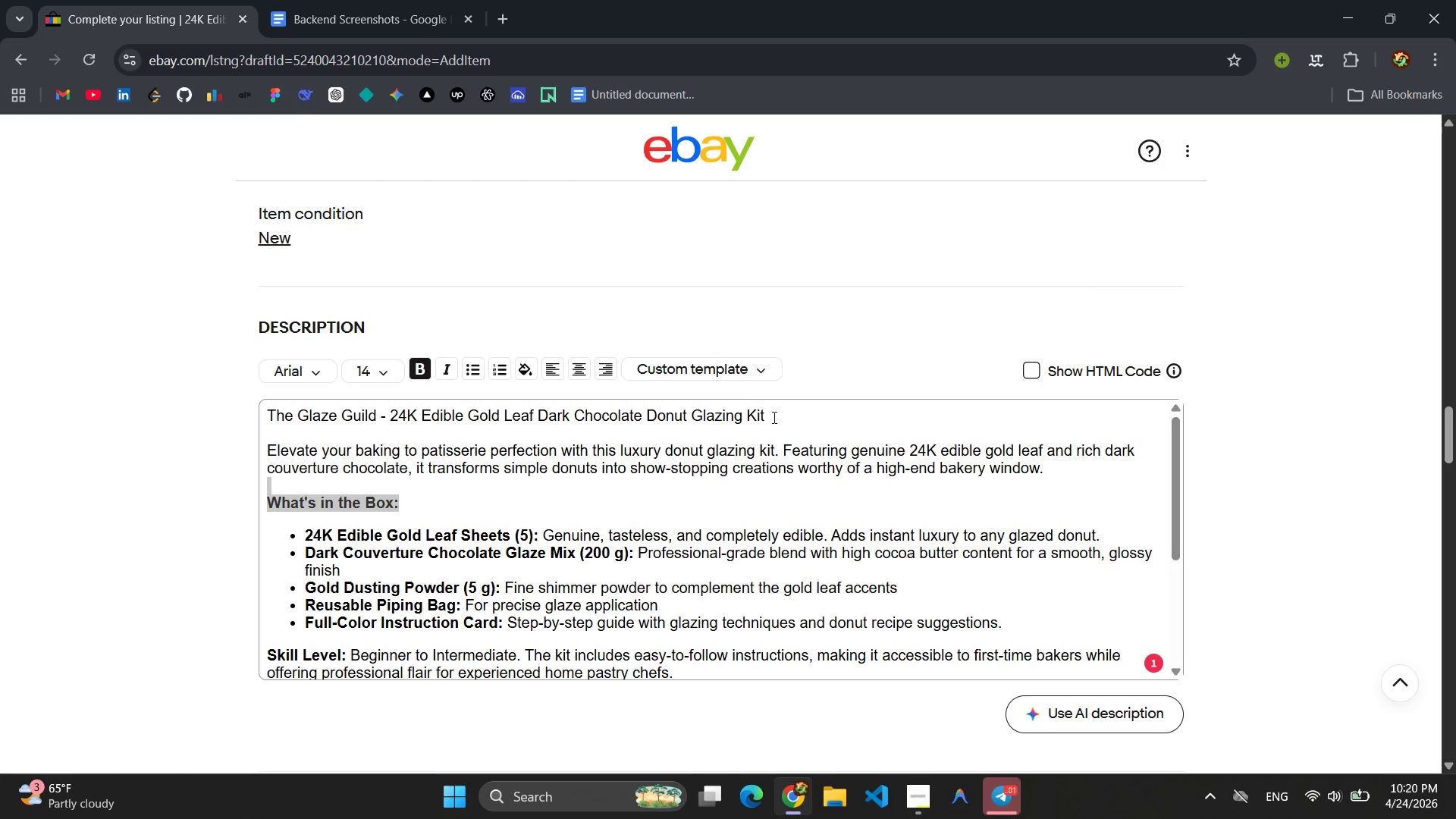 
left_click_drag(start_coordinate=[774, 416], to_coordinate=[226, 424])
 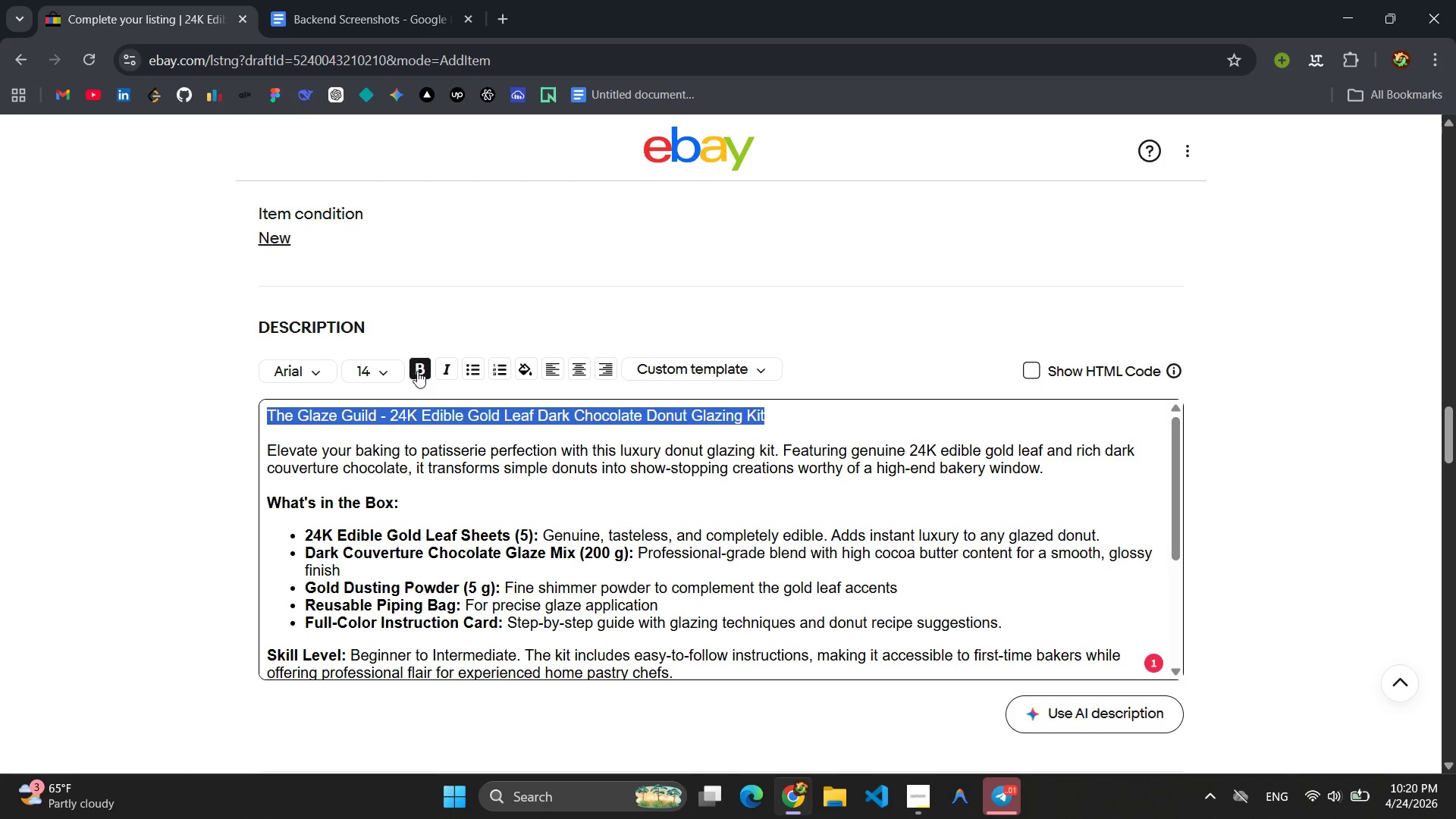 
left_click([417, 371])
 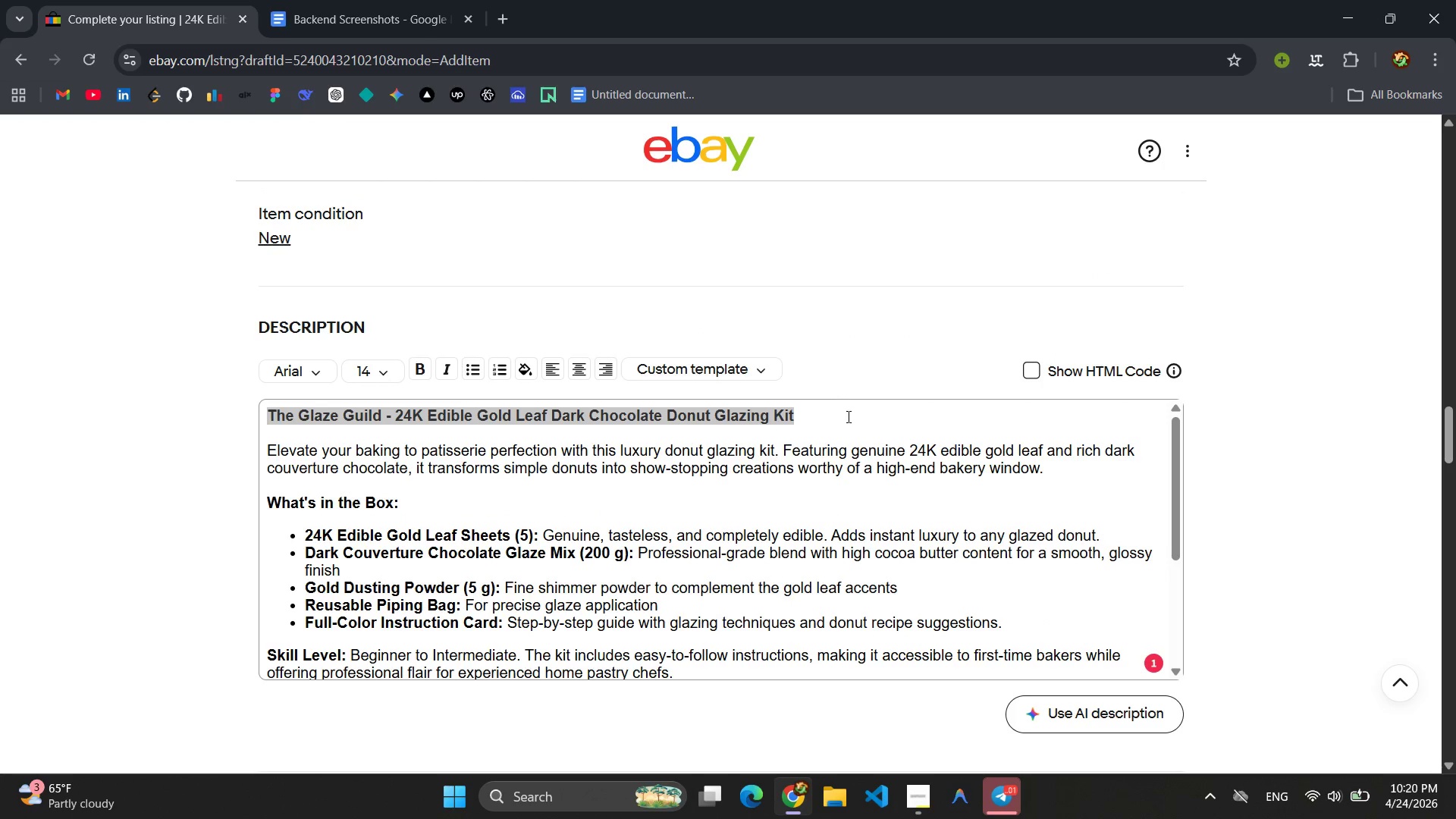 
left_click([851, 422])
 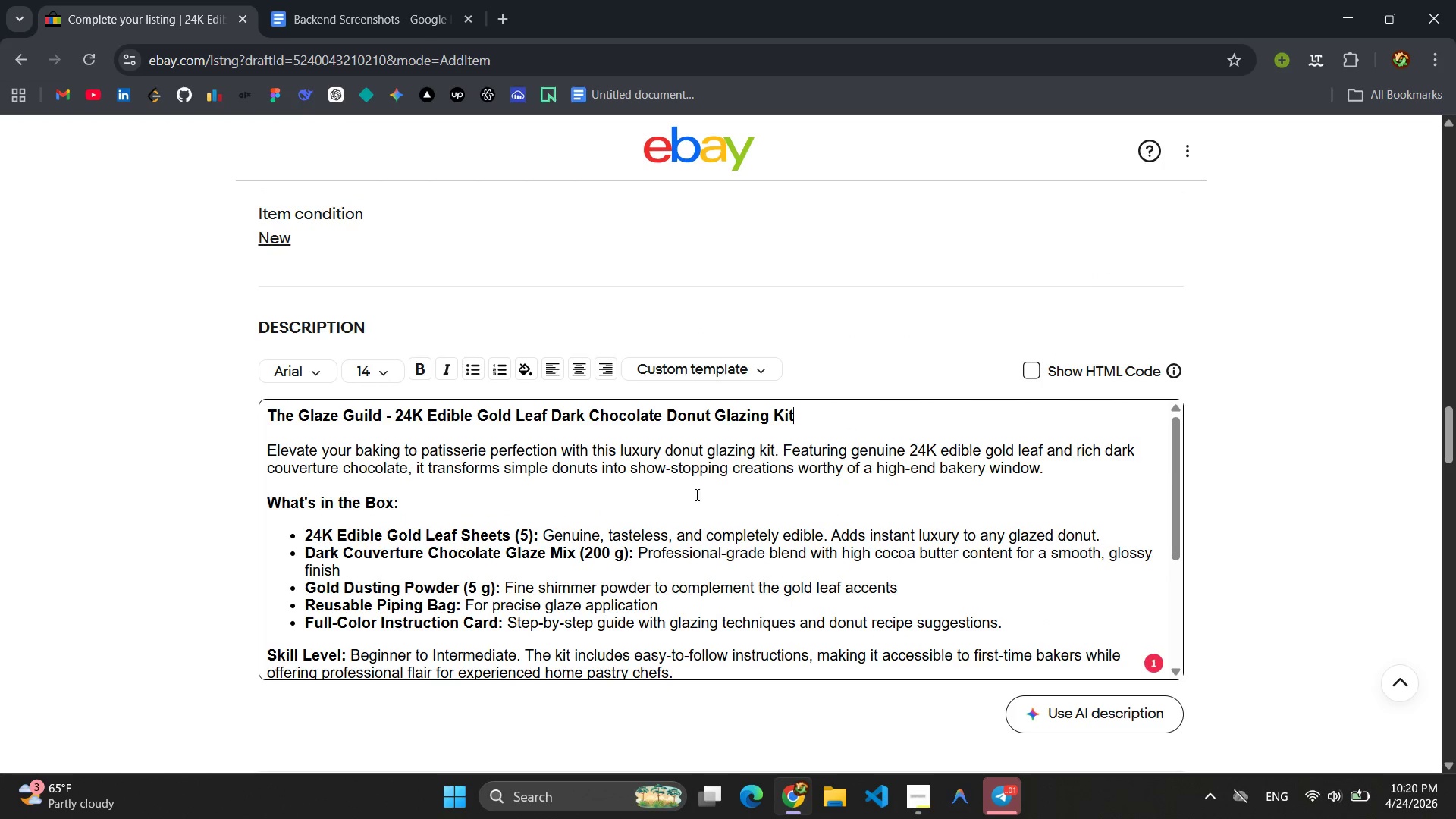 
left_click([681, 502])
 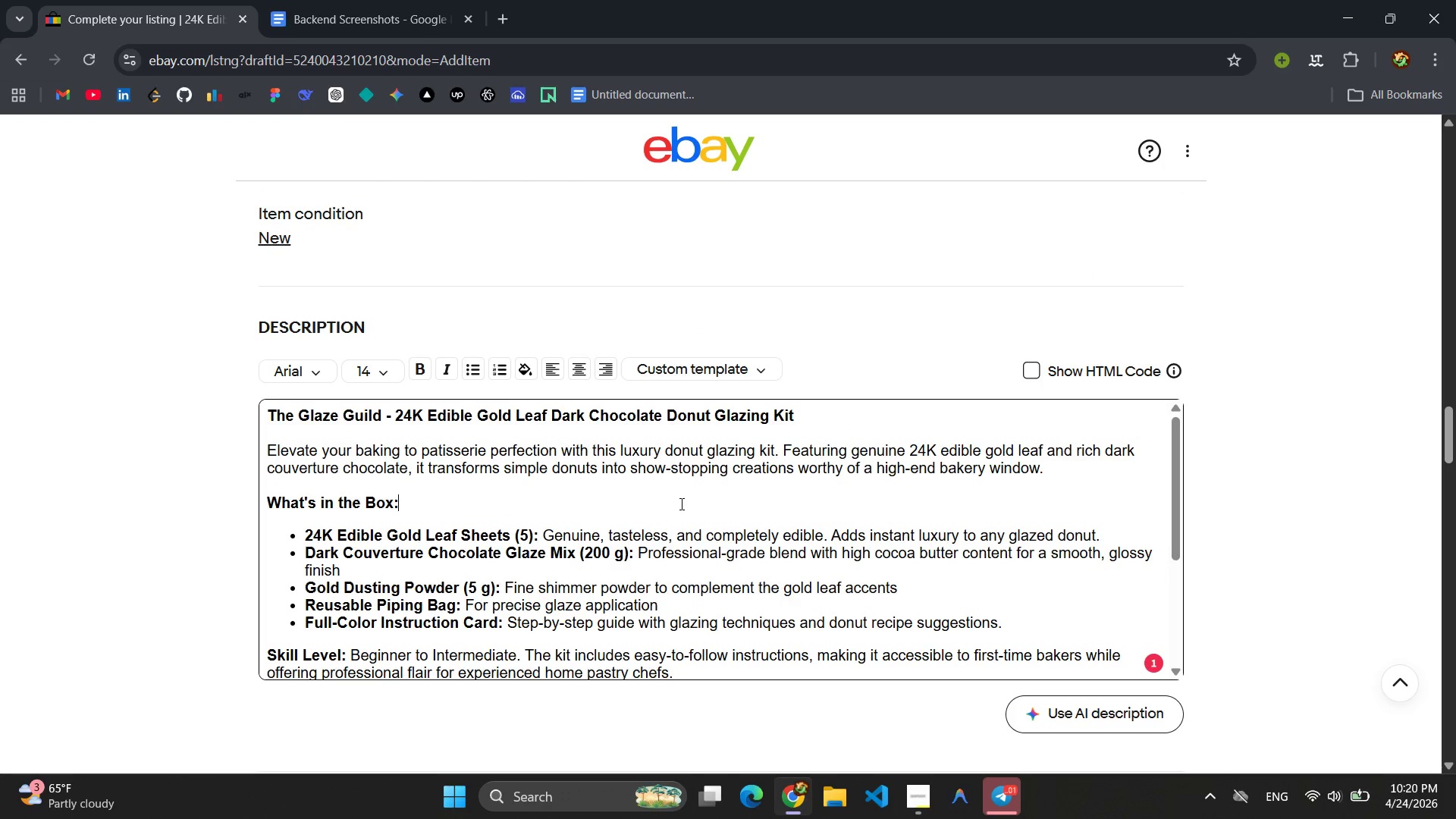 
scroll: coordinate [690, 544], scroll_direction: down, amount: 14.0
 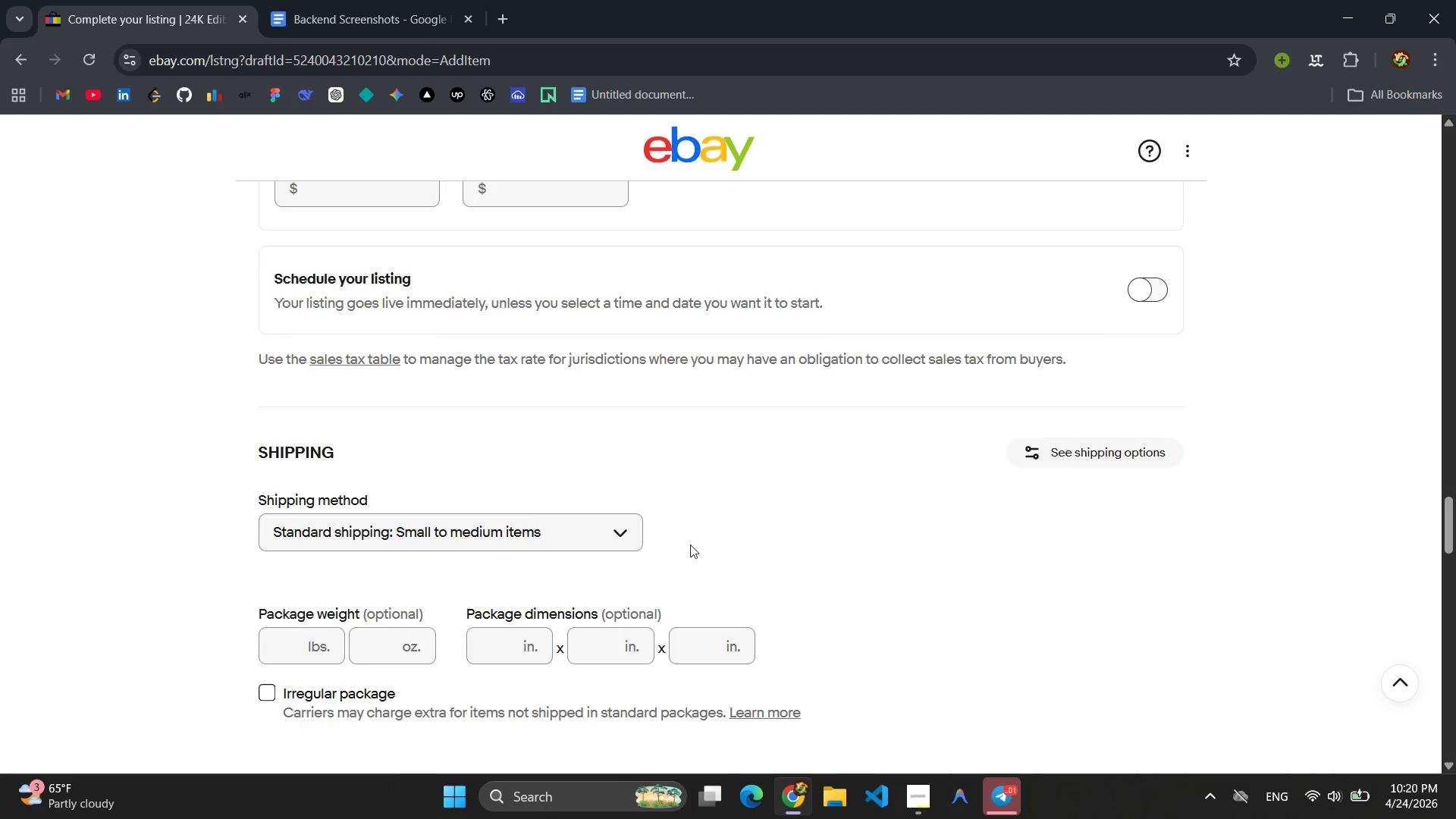 
scroll: coordinate [750, 483], scroll_direction: up, amount: 44.0
 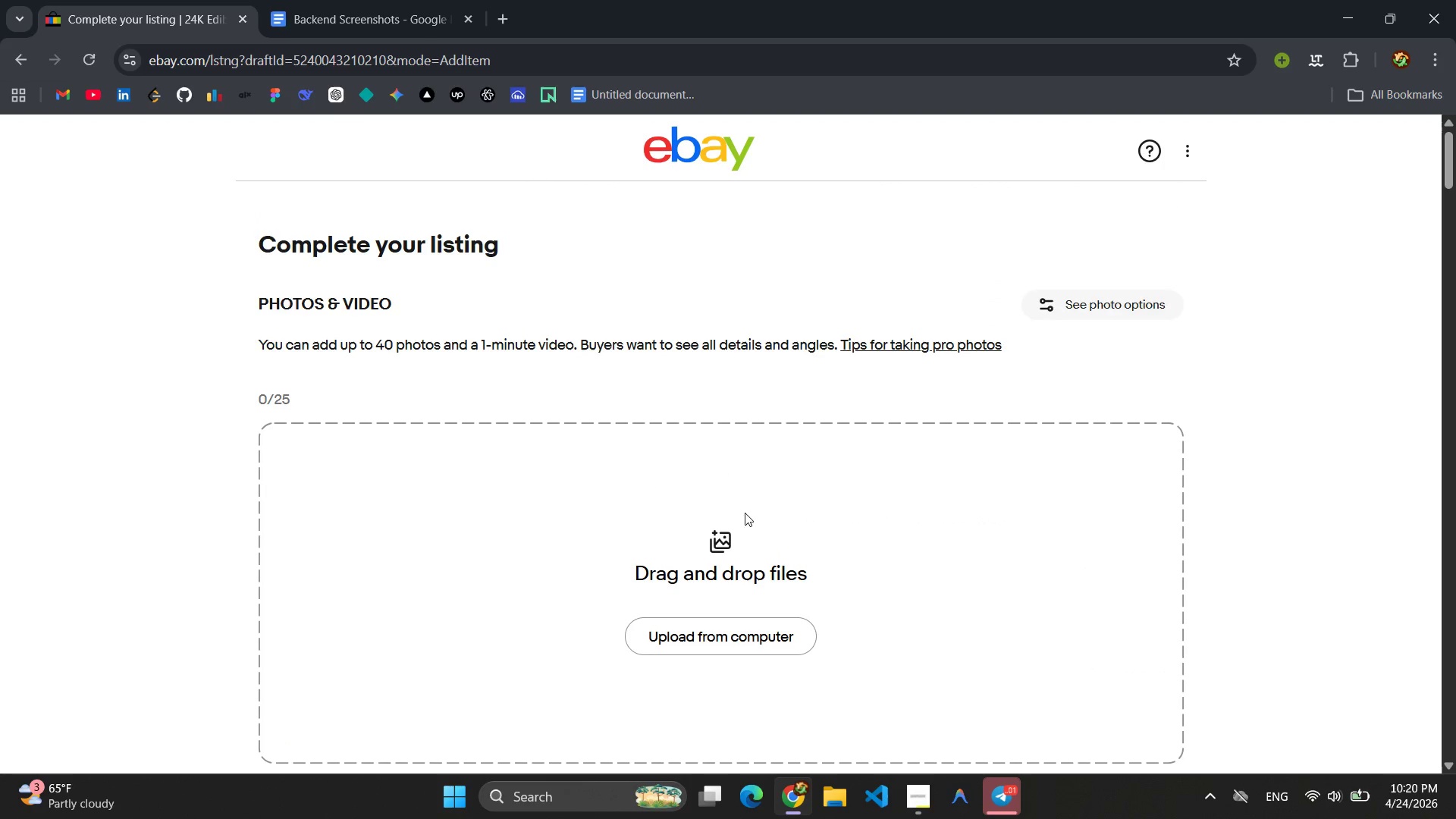 
left_click([909, 799])